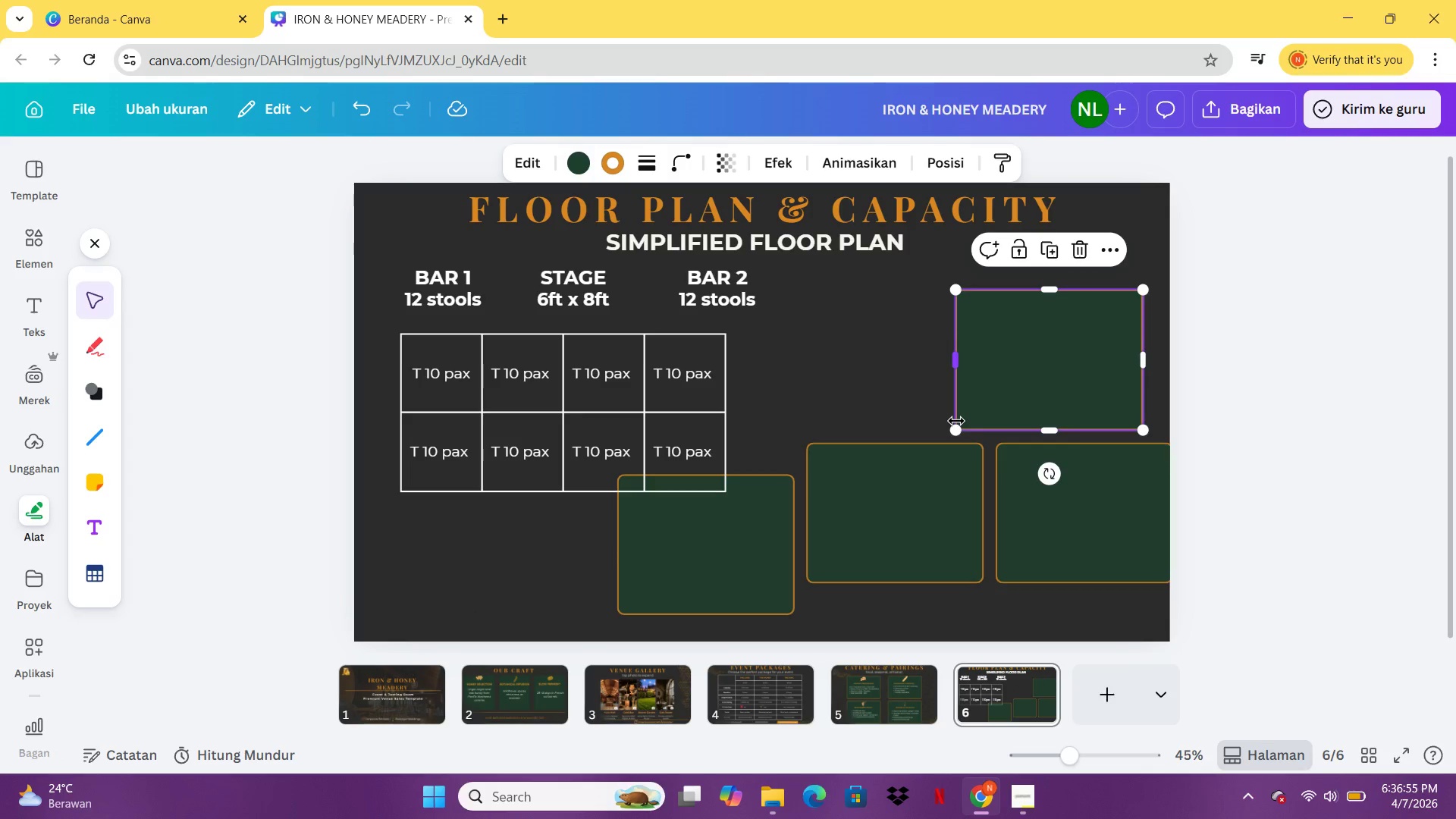 
double_click([956, 421])
 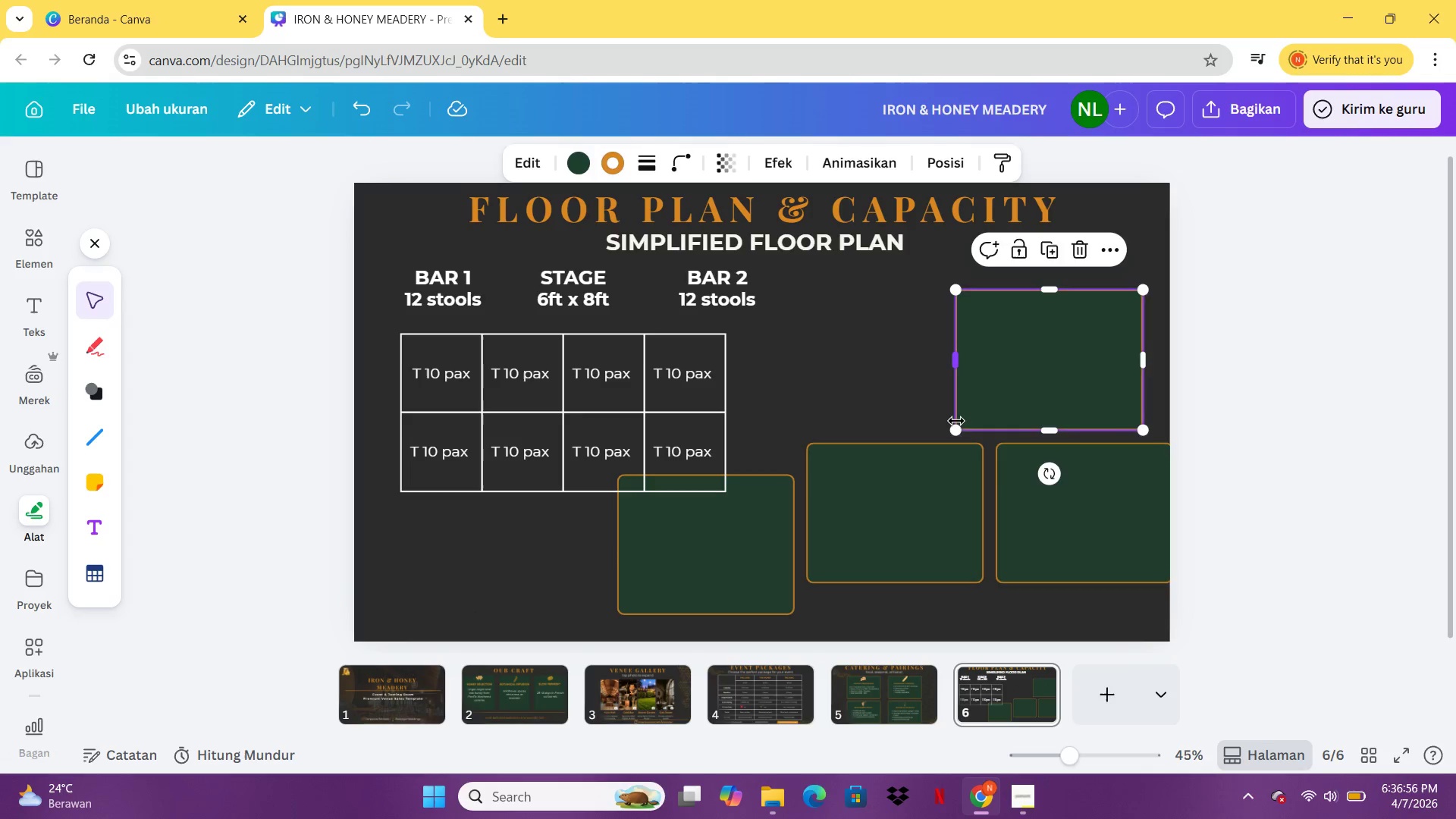 
key(Delete)
 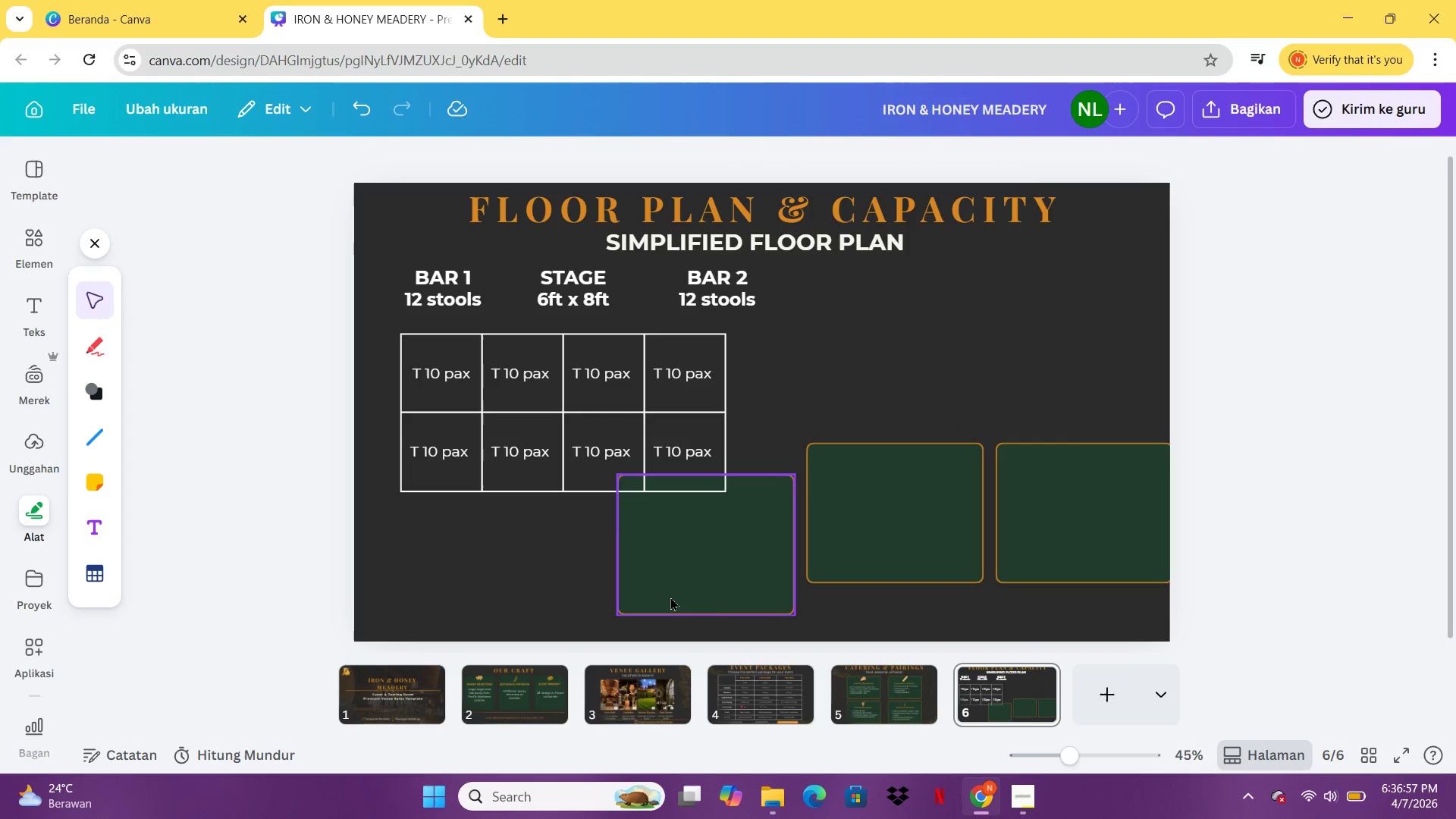 
left_click([670, 596])
 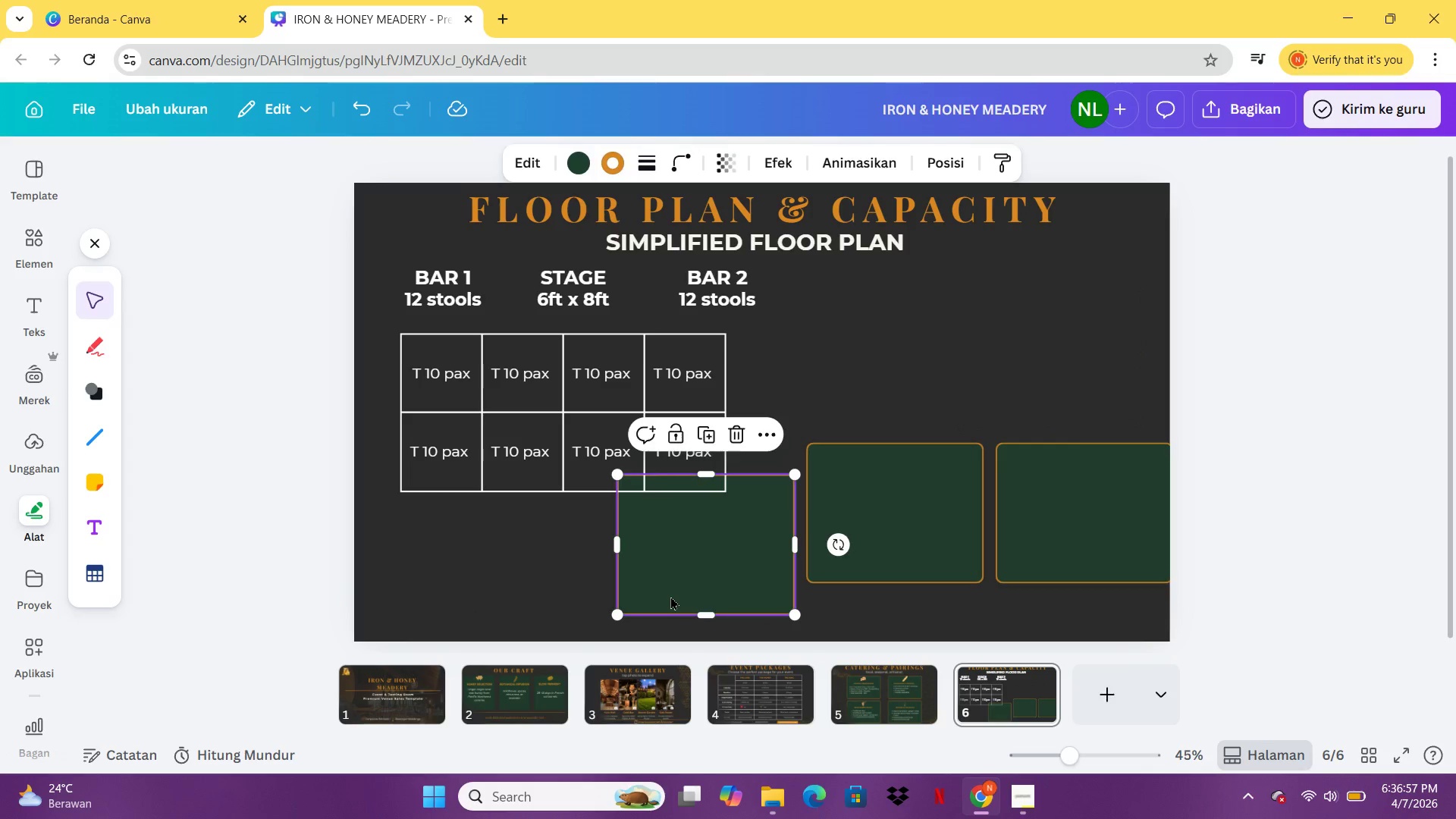 
key(Backspace)
 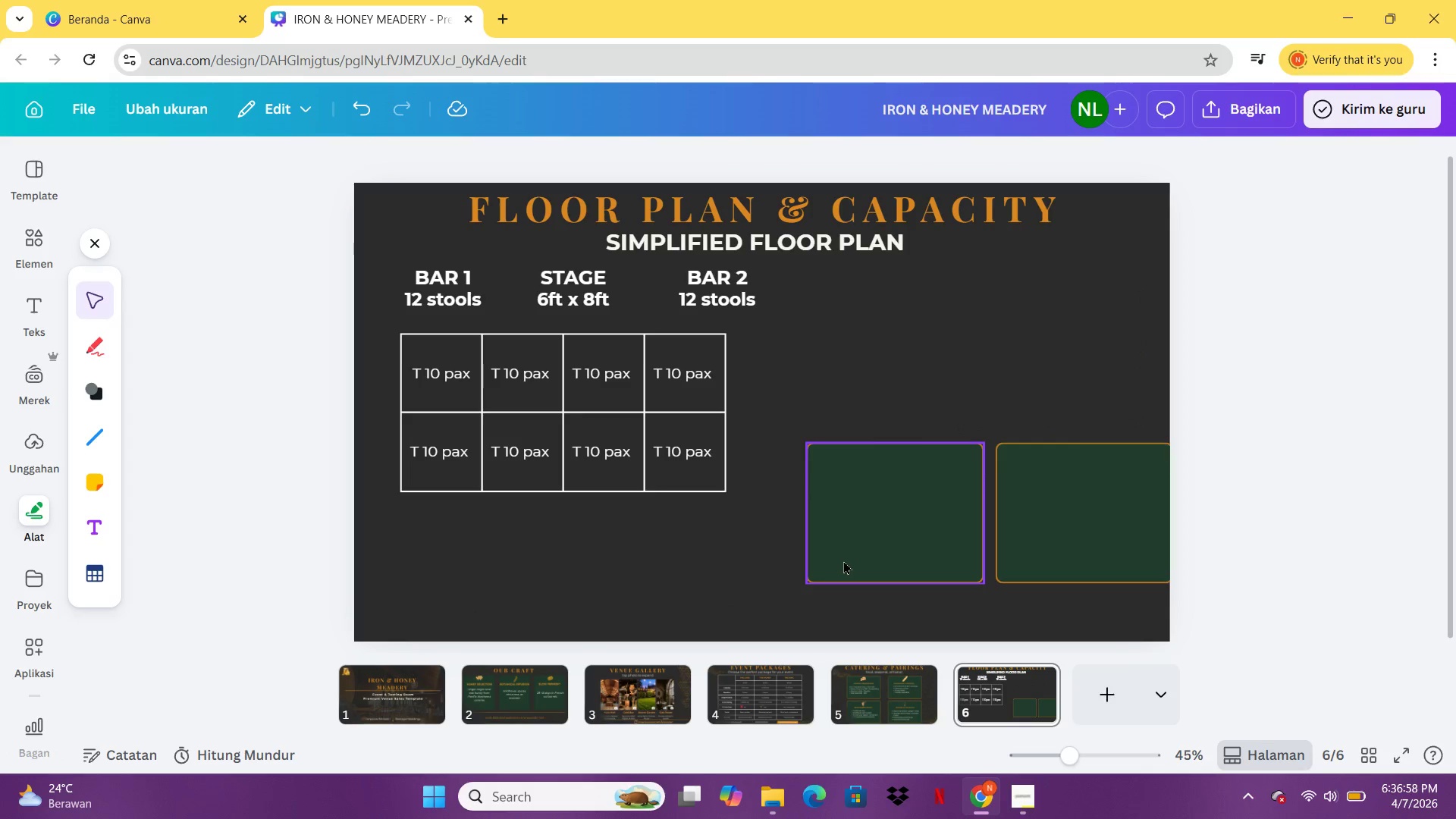 
left_click_drag(start_coordinate=[854, 564], to_coordinate=[840, 400])
 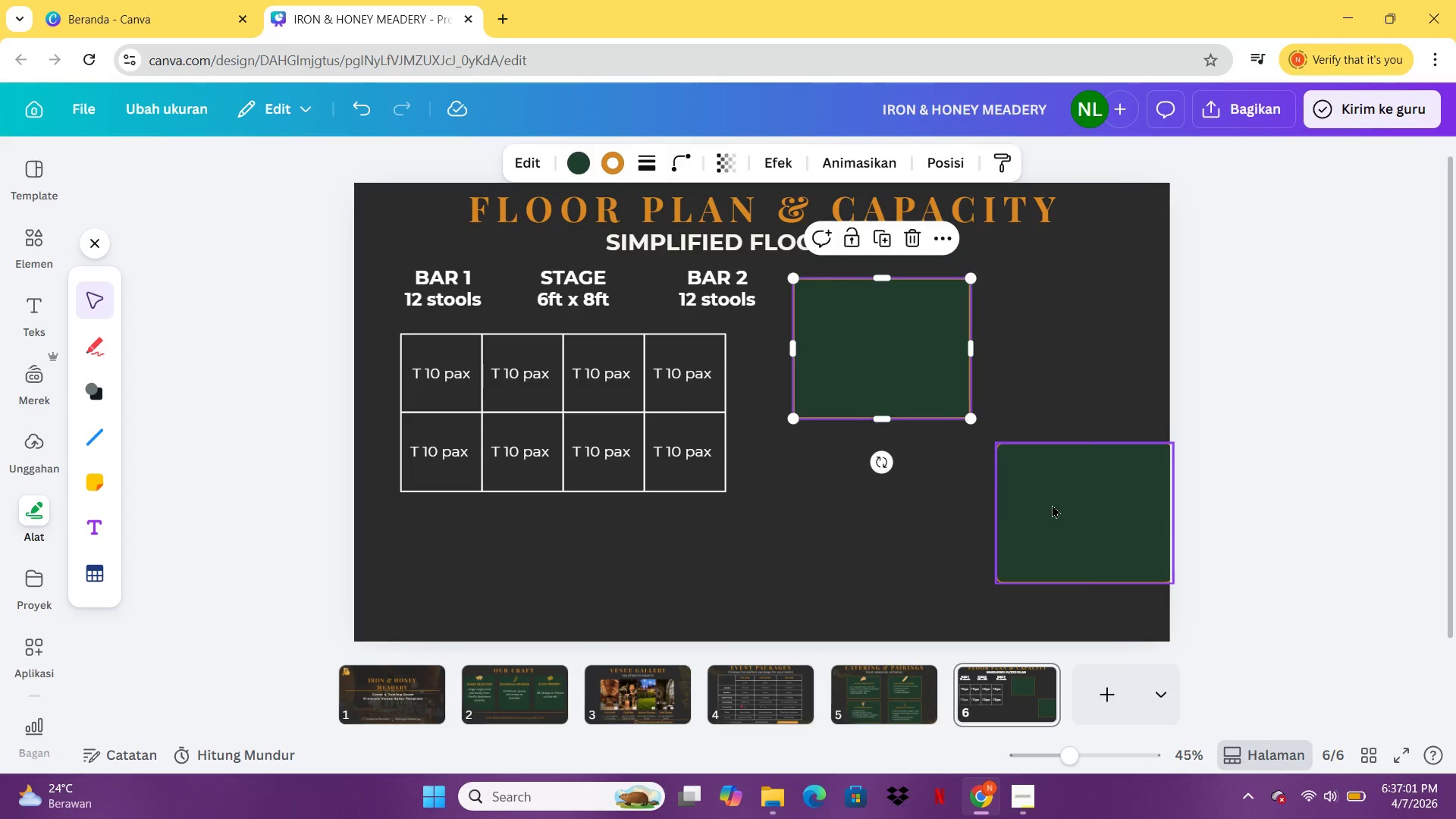 
left_click_drag(start_coordinate=[1052, 504], to_coordinate=[1037, 340])
 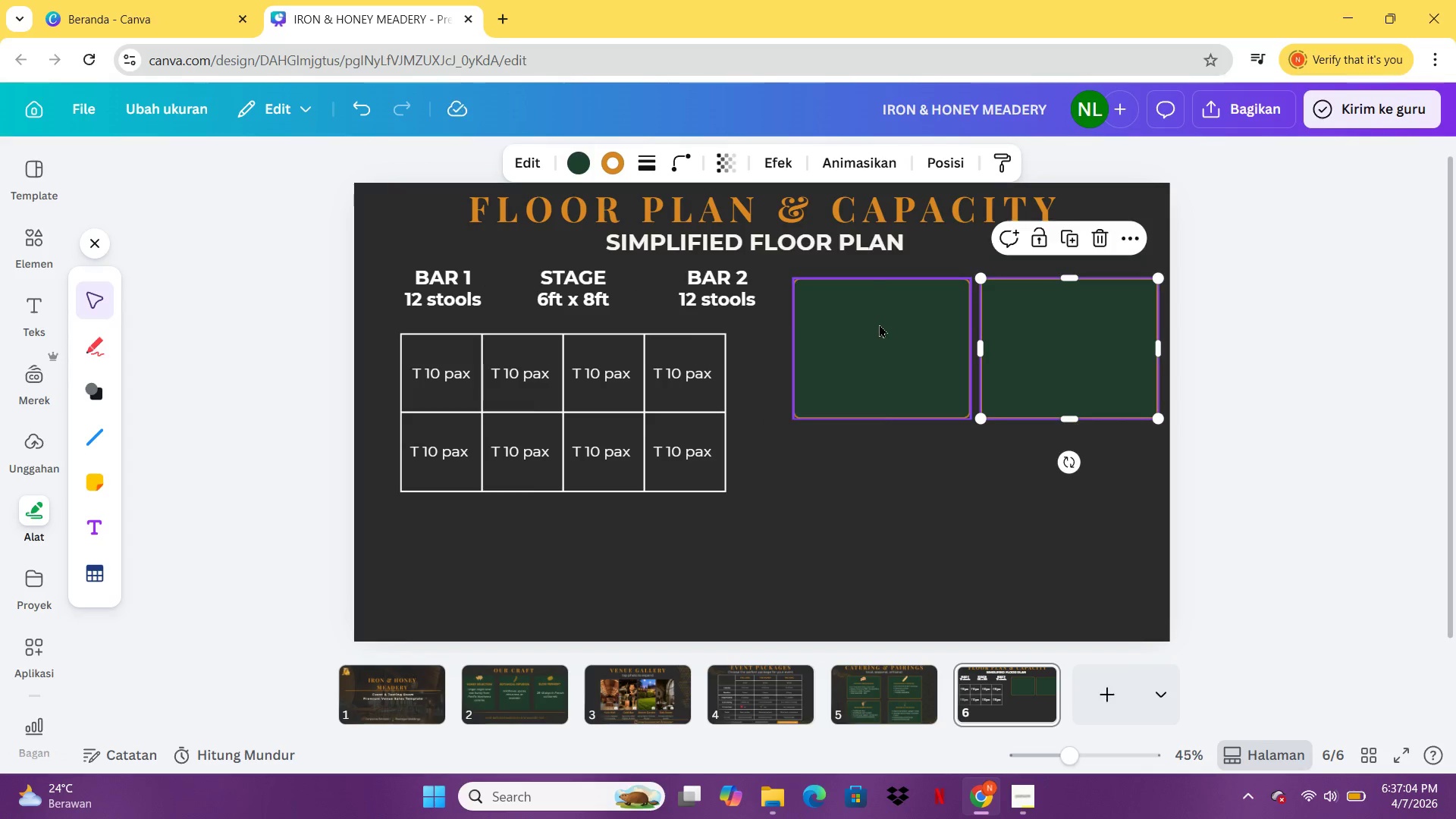 
left_click_drag(start_coordinate=[879, 324], to_coordinate=[876, 383])
 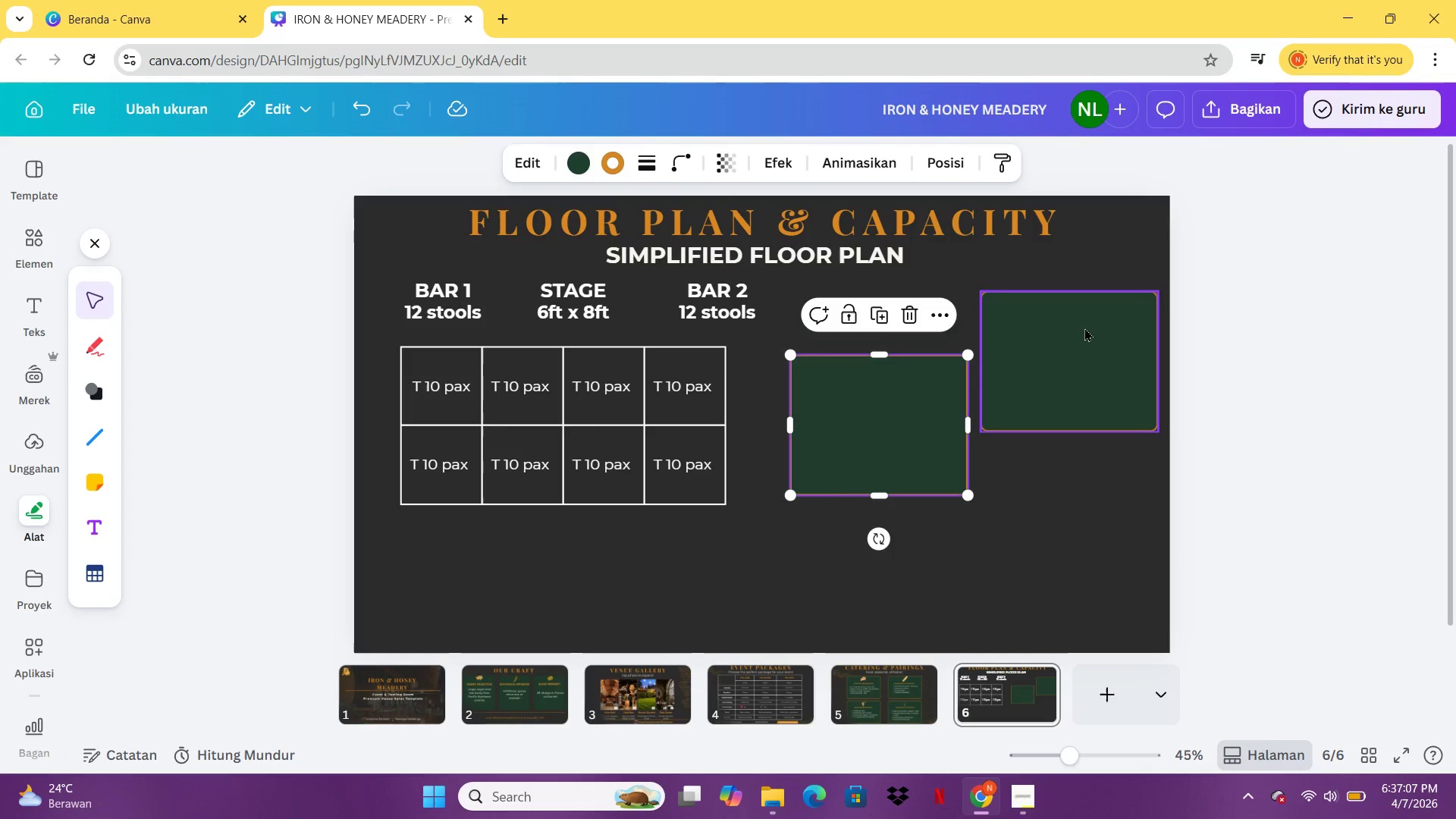 
left_click_drag(start_coordinate=[1078, 376], to_coordinate=[1072, 439])
 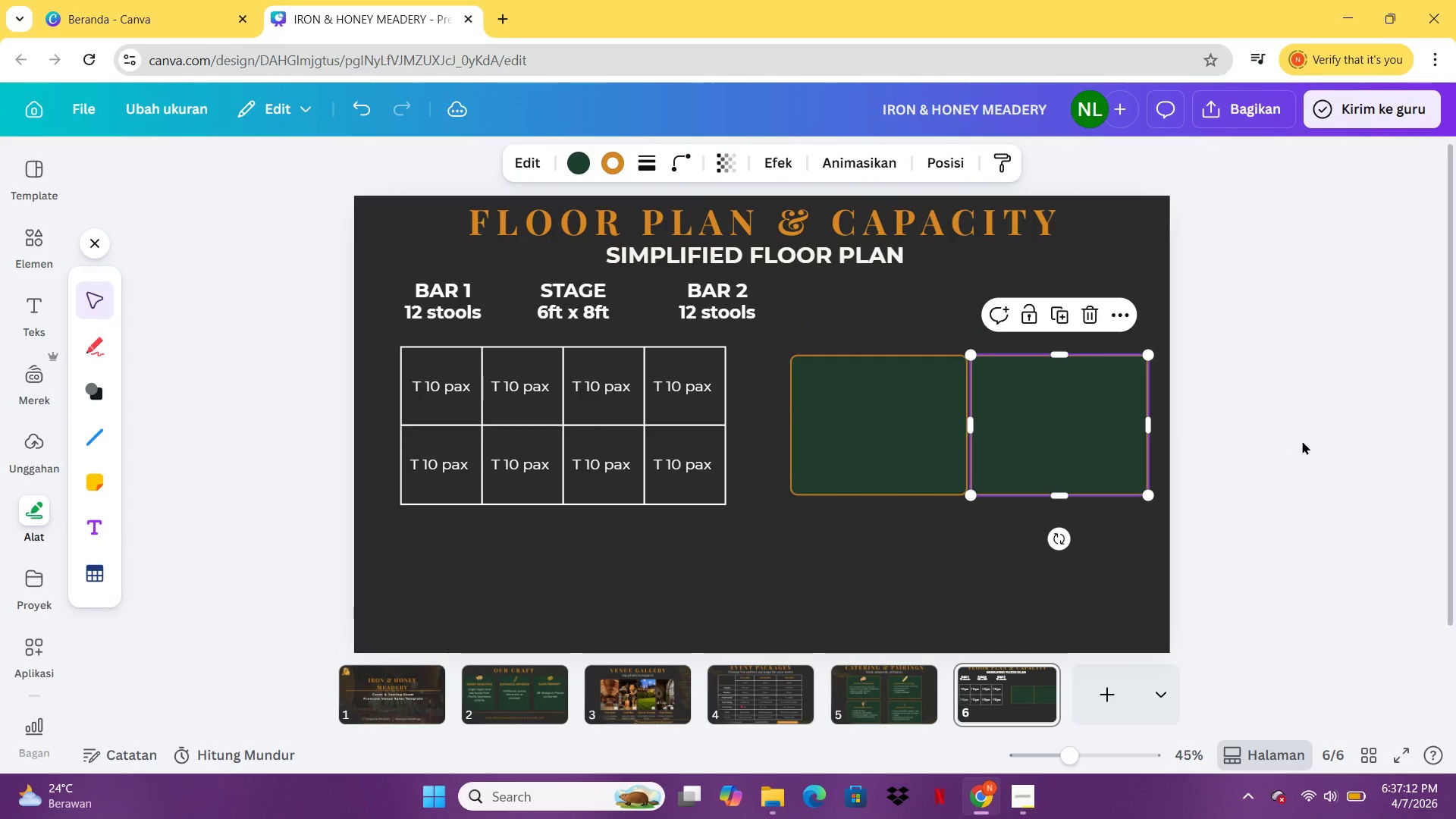 
left_click([1302, 441])
 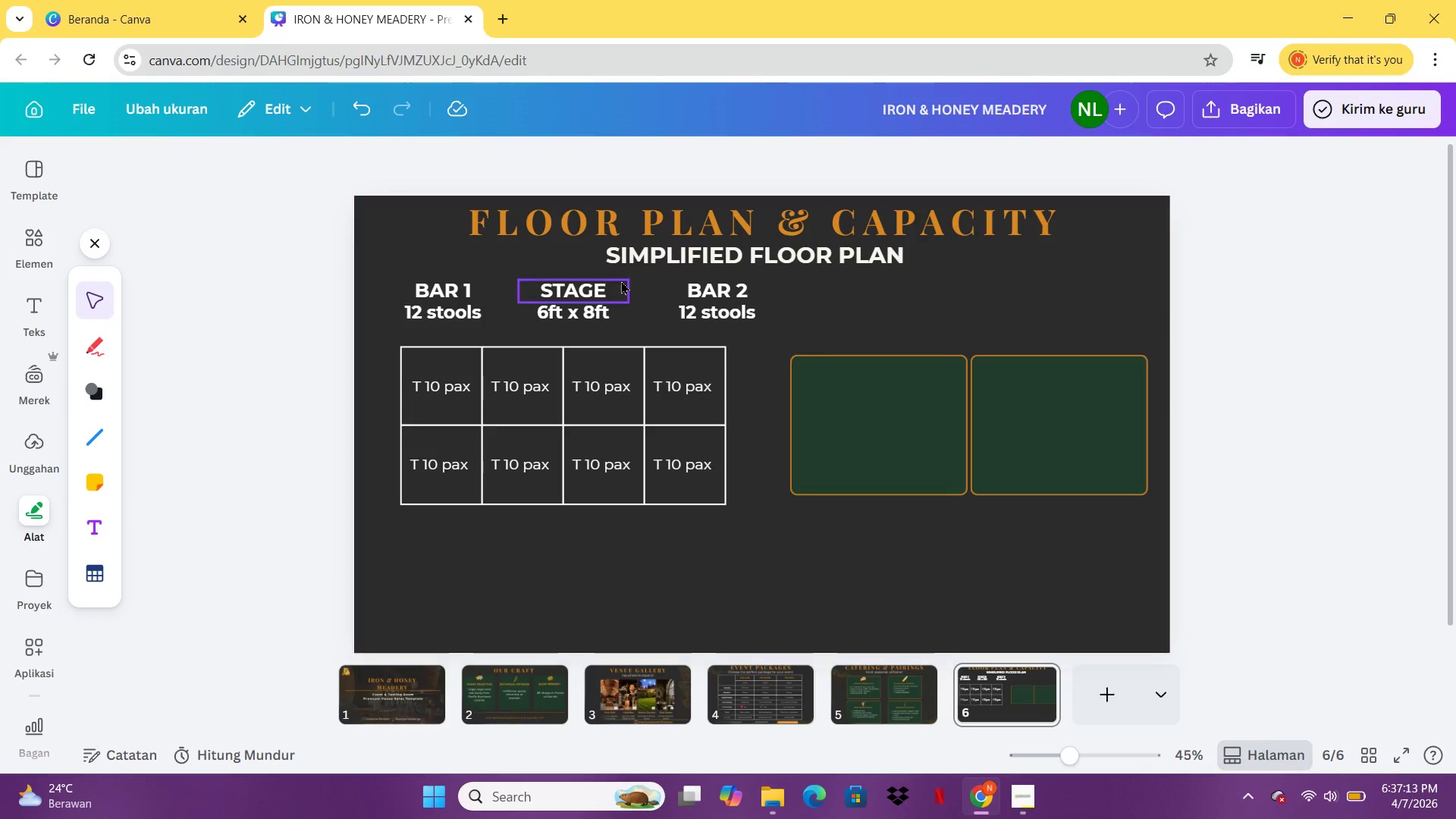 
left_click([629, 291])
 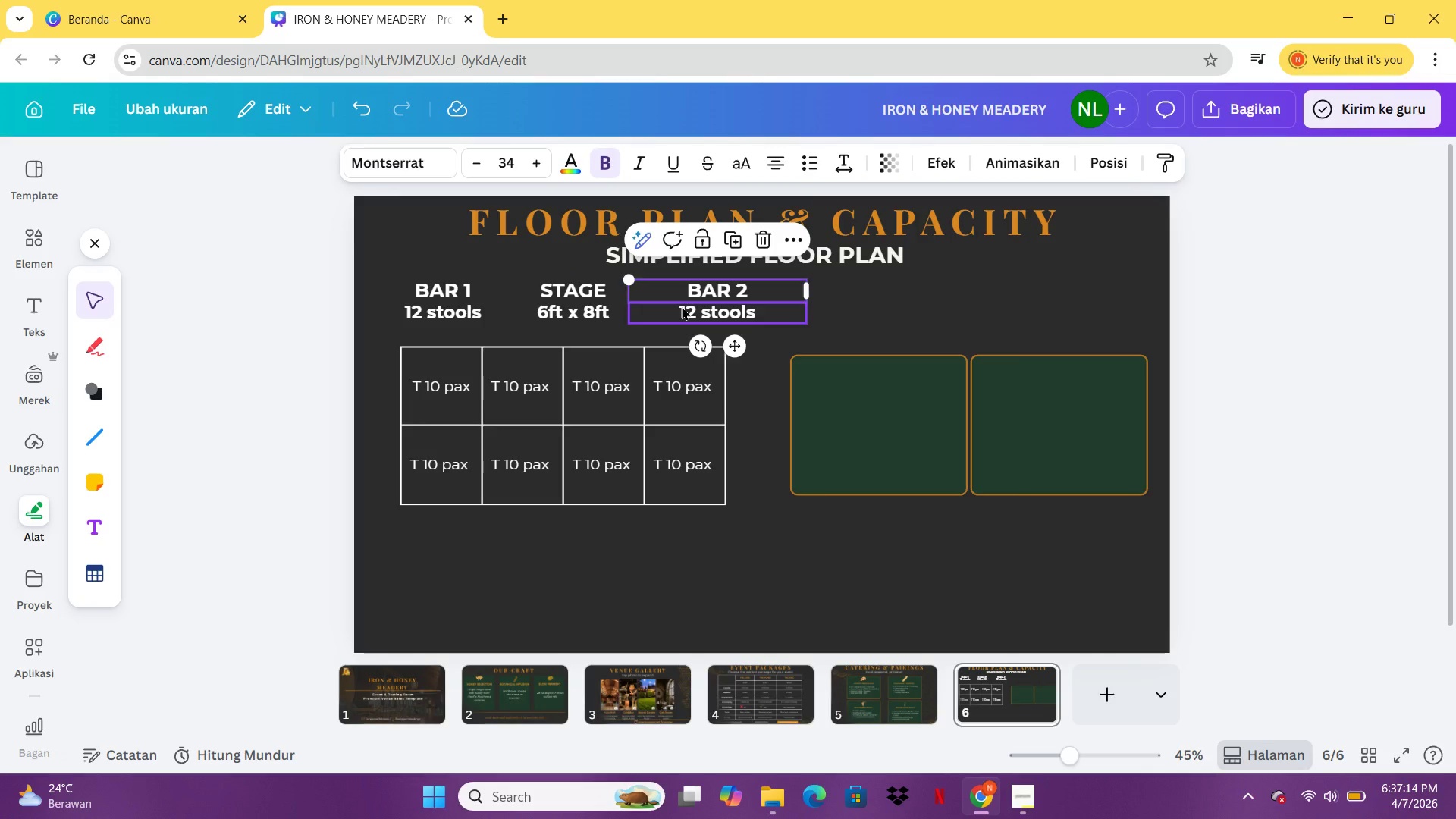 
key(Control+C)
 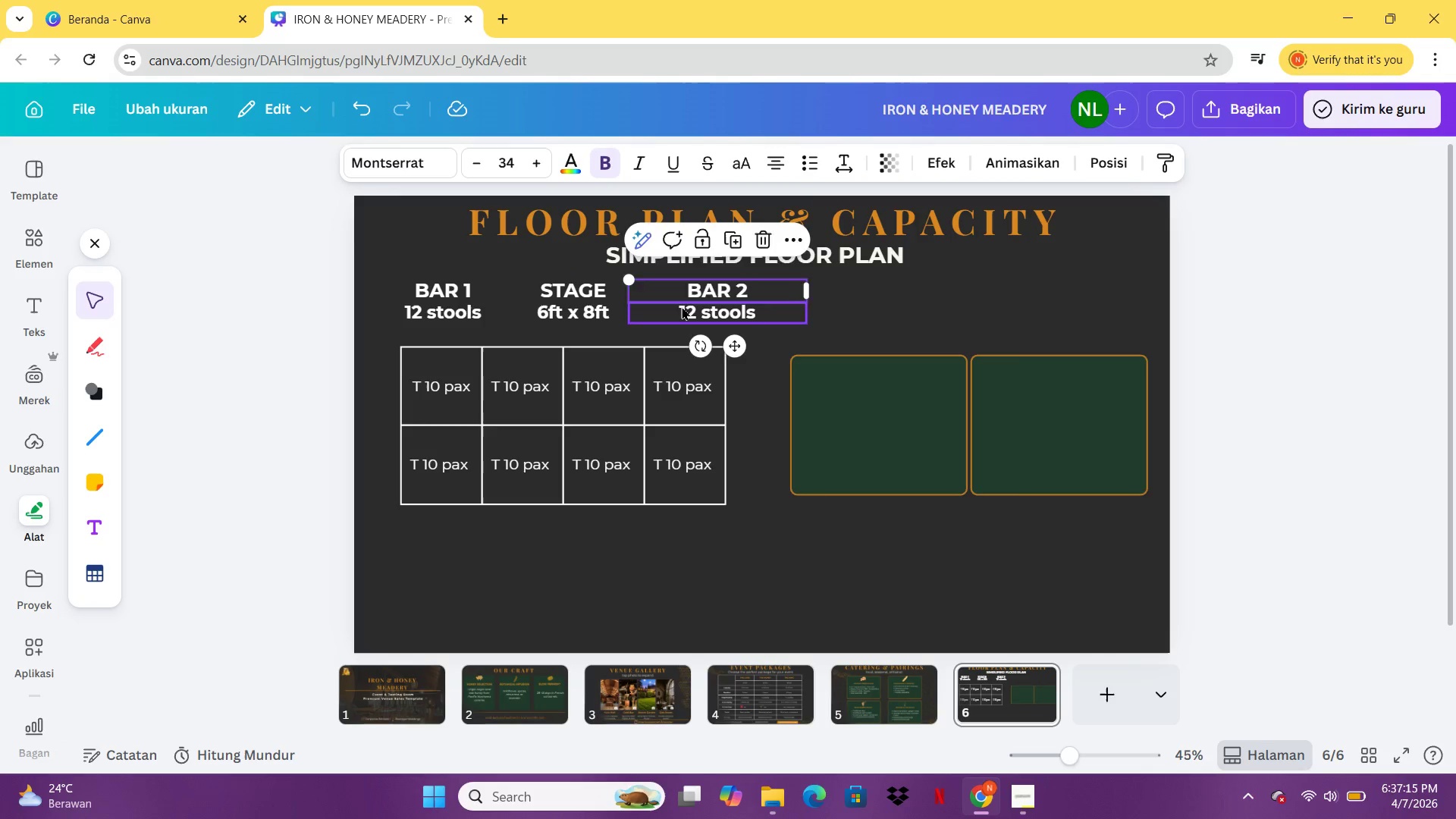 
key(Control+V)
 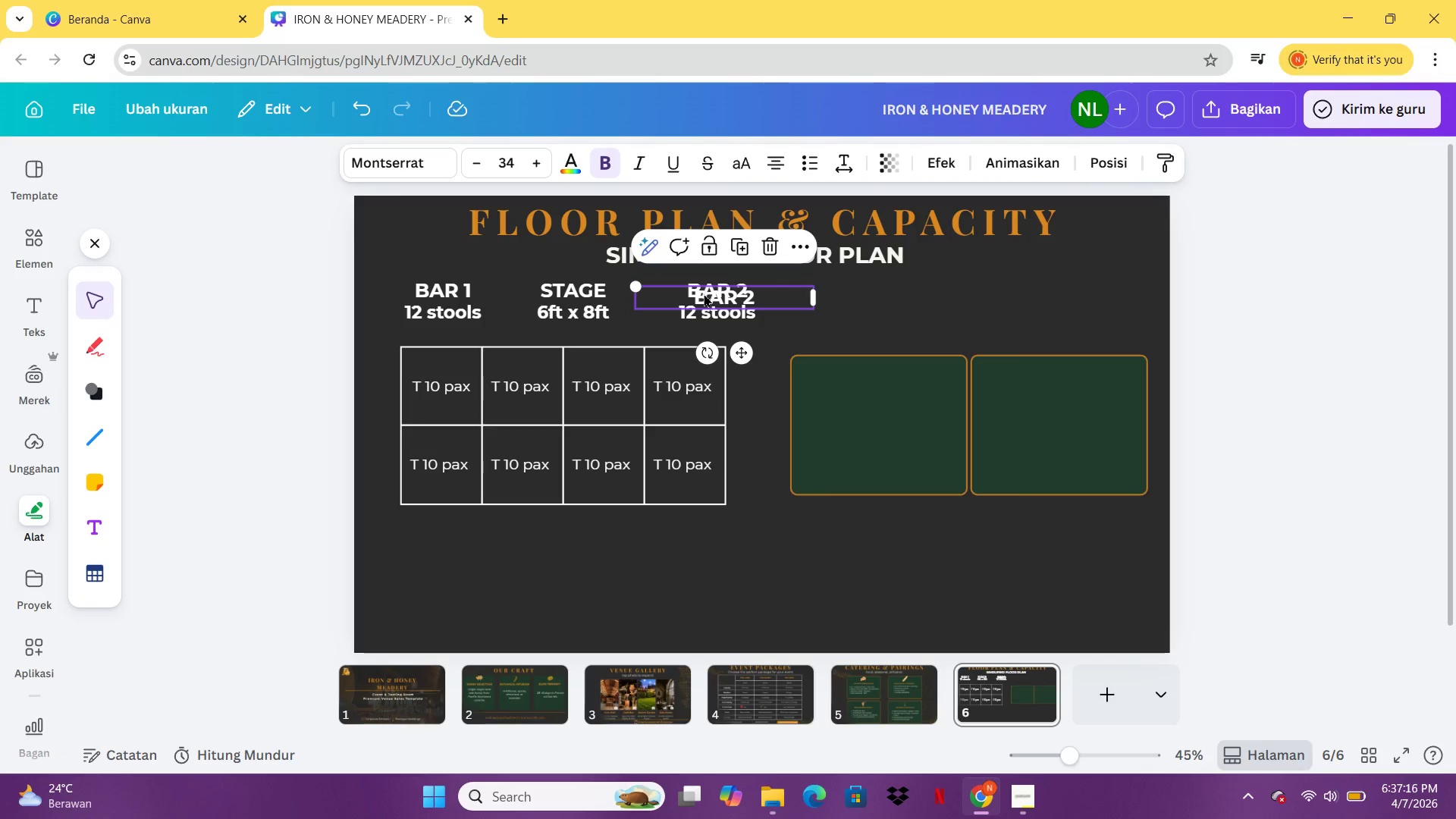 
left_click_drag(start_coordinate=[704, 299], to_coordinate=[863, 404])
 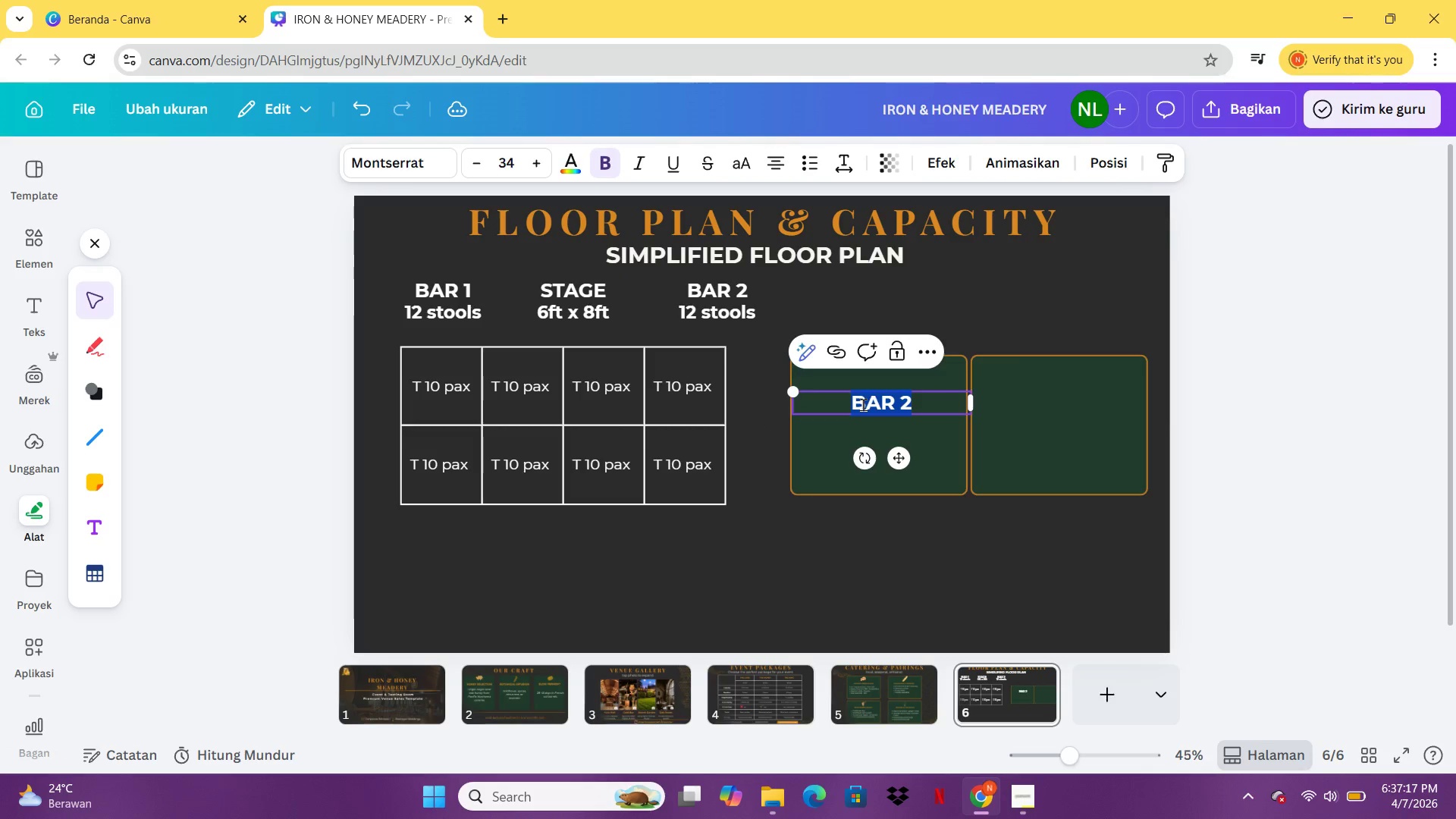 
double_click([863, 404])
 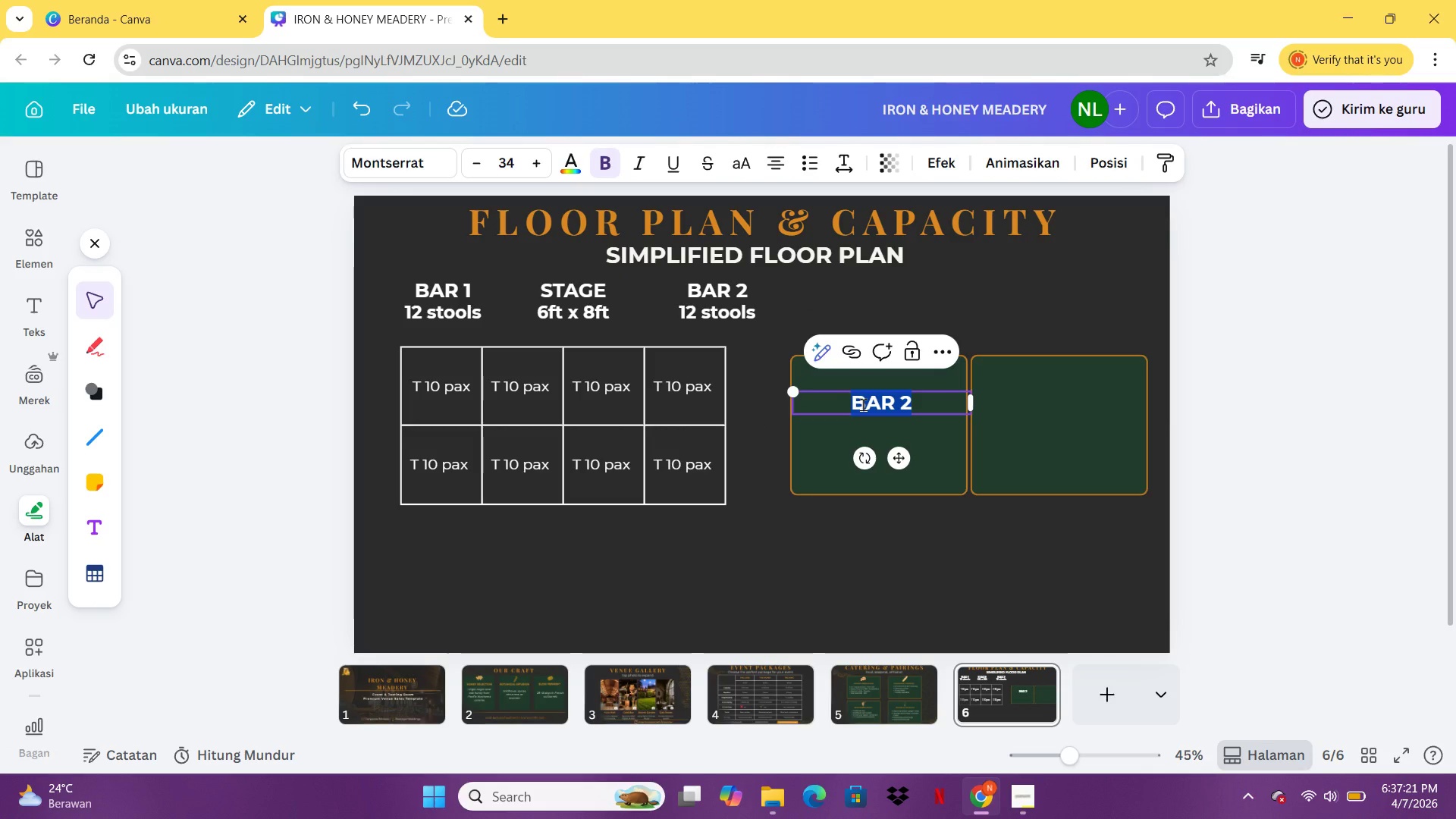 
type(ma)
key(Backspace)
key(Backspace)
type(MAX CAPACITY)
 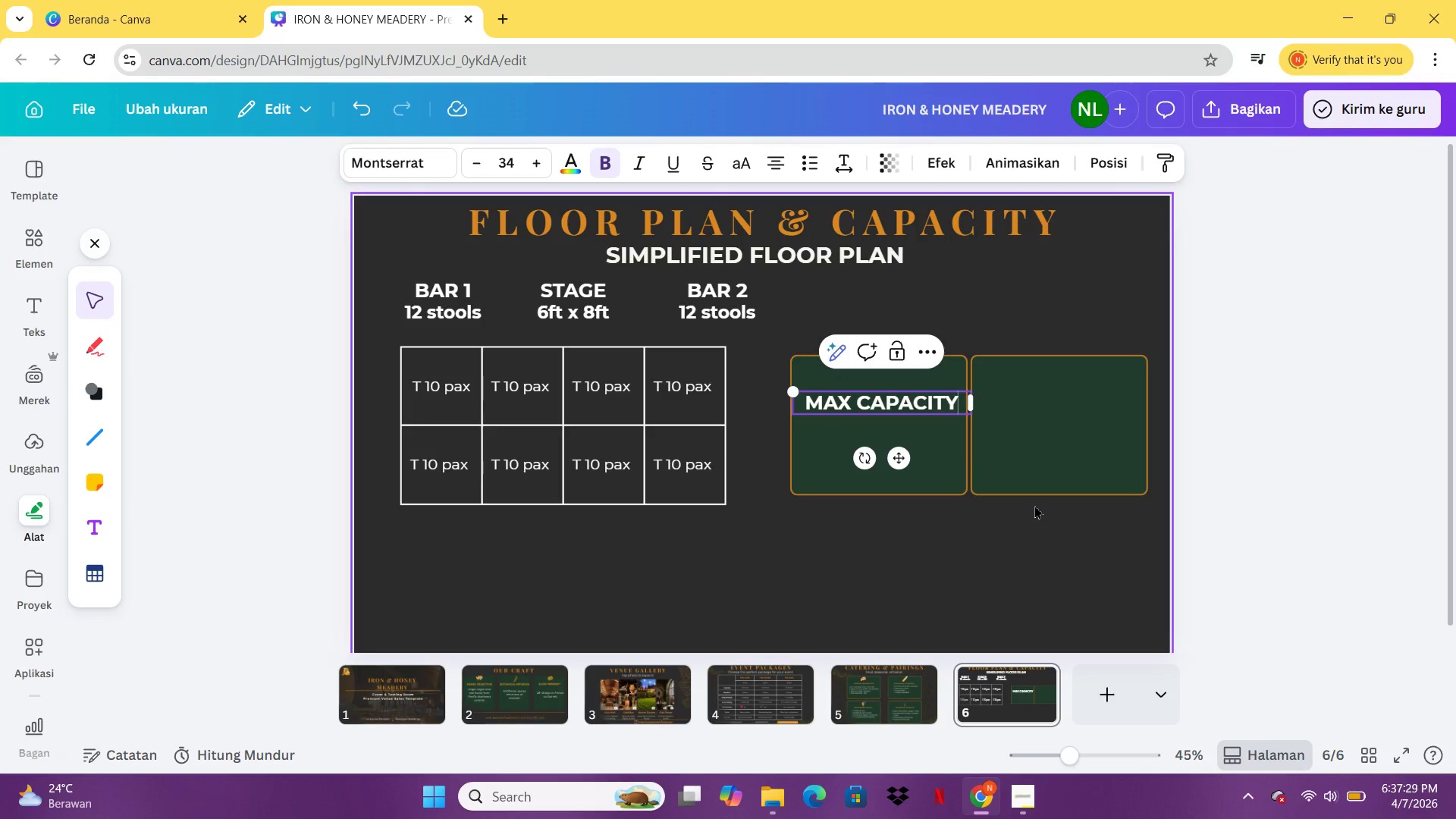 
key(Control+C)
 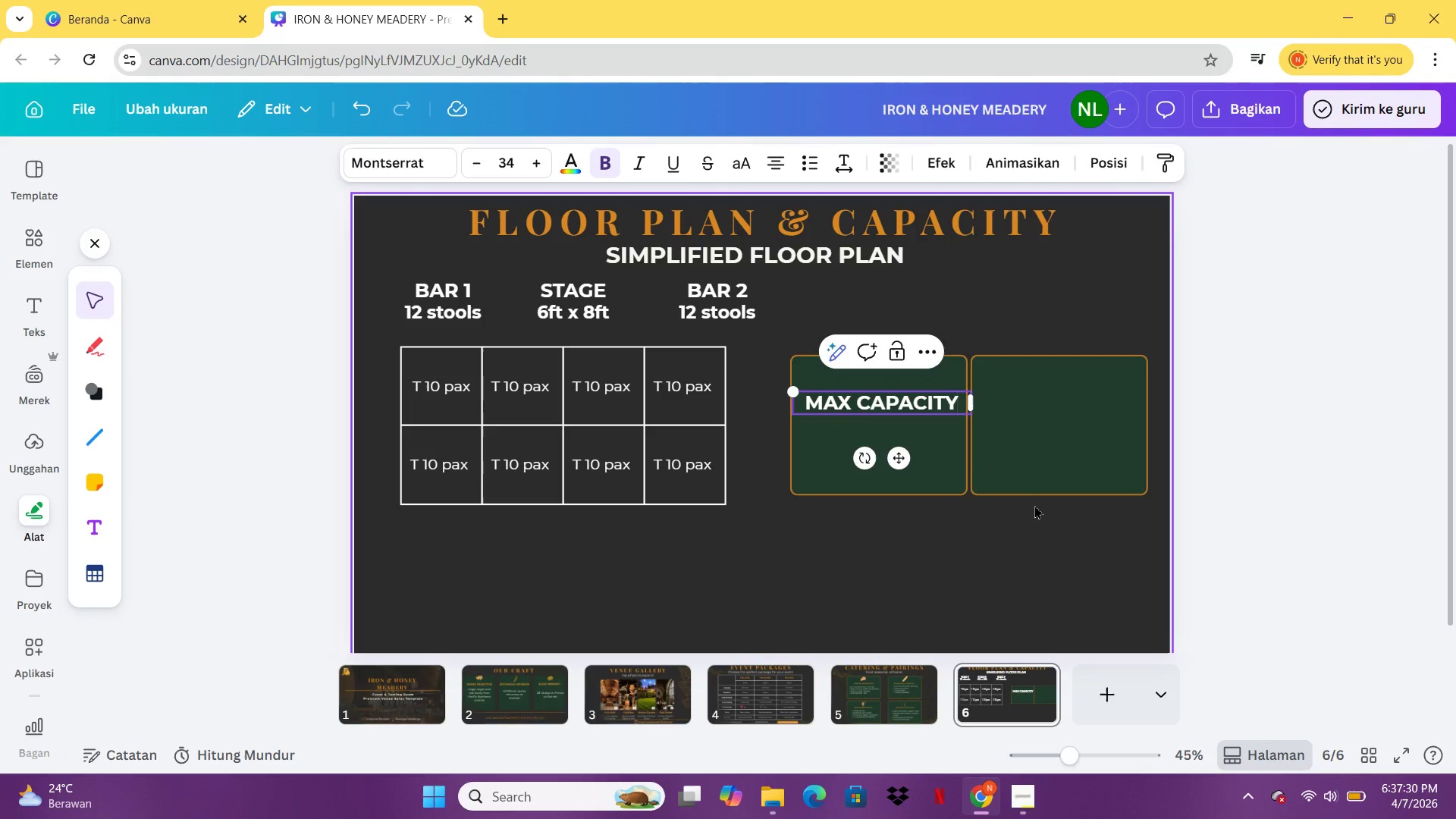 
key(Control+V)
 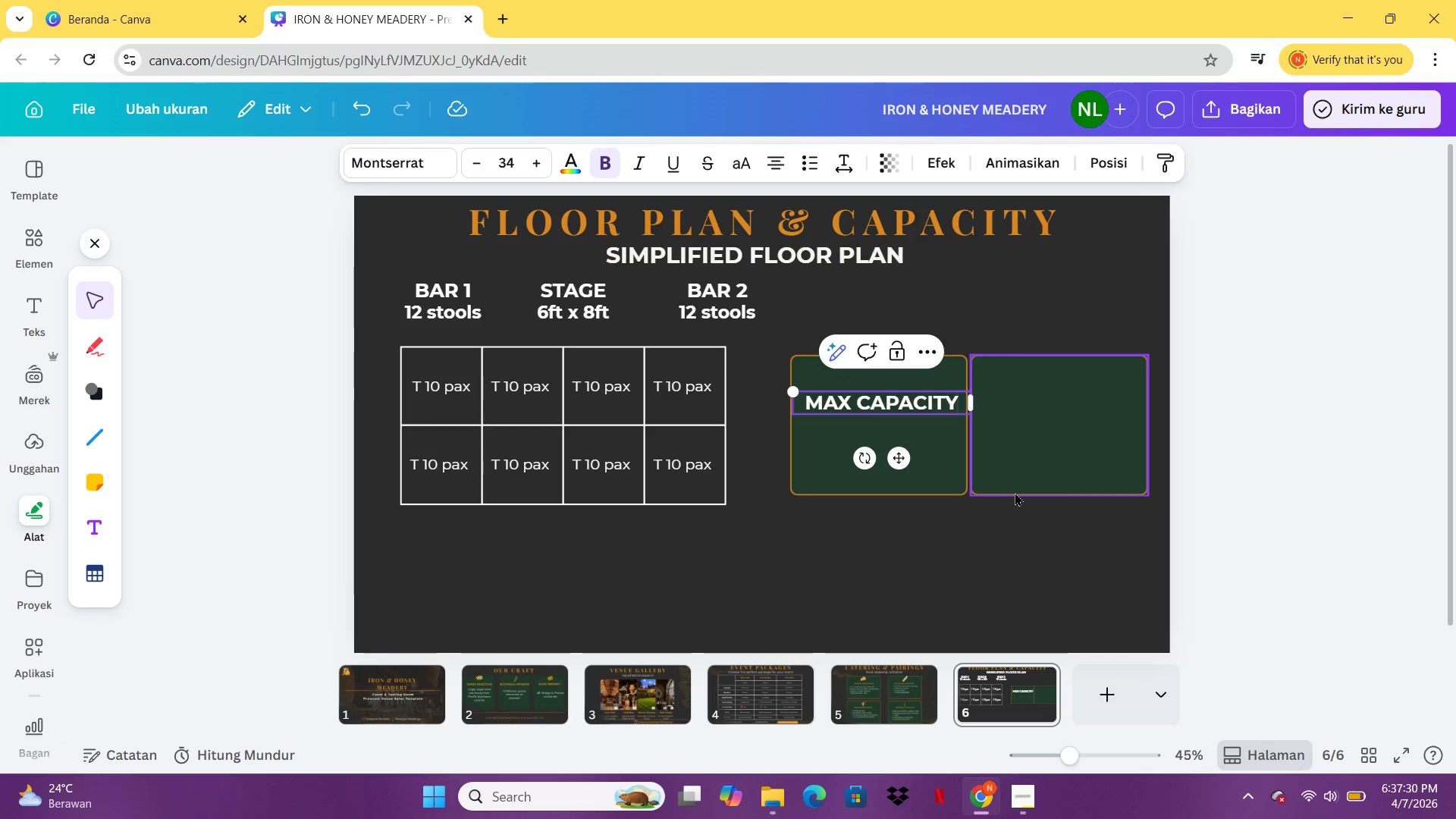 
left_click([1015, 492])
 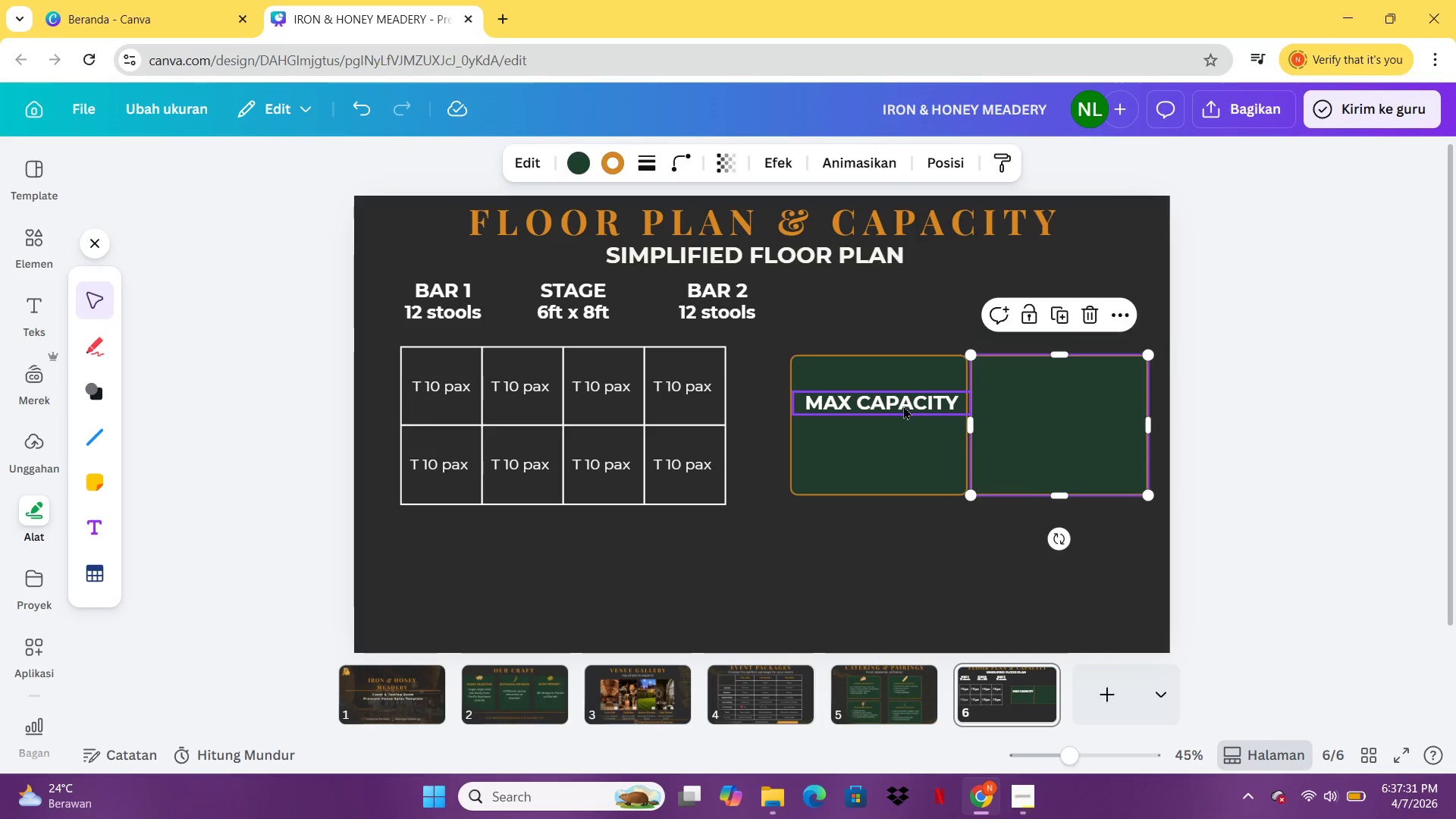 
left_click([904, 406])
 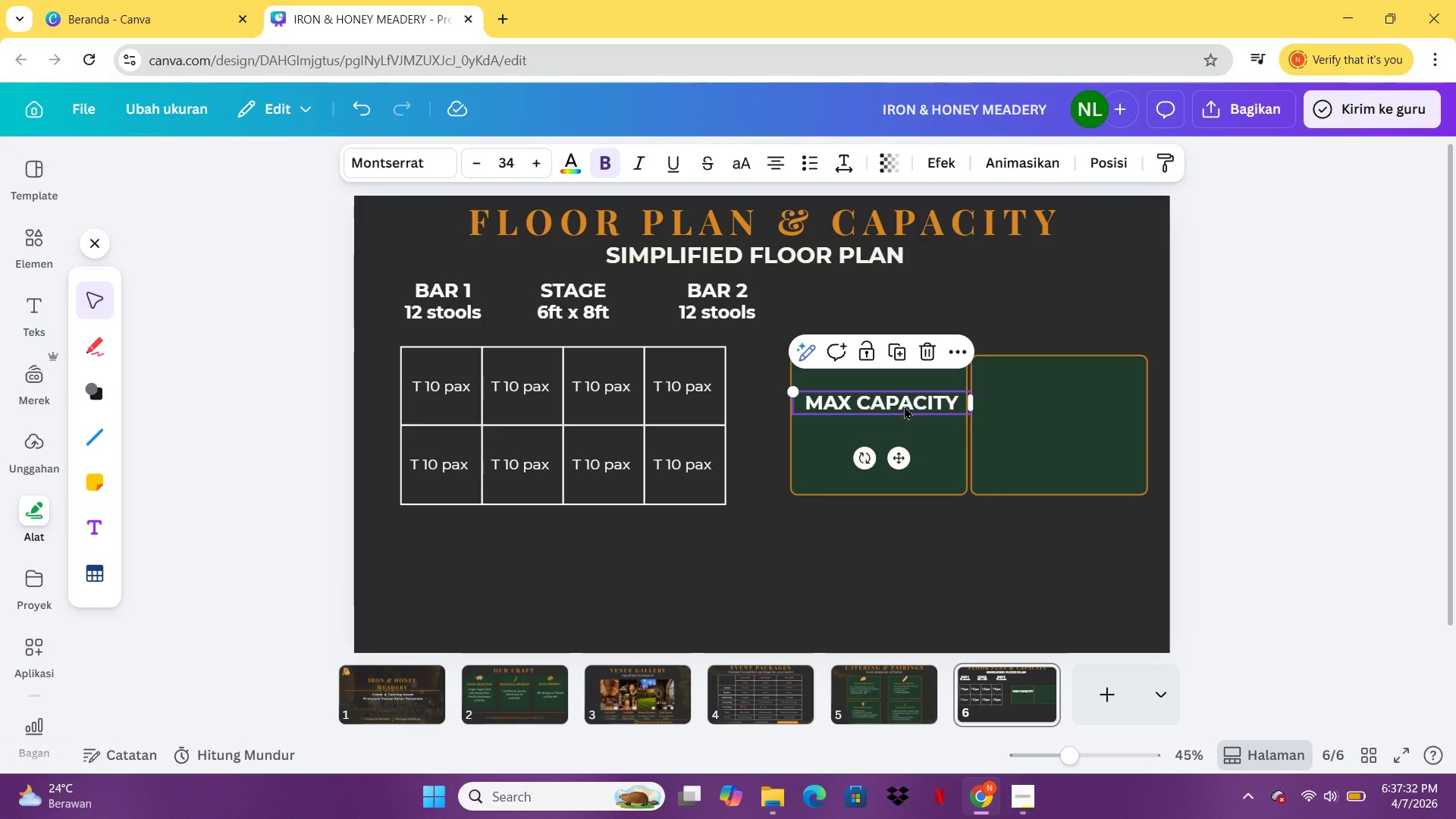 
key(Control+C)
 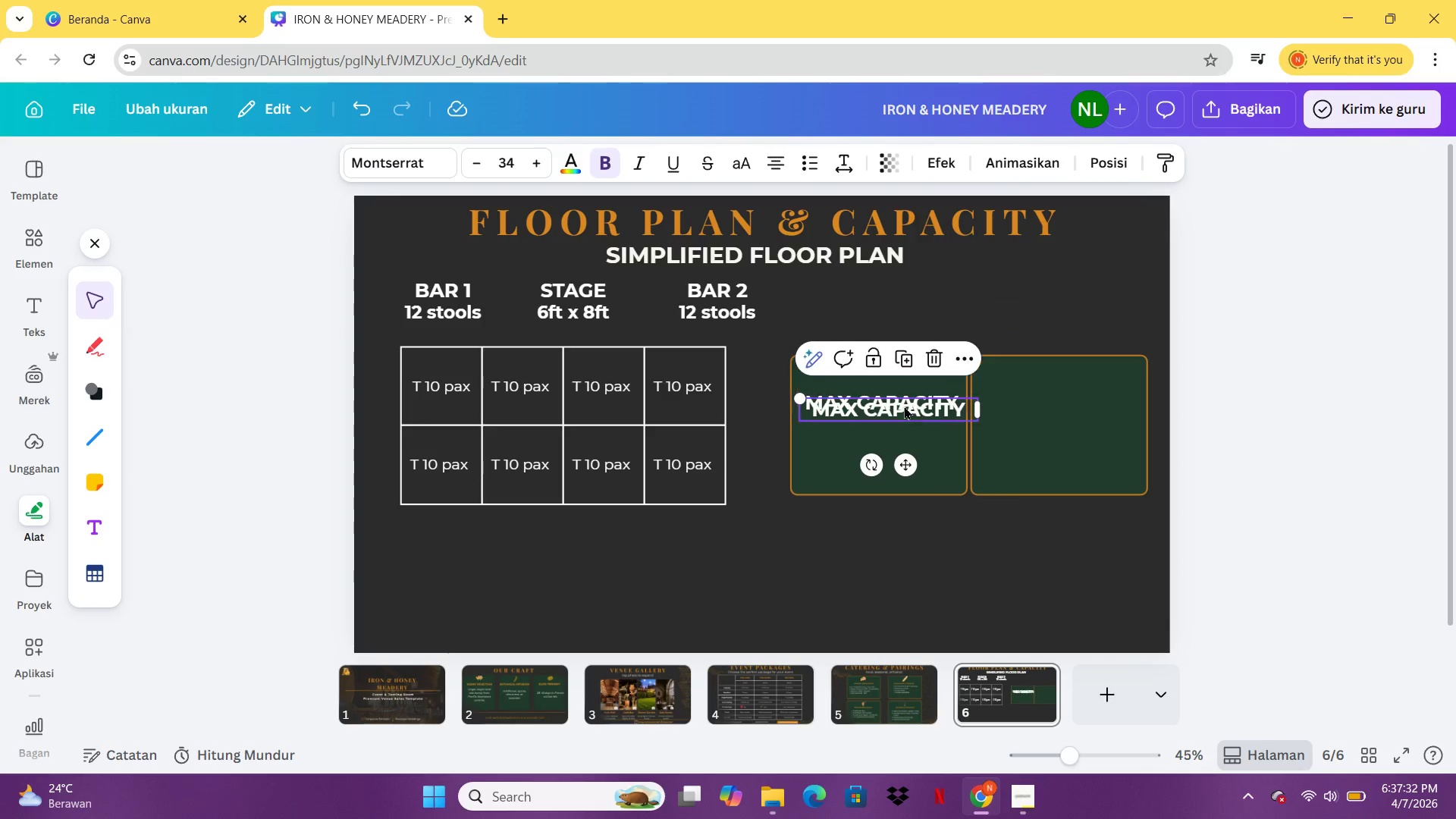 
key(Control+V)
 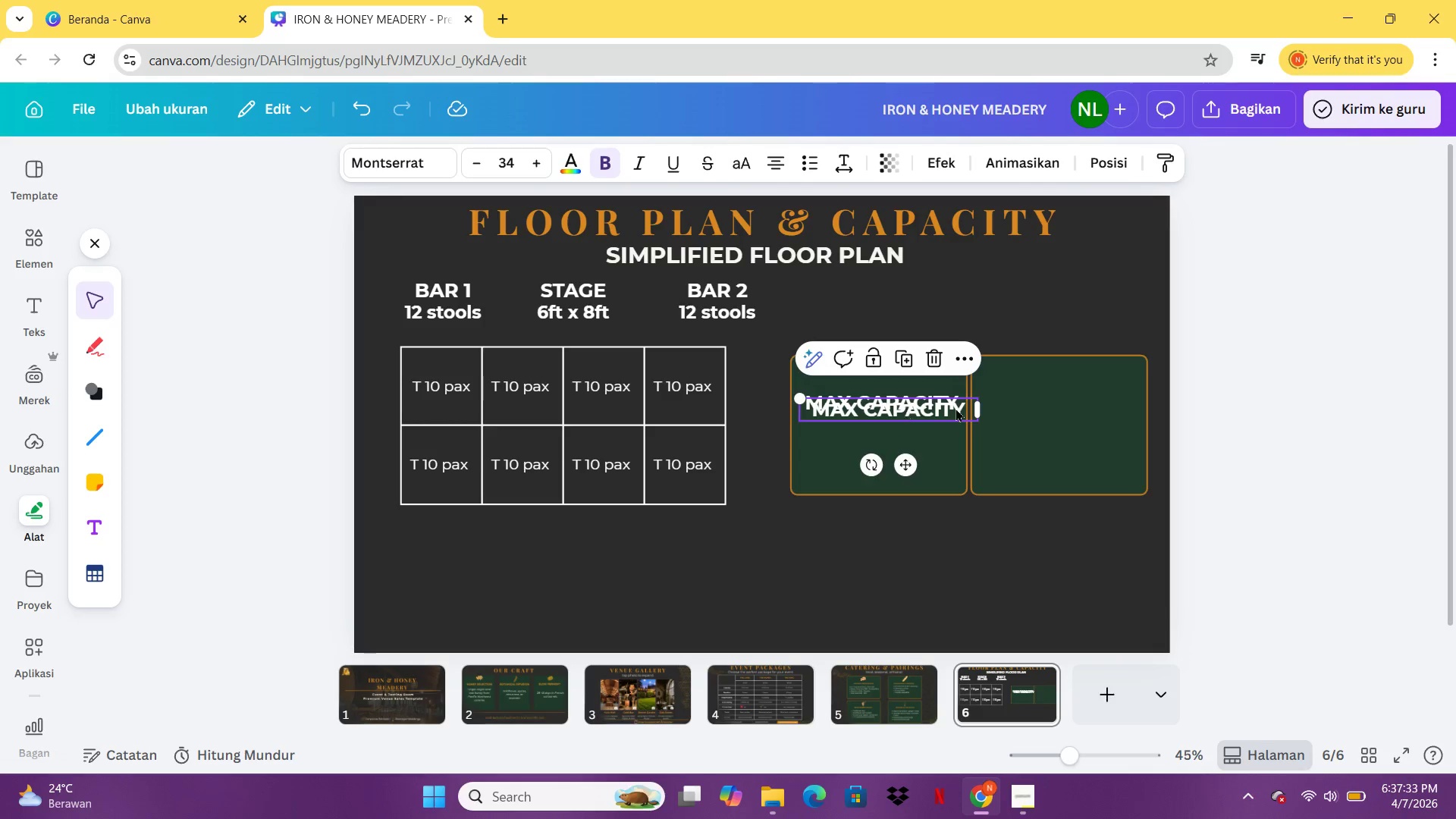 
left_click_drag(start_coordinate=[904, 406], to_coordinate=[1079, 399])
 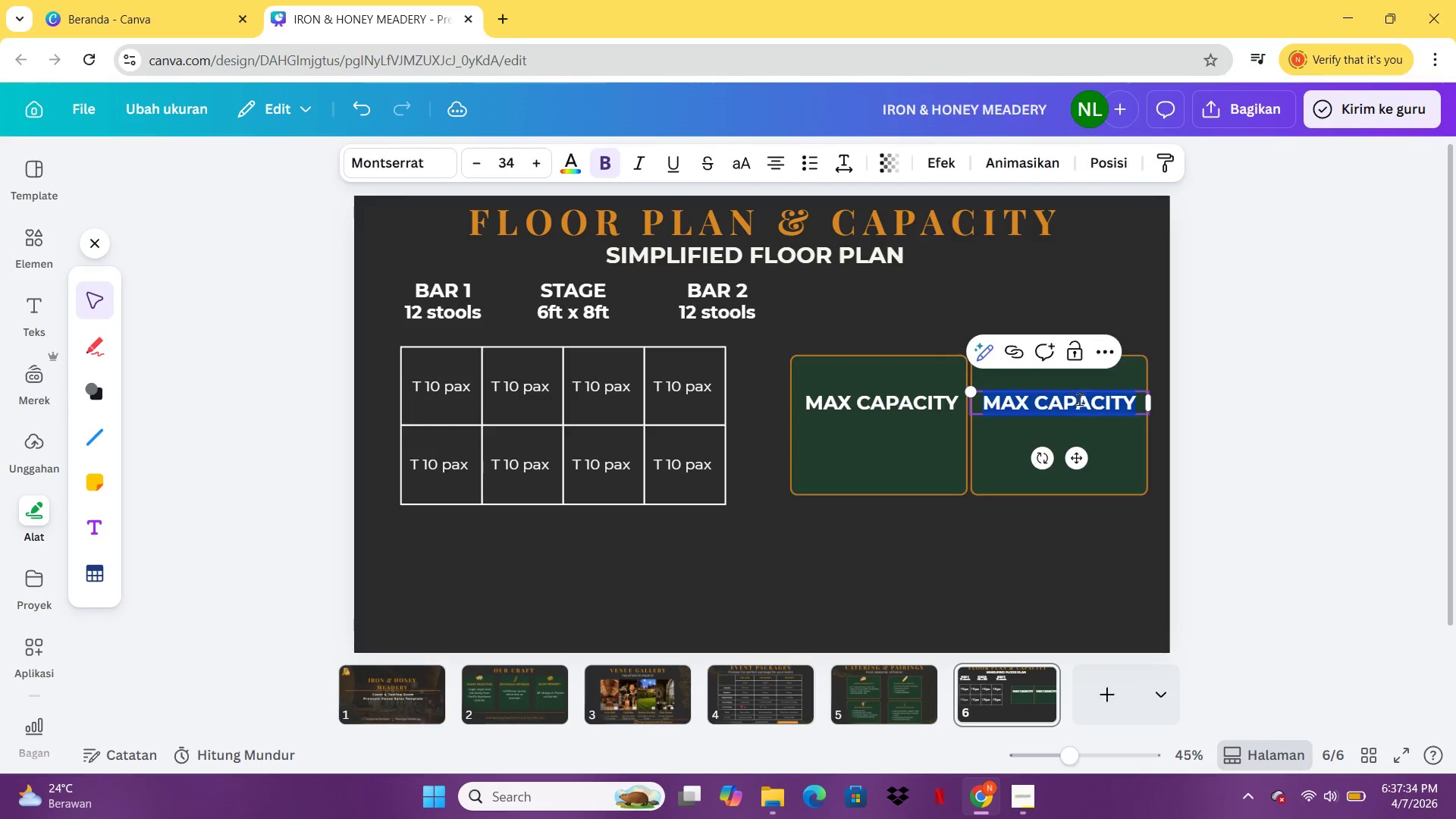 
double_click([1079, 399])
 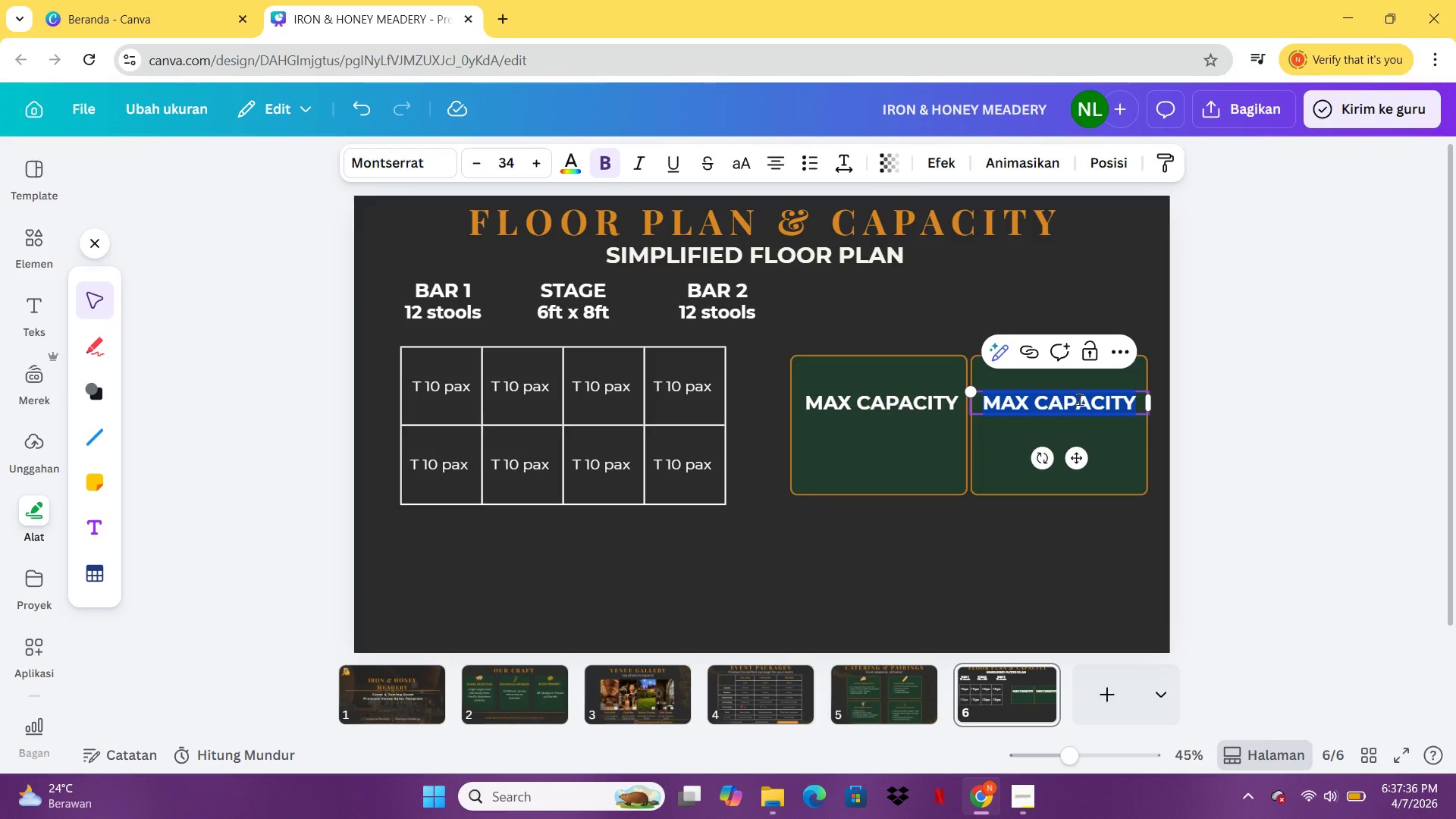 
type(ROOM DIMENSIONS)
 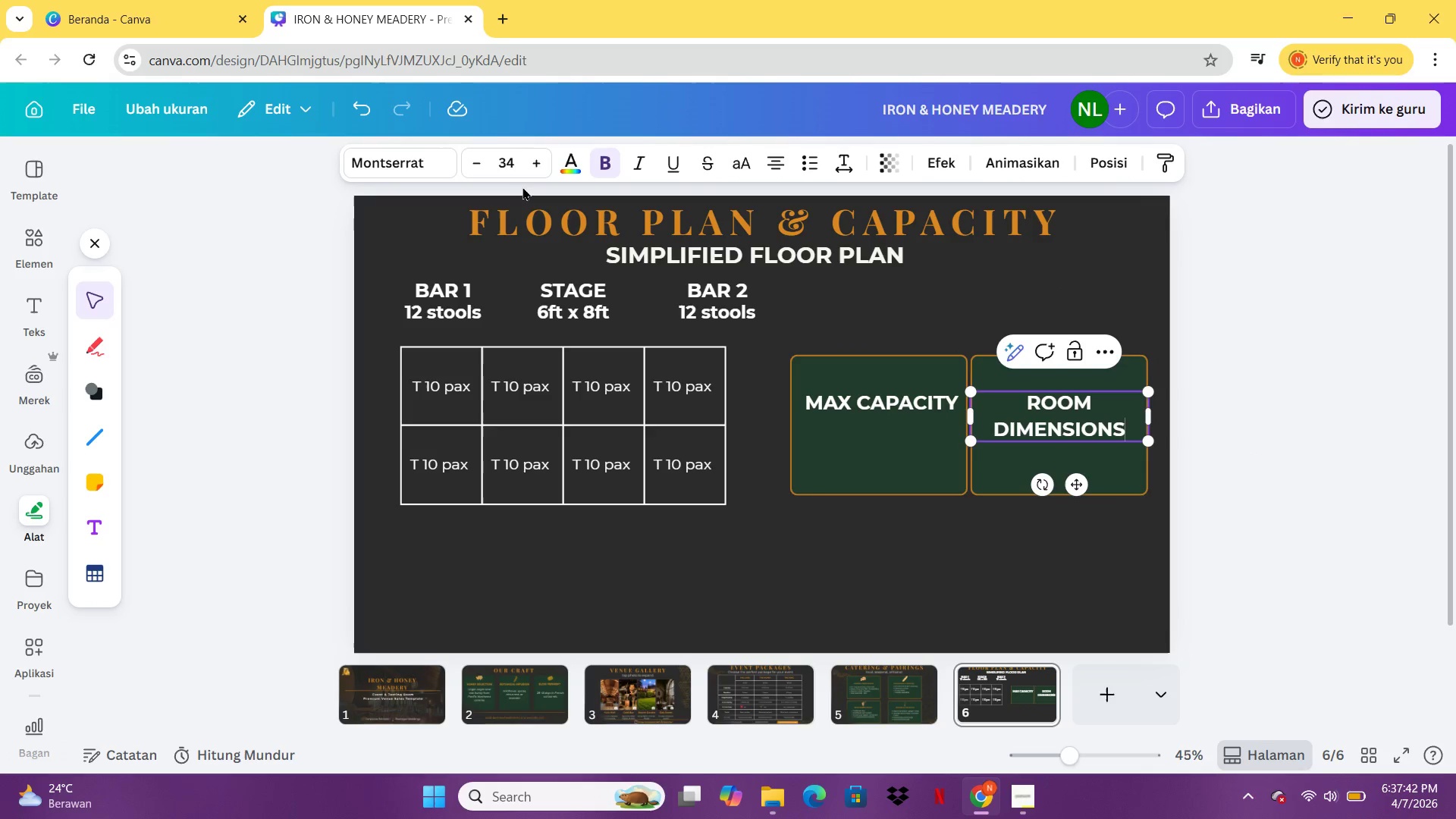 
double_click([482, 162])
 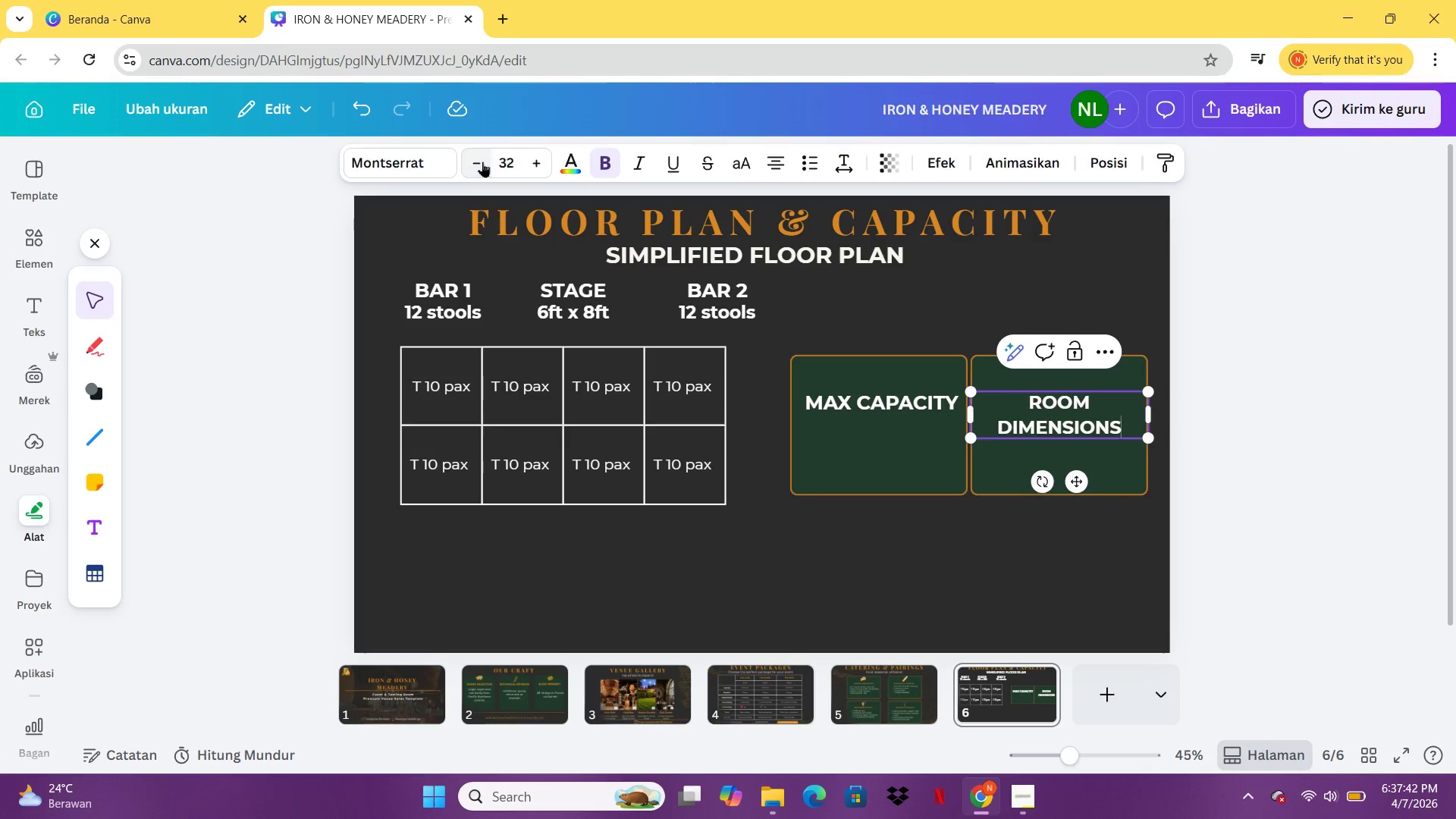 
triple_click([482, 162])
 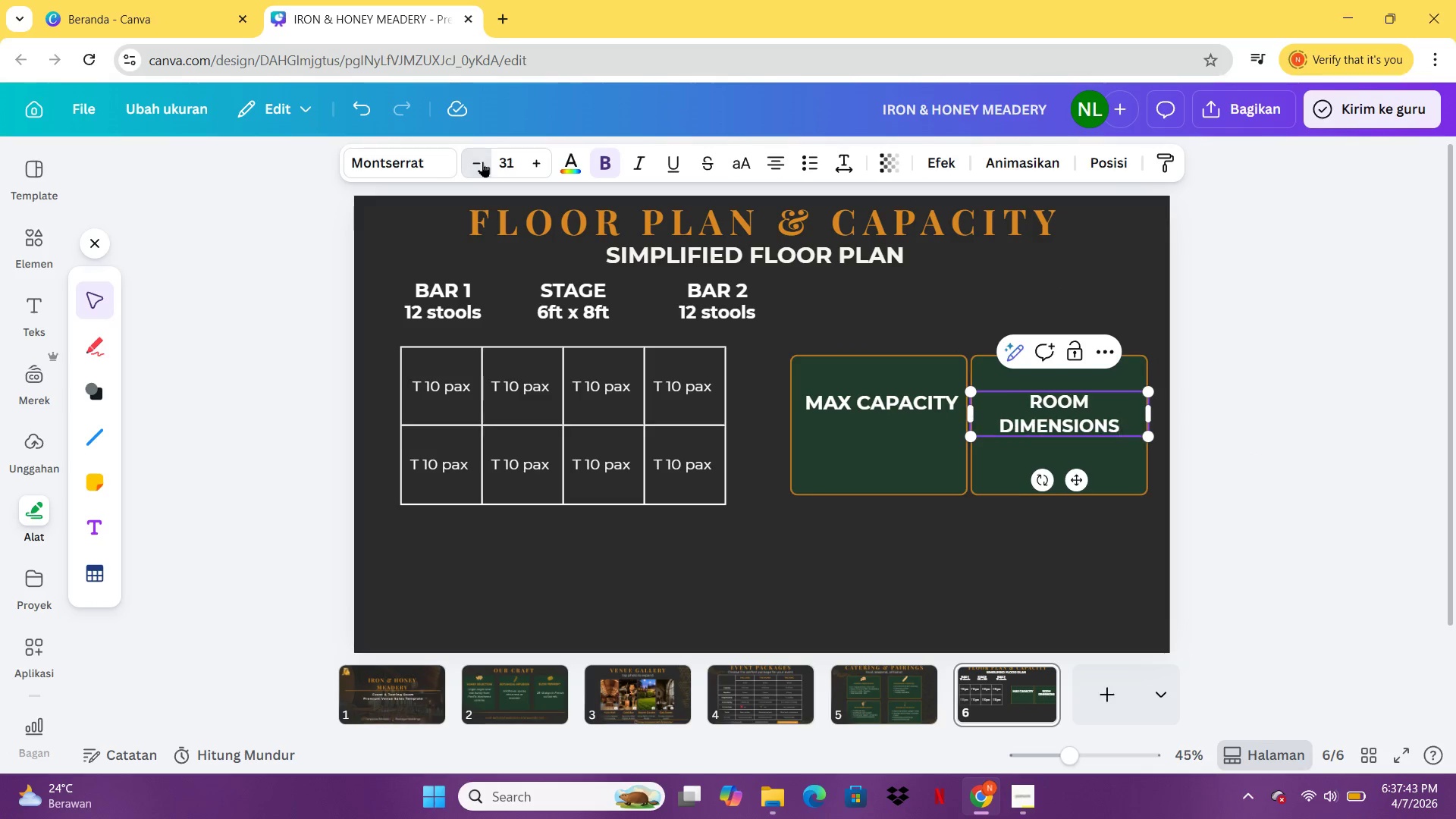 
triple_click([482, 162])
 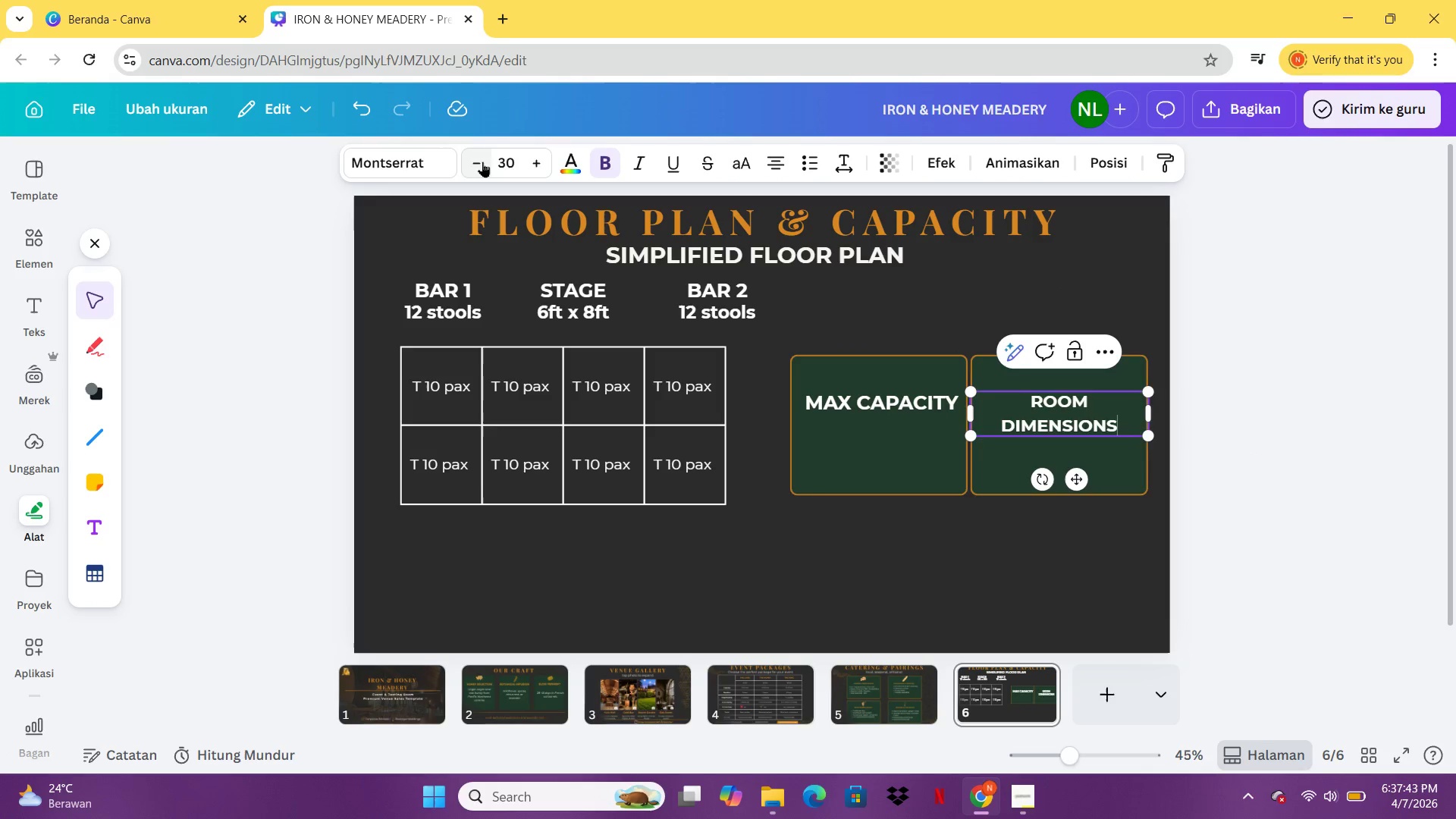 
triple_click([482, 162])
 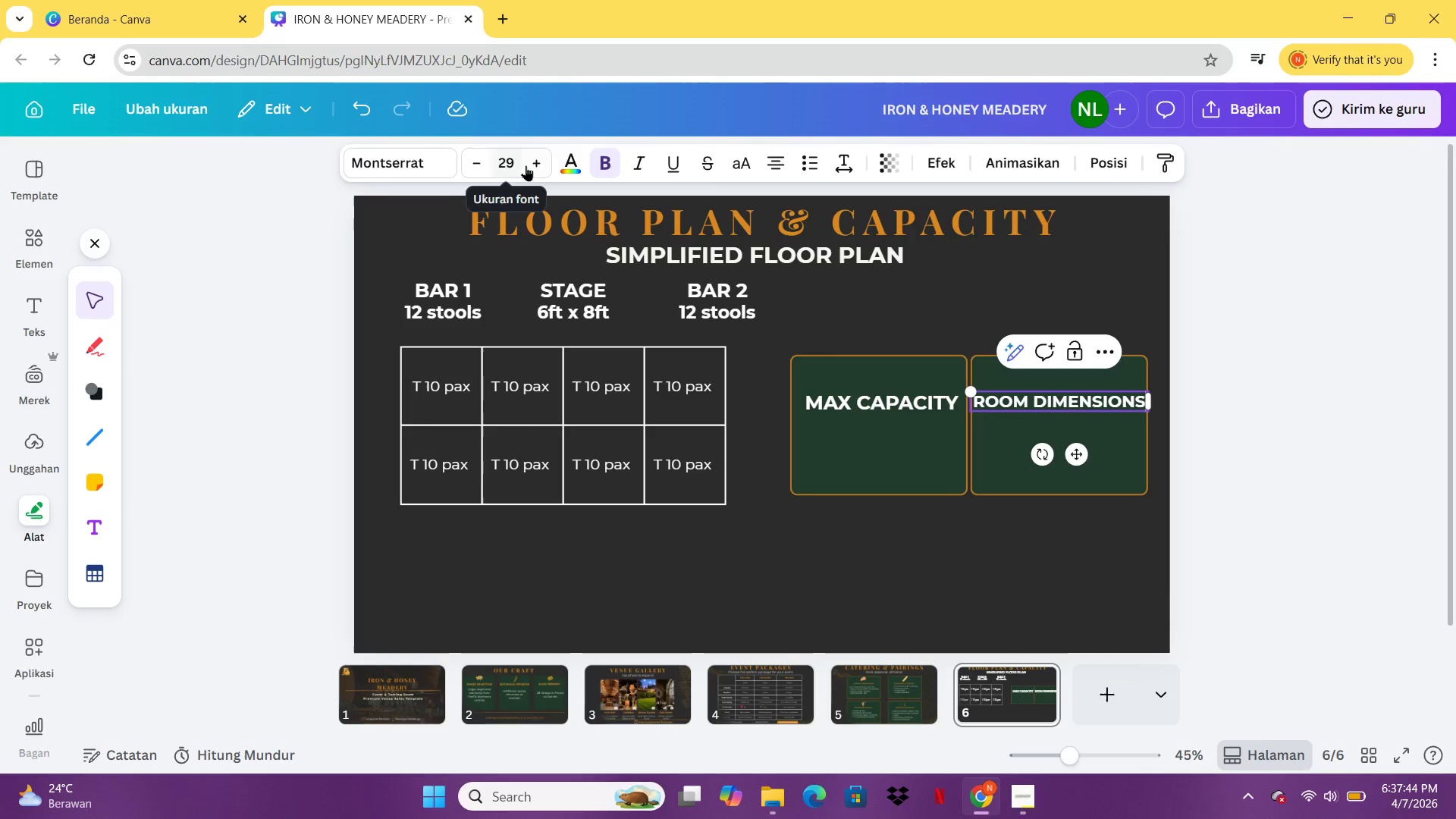 
left_click([529, 164])
 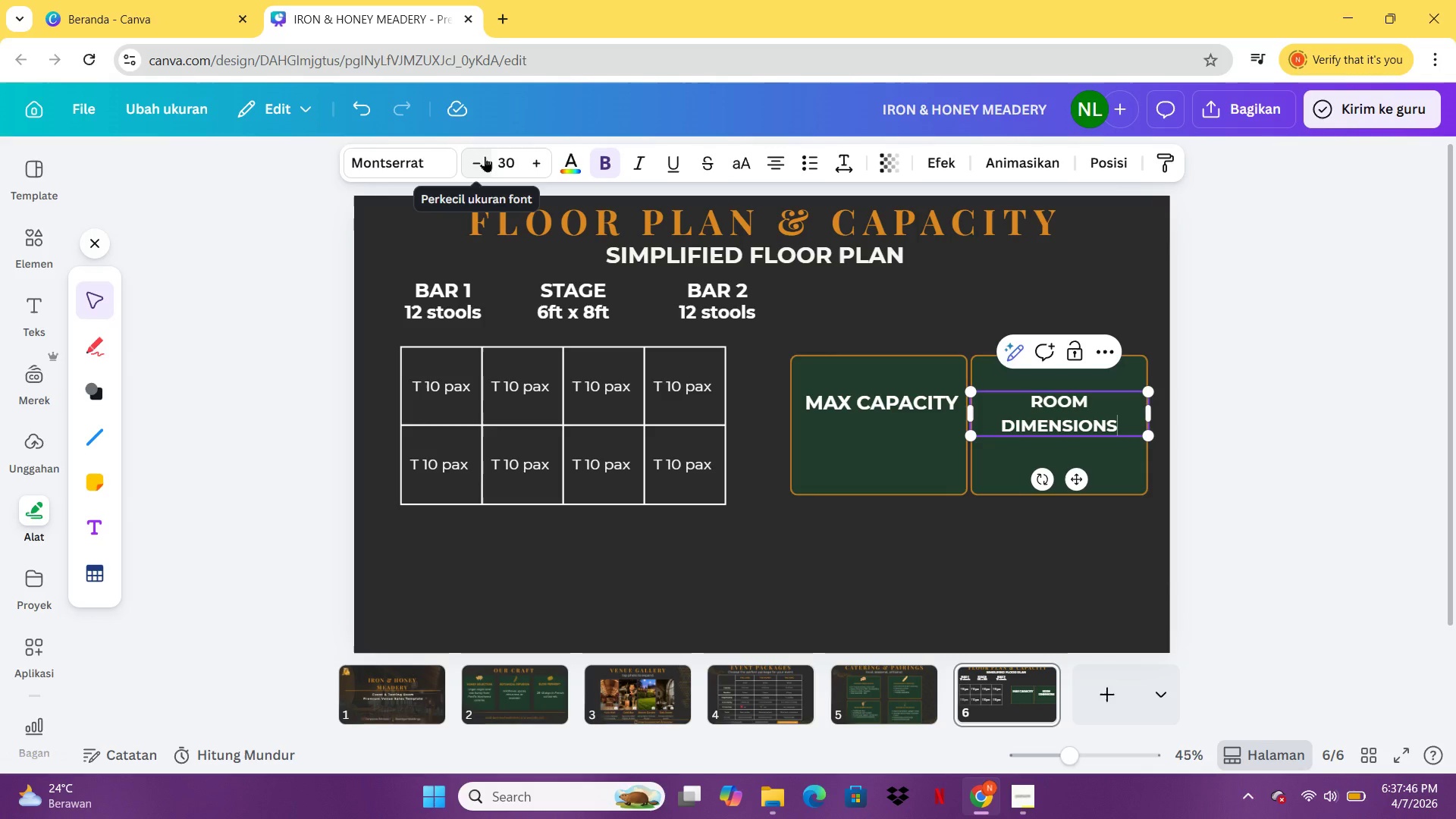 
left_click([485, 156])
 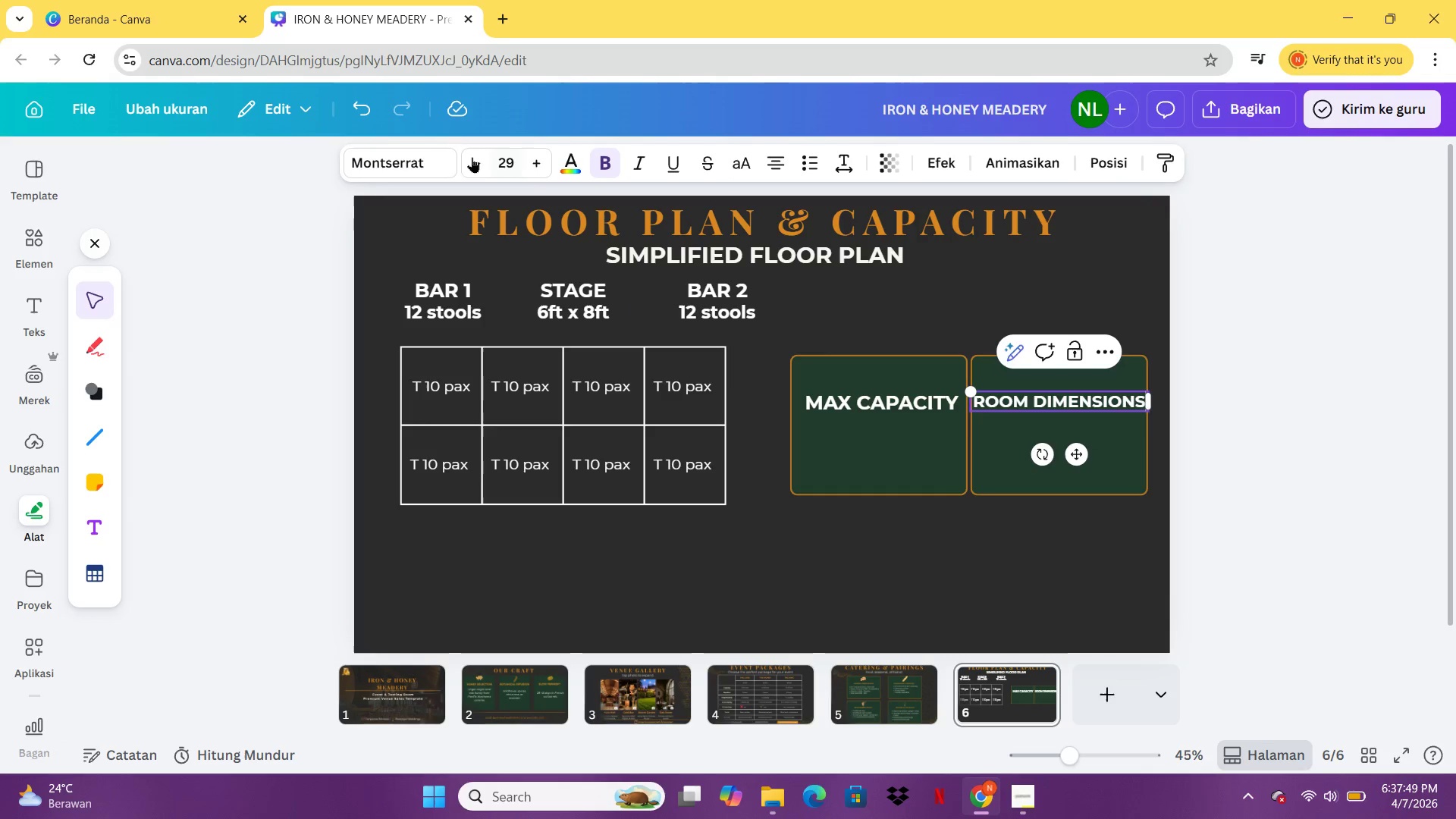 
double_click([475, 161])
 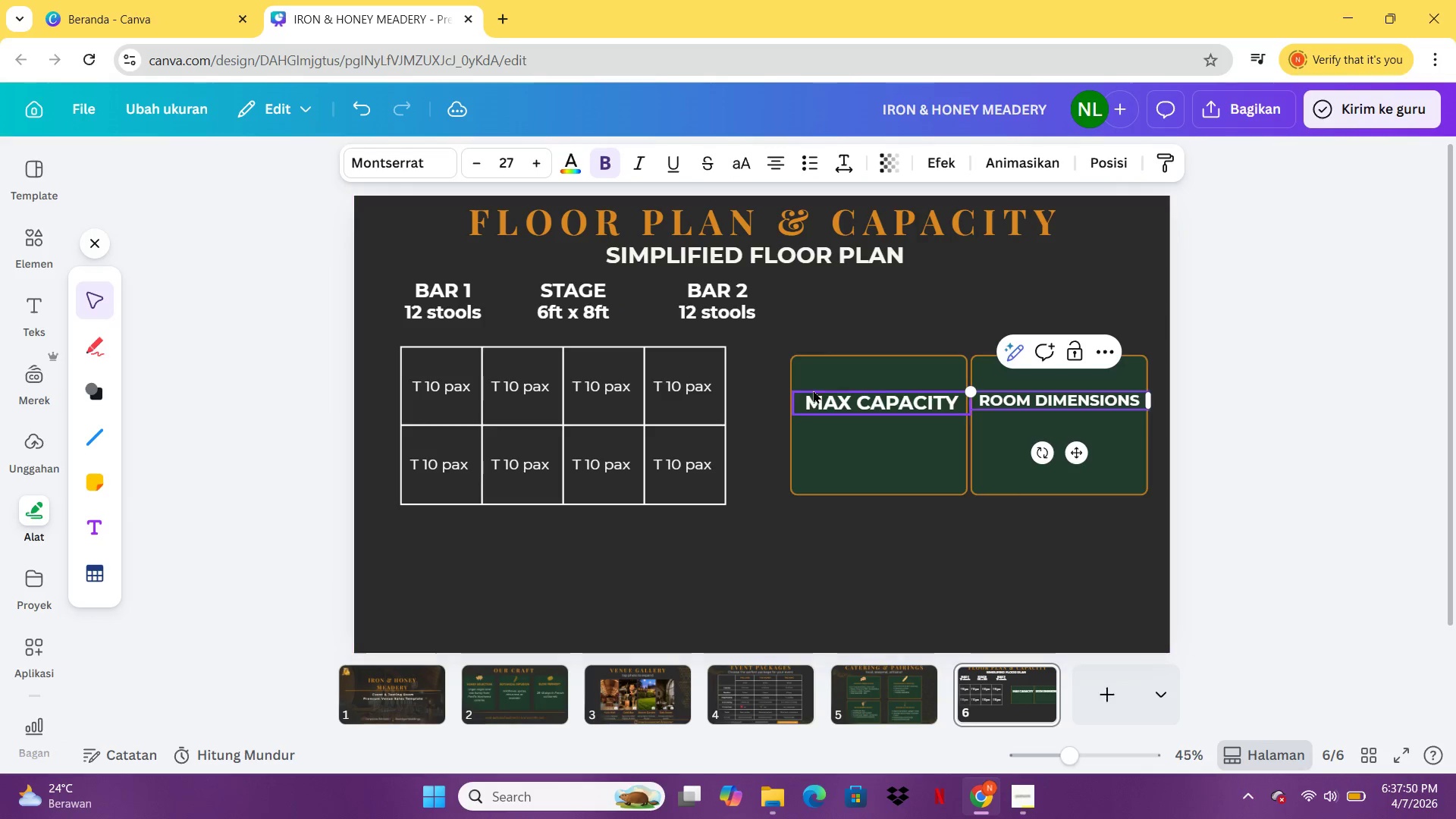 
left_click([839, 391])
 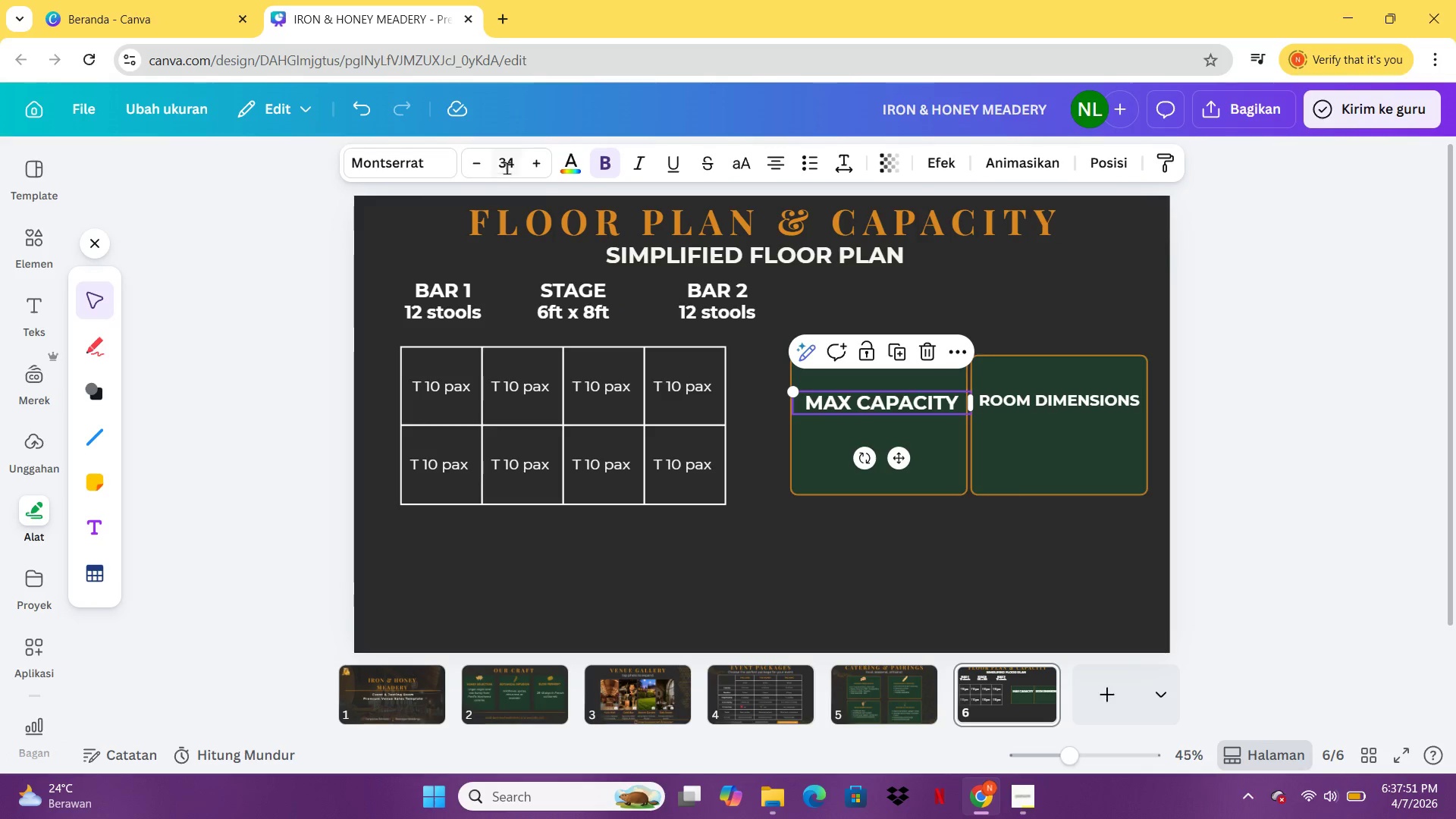 
left_click([512, 165])
 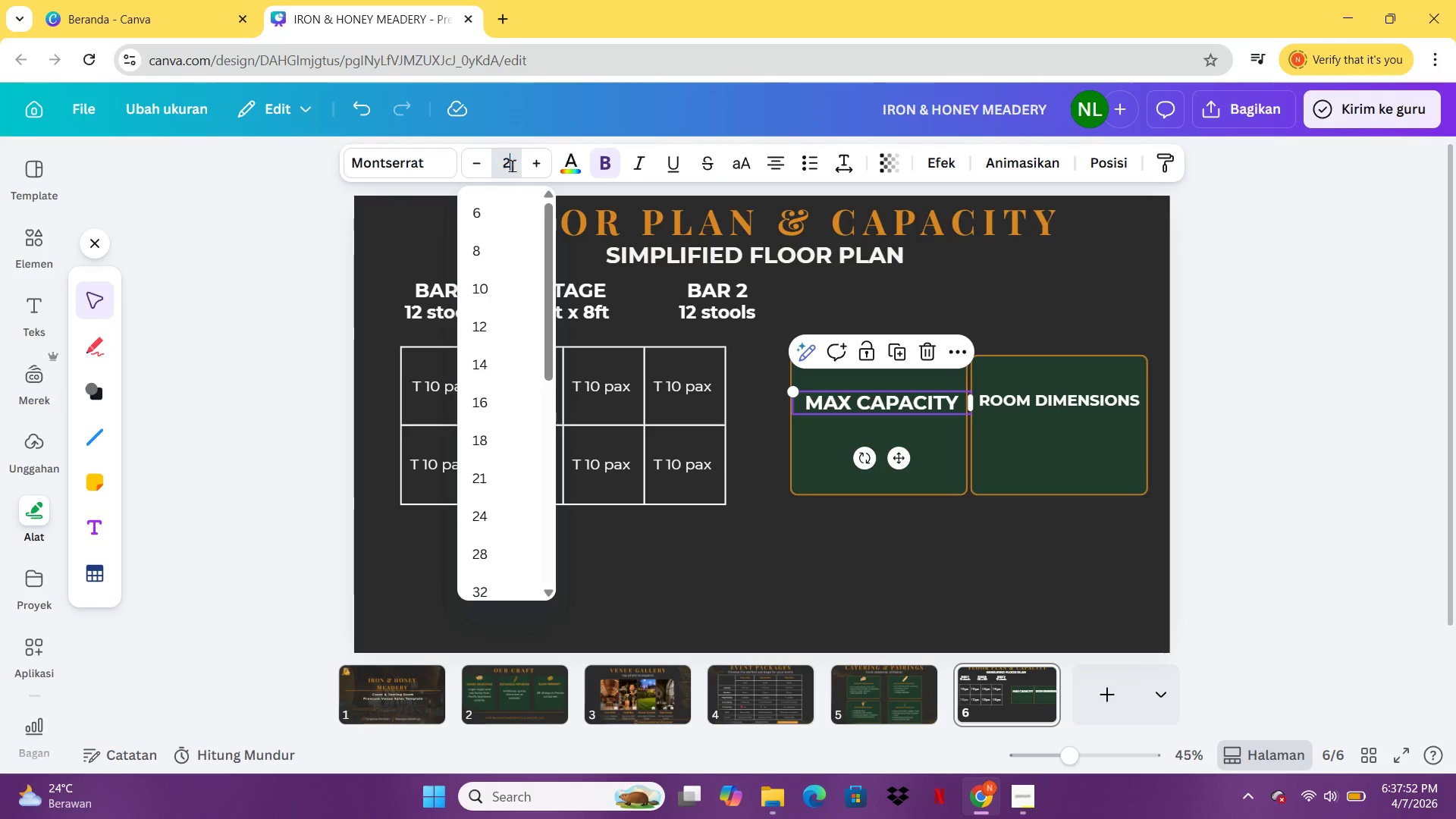 
type(28)
 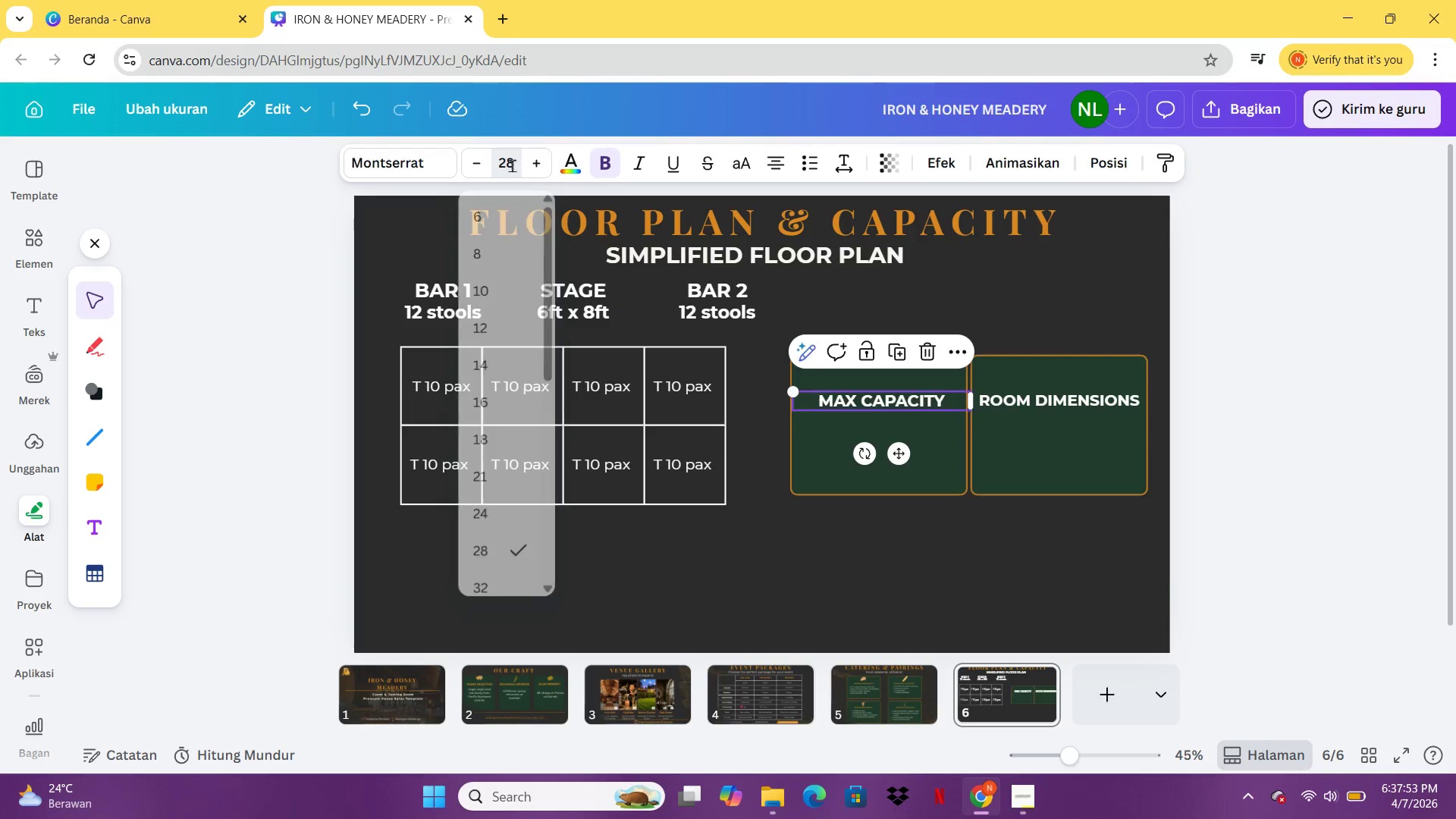 
key(Enter)
 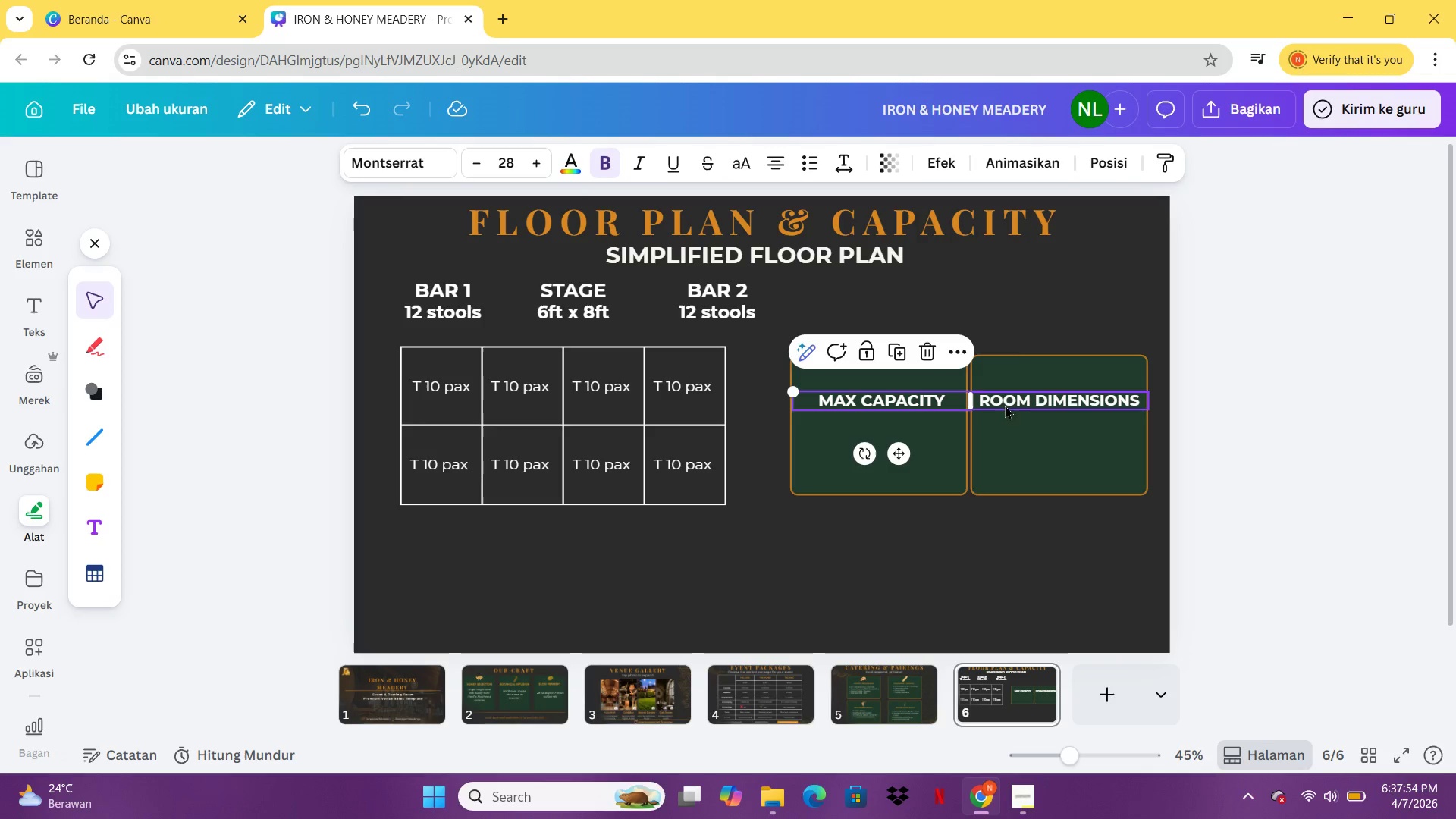 
left_click([1005, 399])
 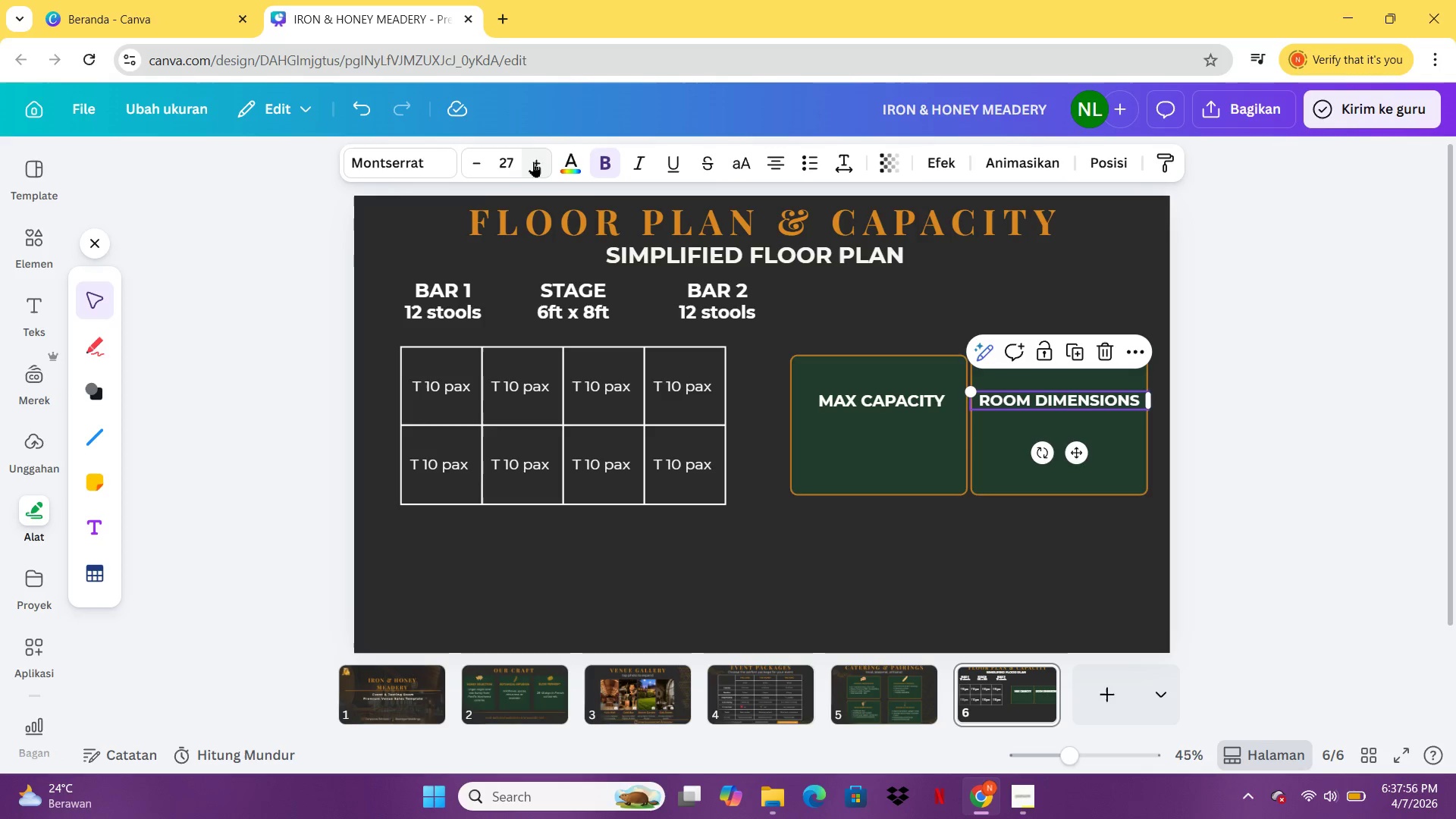 
left_click([532, 164])
 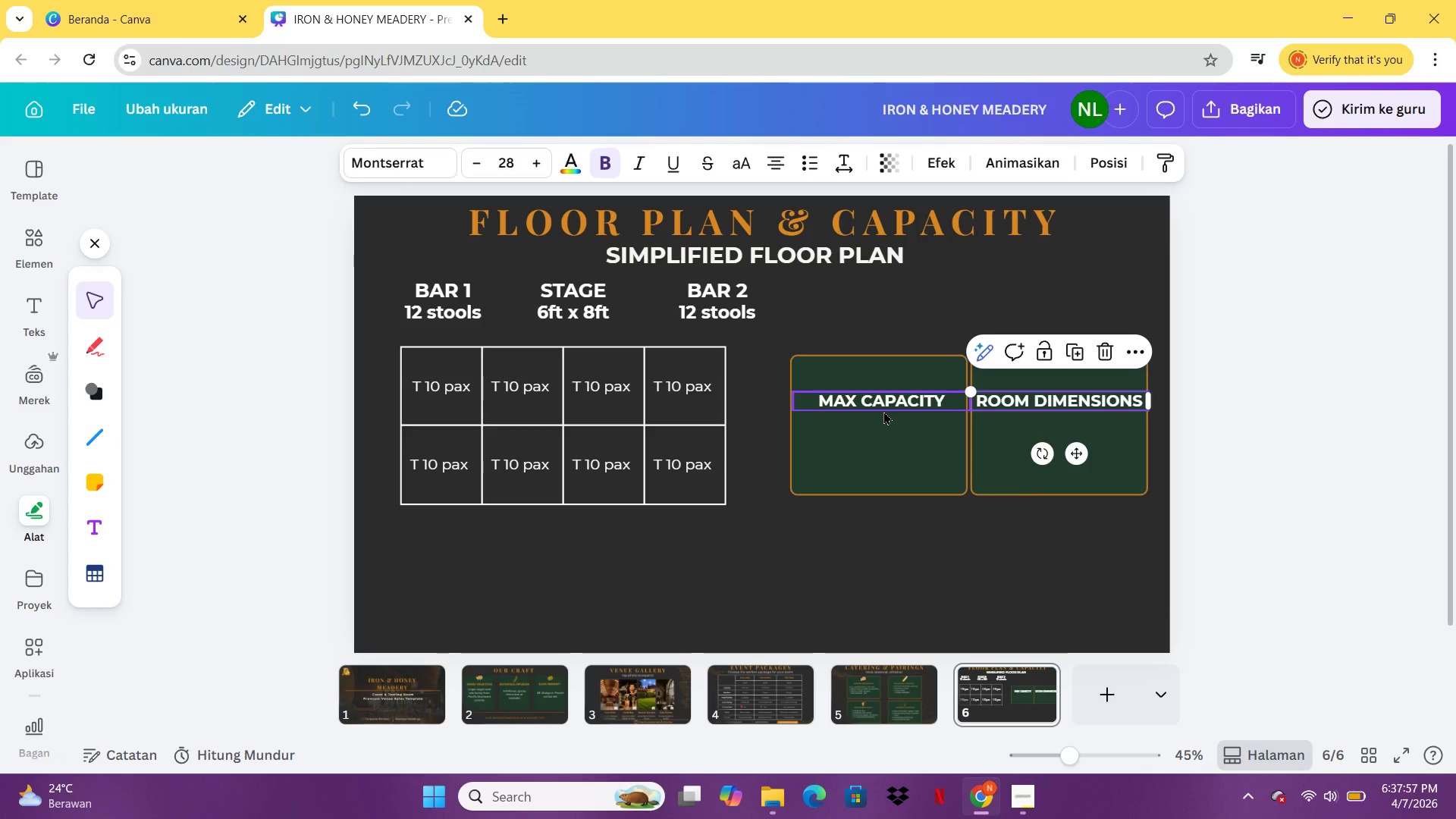 
left_click_drag(start_coordinate=[883, 411], to_coordinate=[883, 385])
 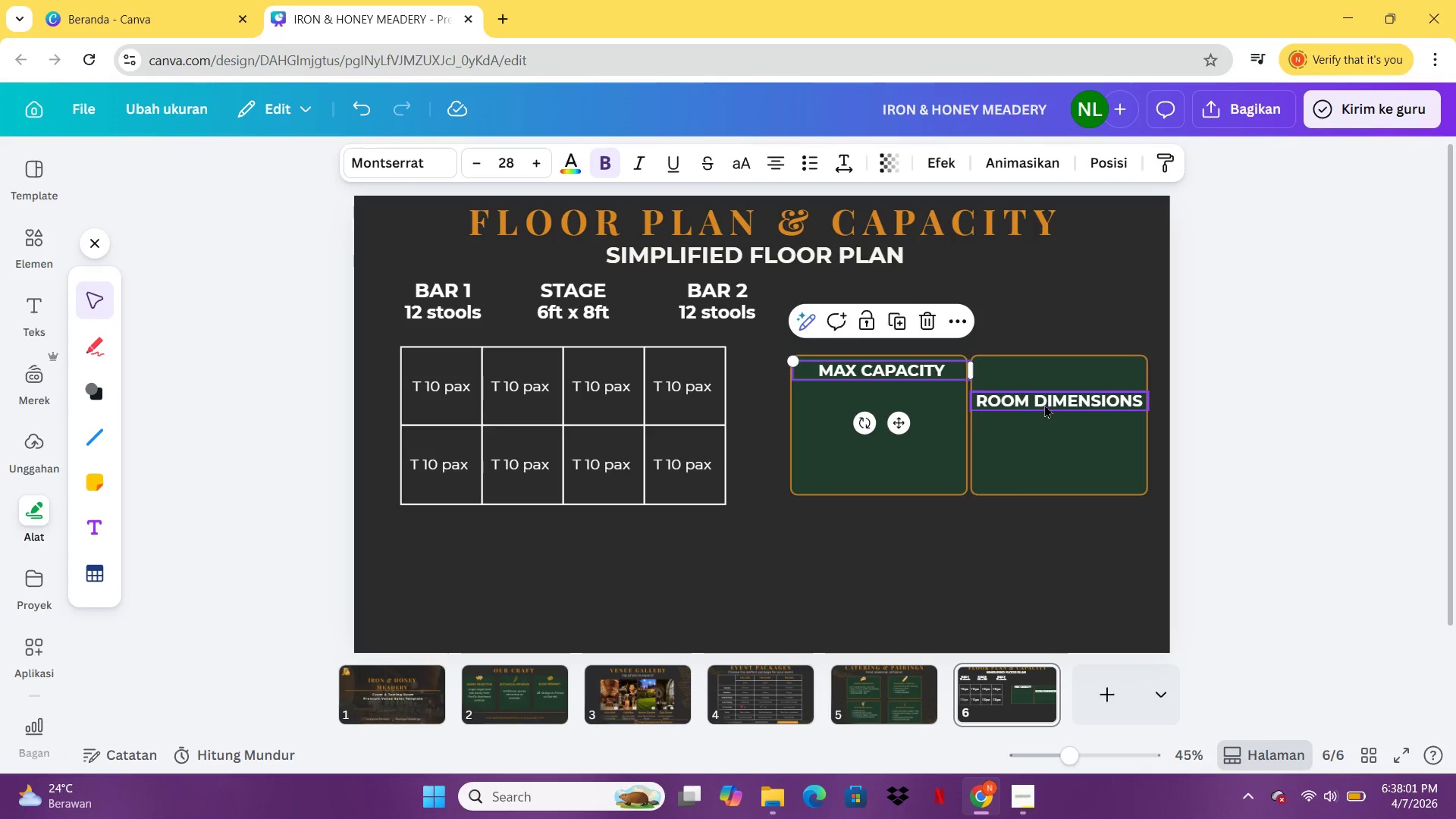 
left_click_drag(start_coordinate=[1044, 400], to_coordinate=[1043, 373])
 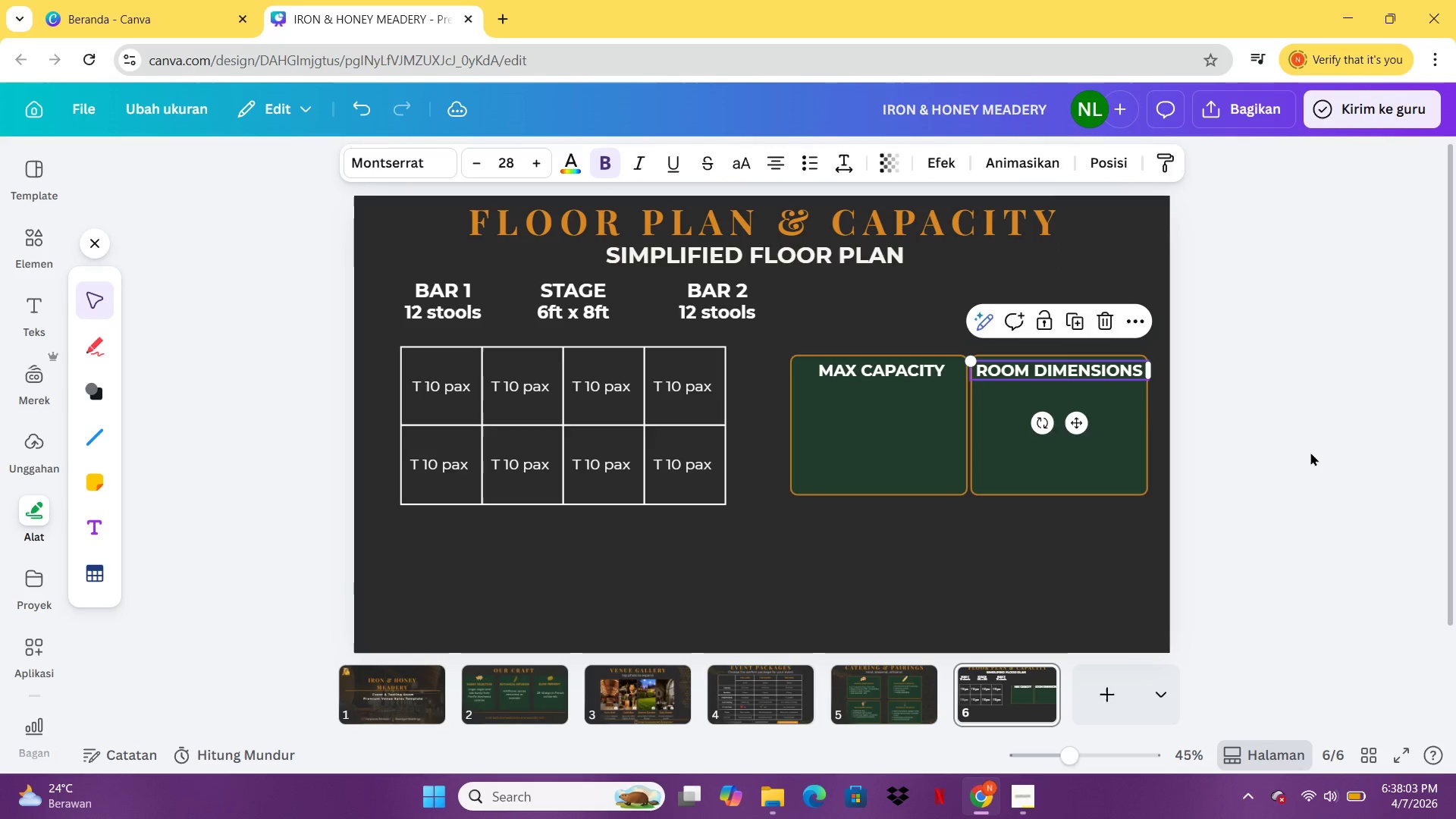 
left_click([1310, 452])
 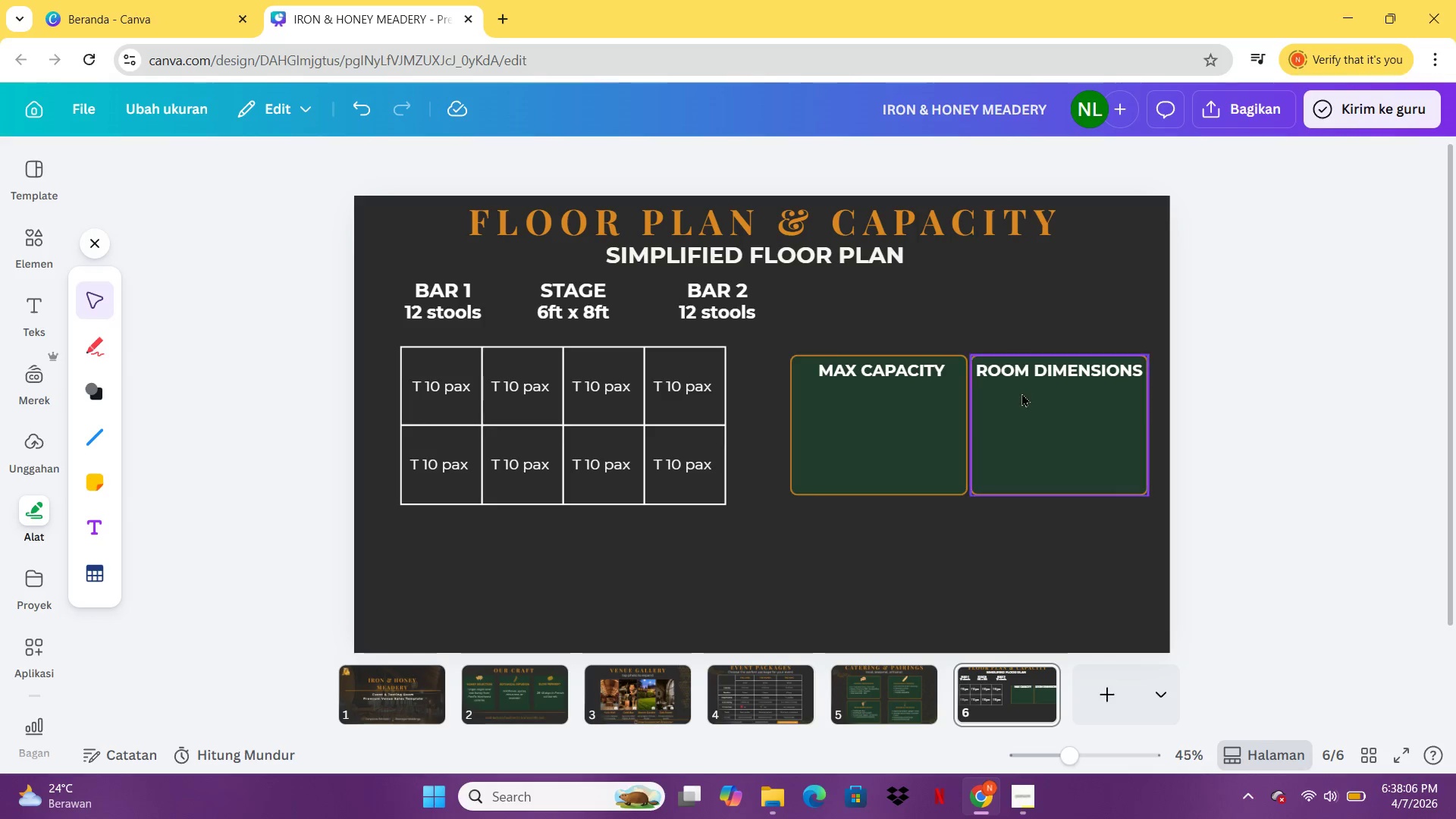 
left_click([1051, 369])
 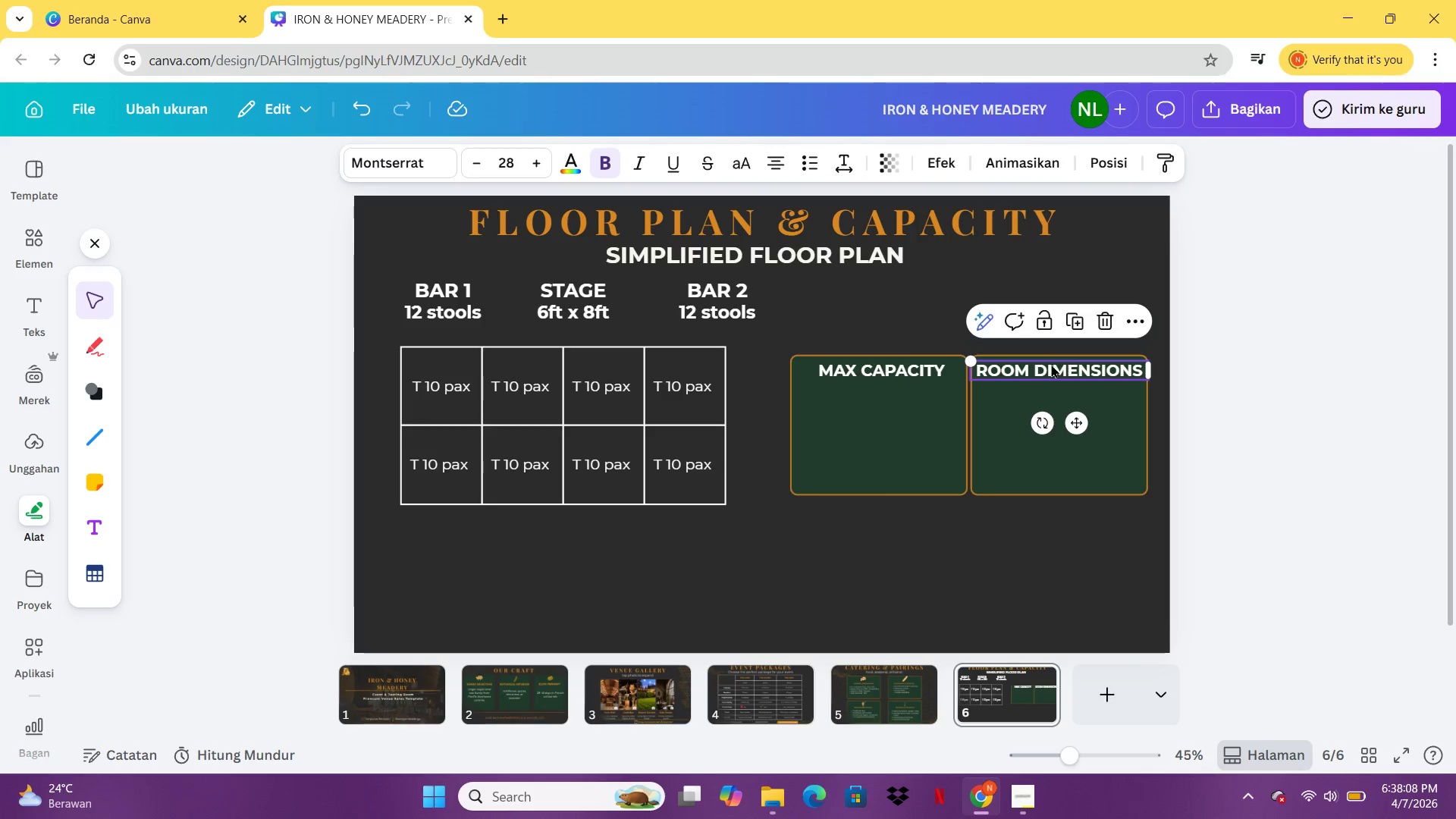 
double_click([1034, 368])
 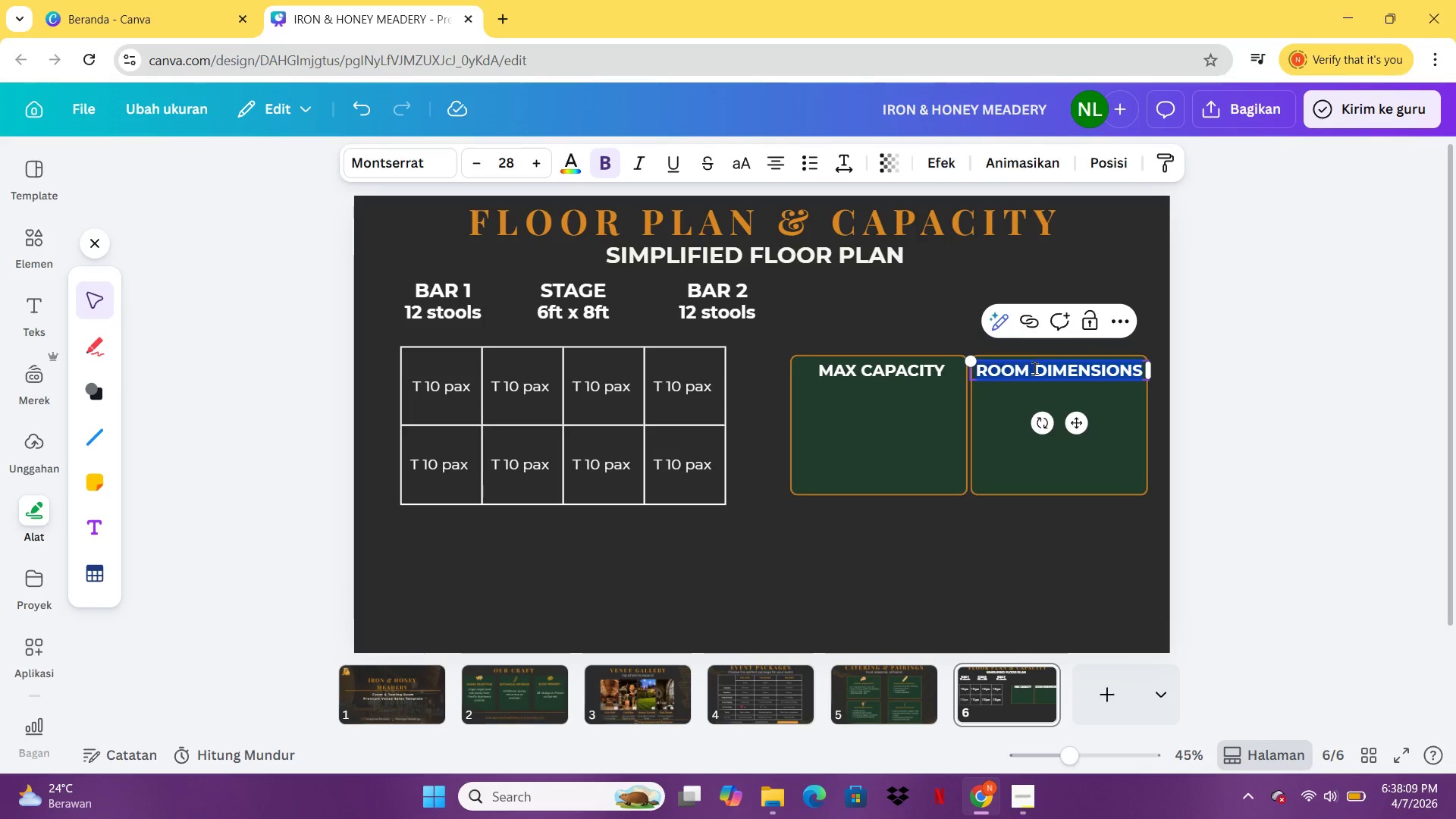 
triple_click([1034, 368])
 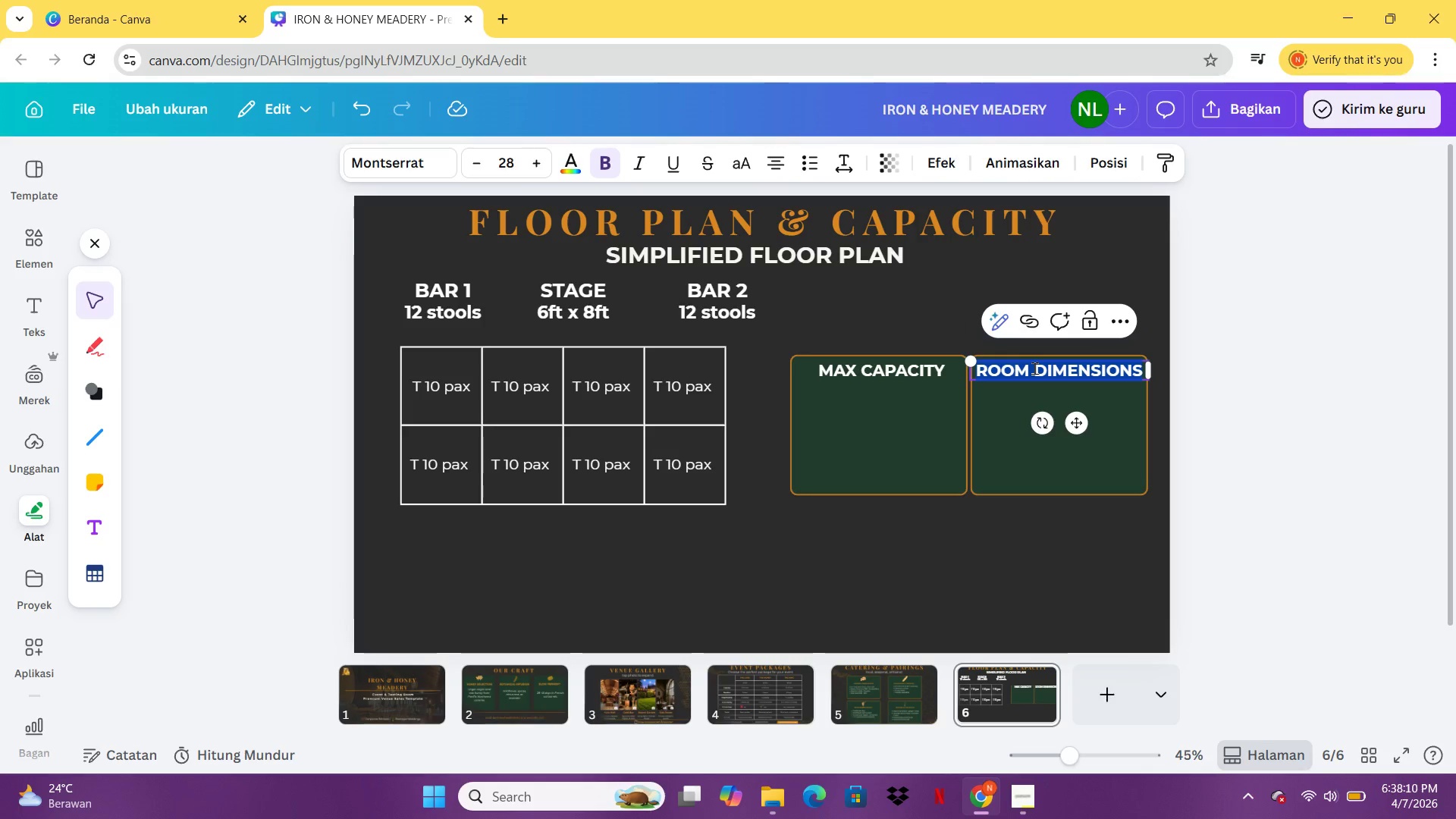 
left_click([1034, 368])
 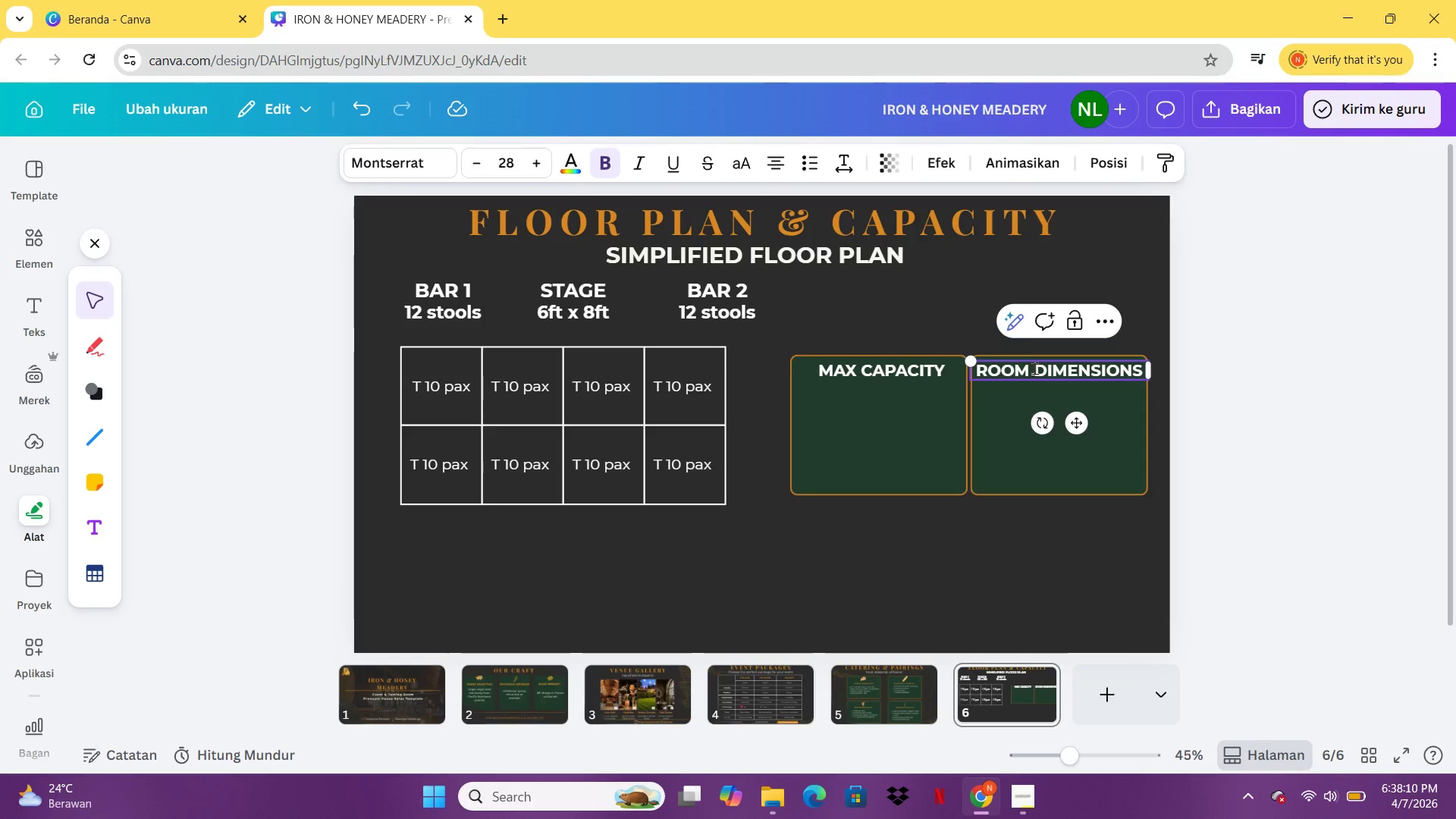 
key(Enter)
 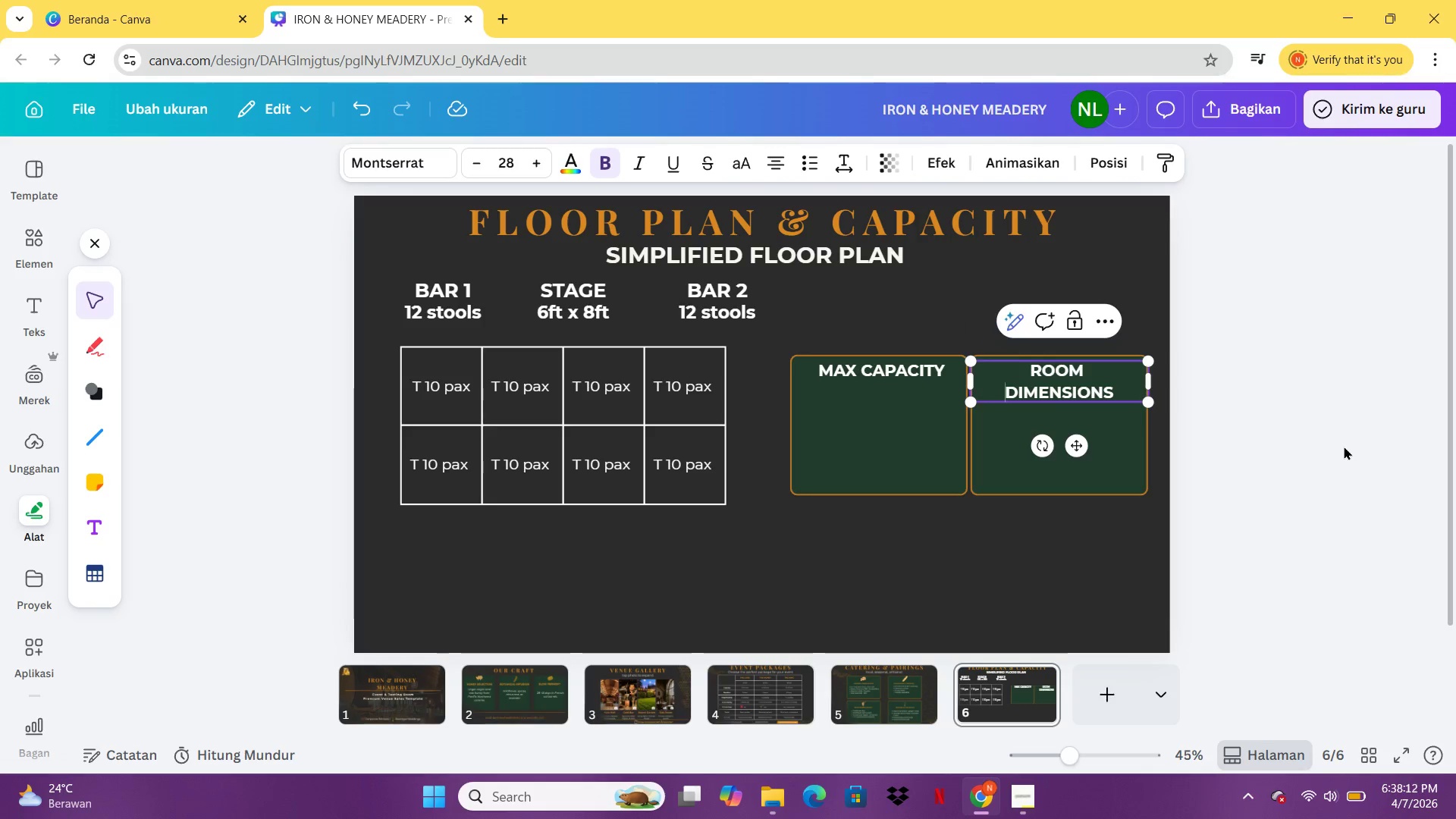 
left_click([1344, 446])
 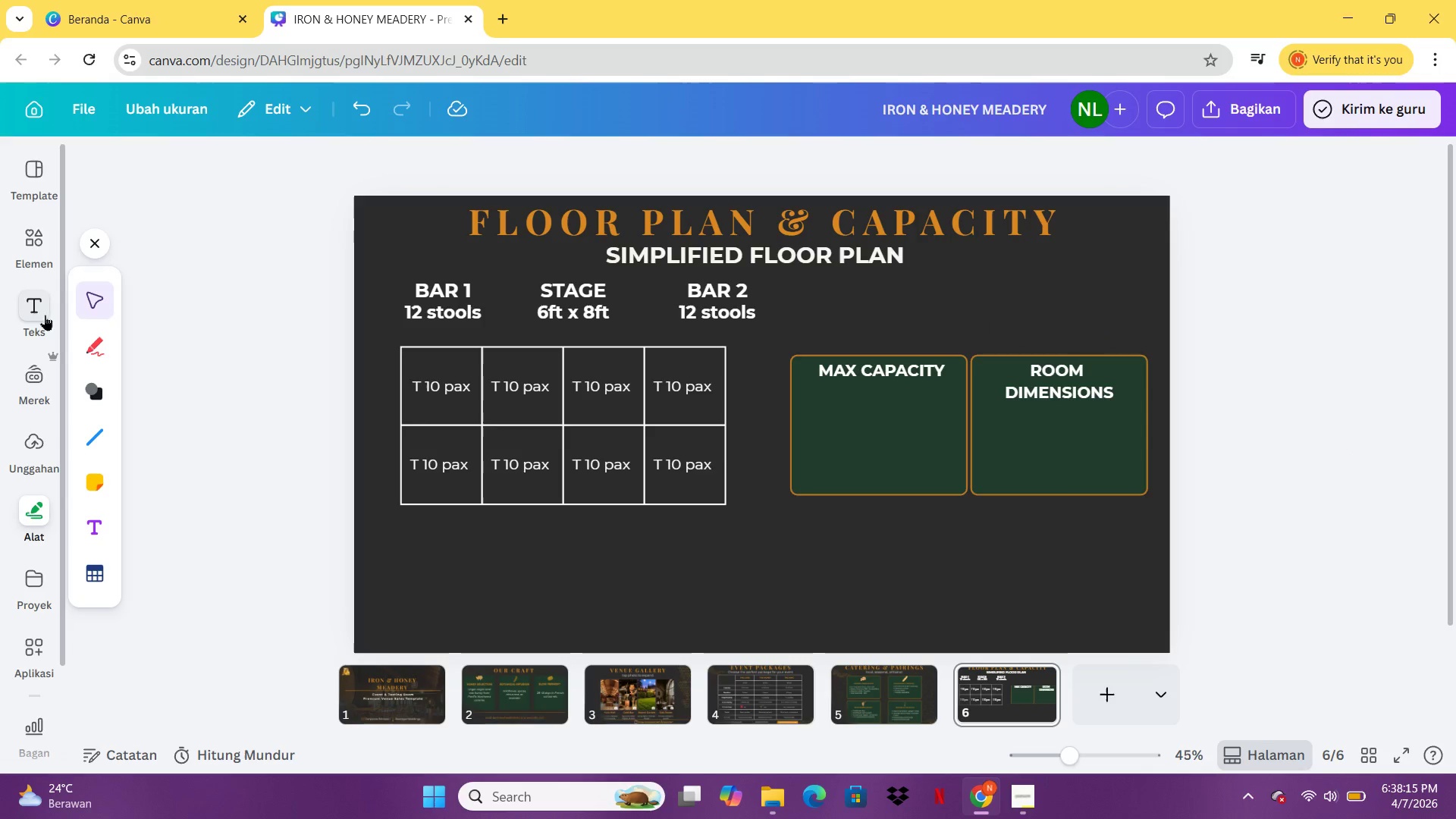 
left_click([421, 303])
 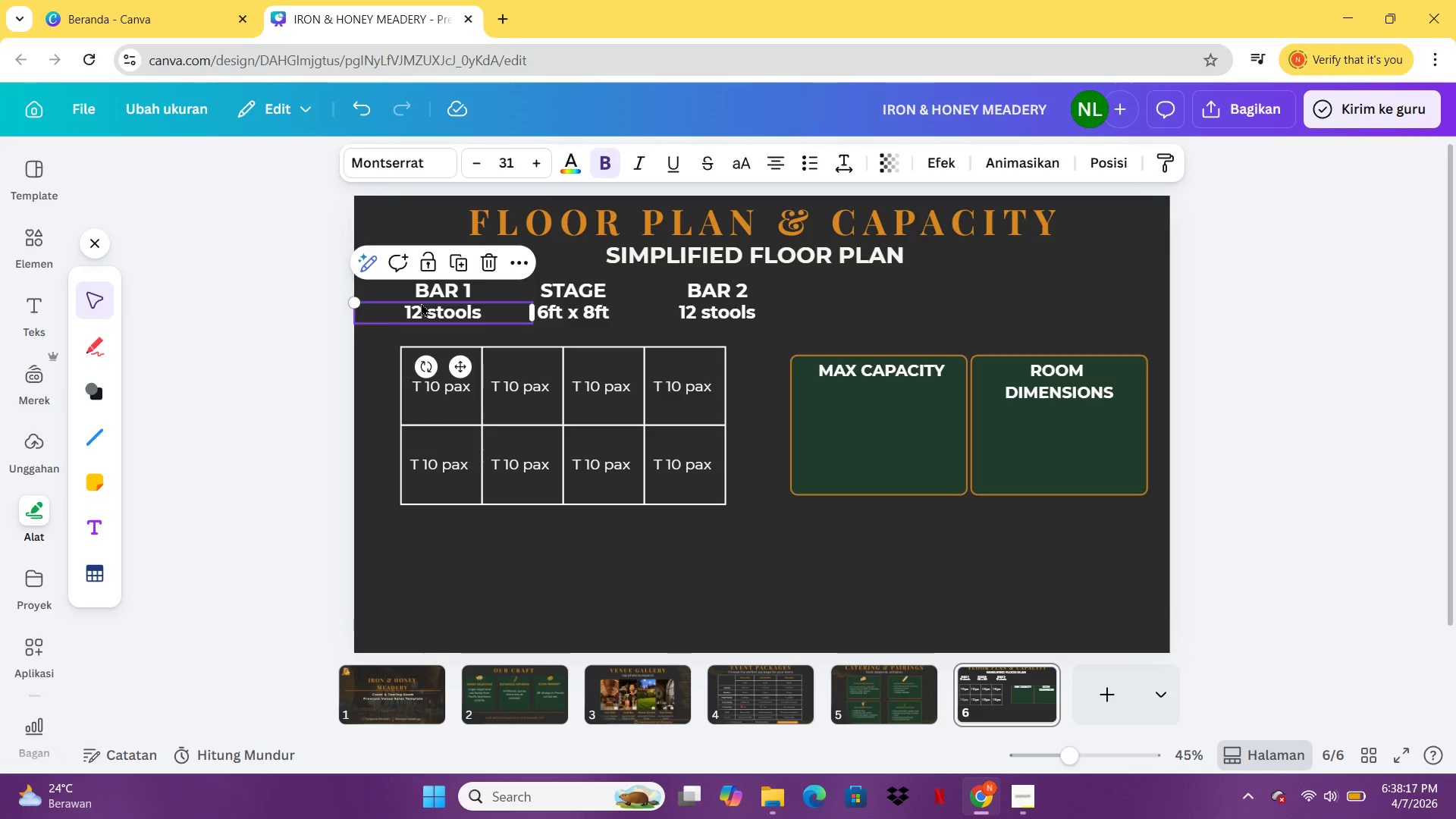 
key(Control+C)
 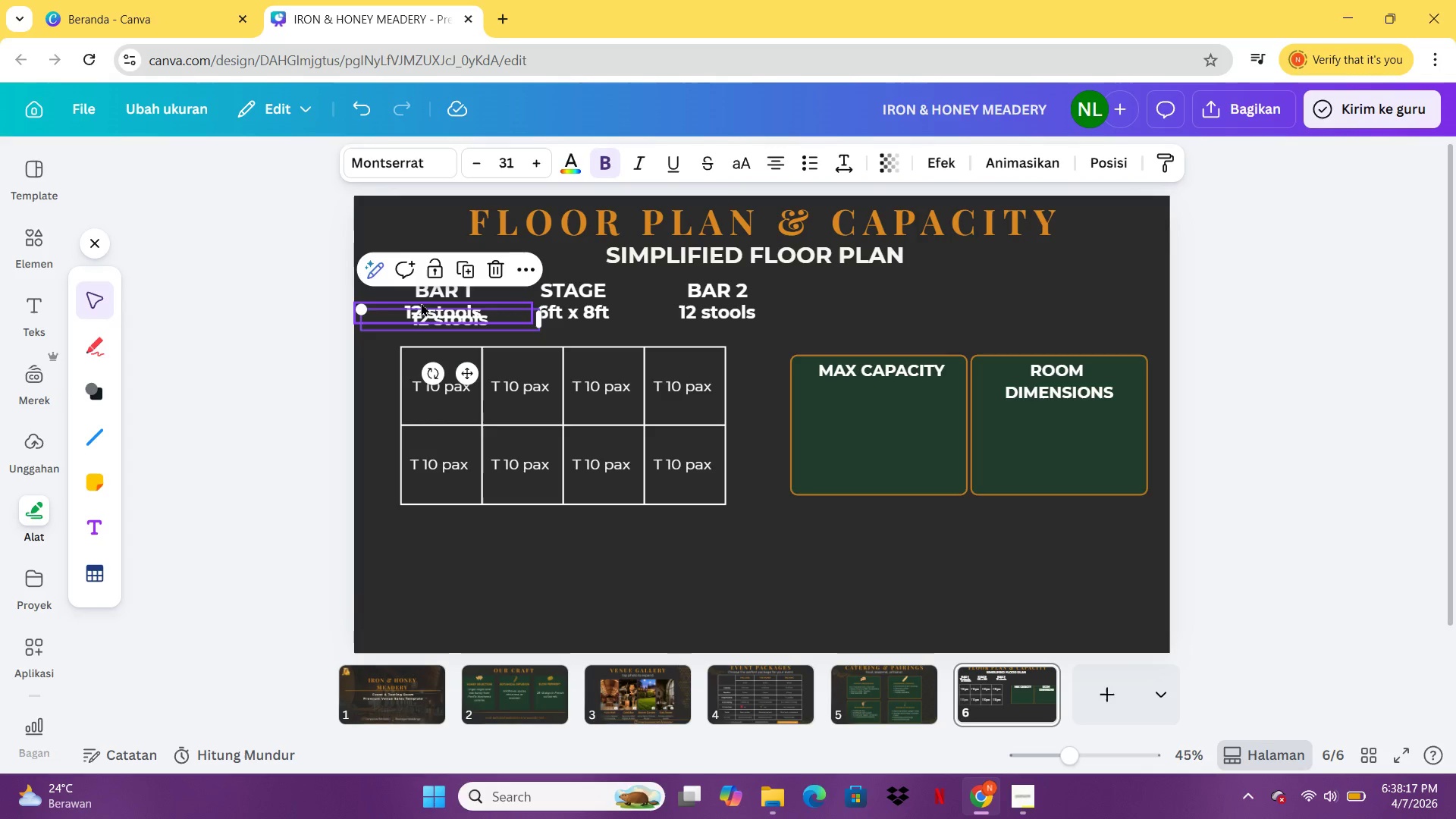 
key(Control+V)
 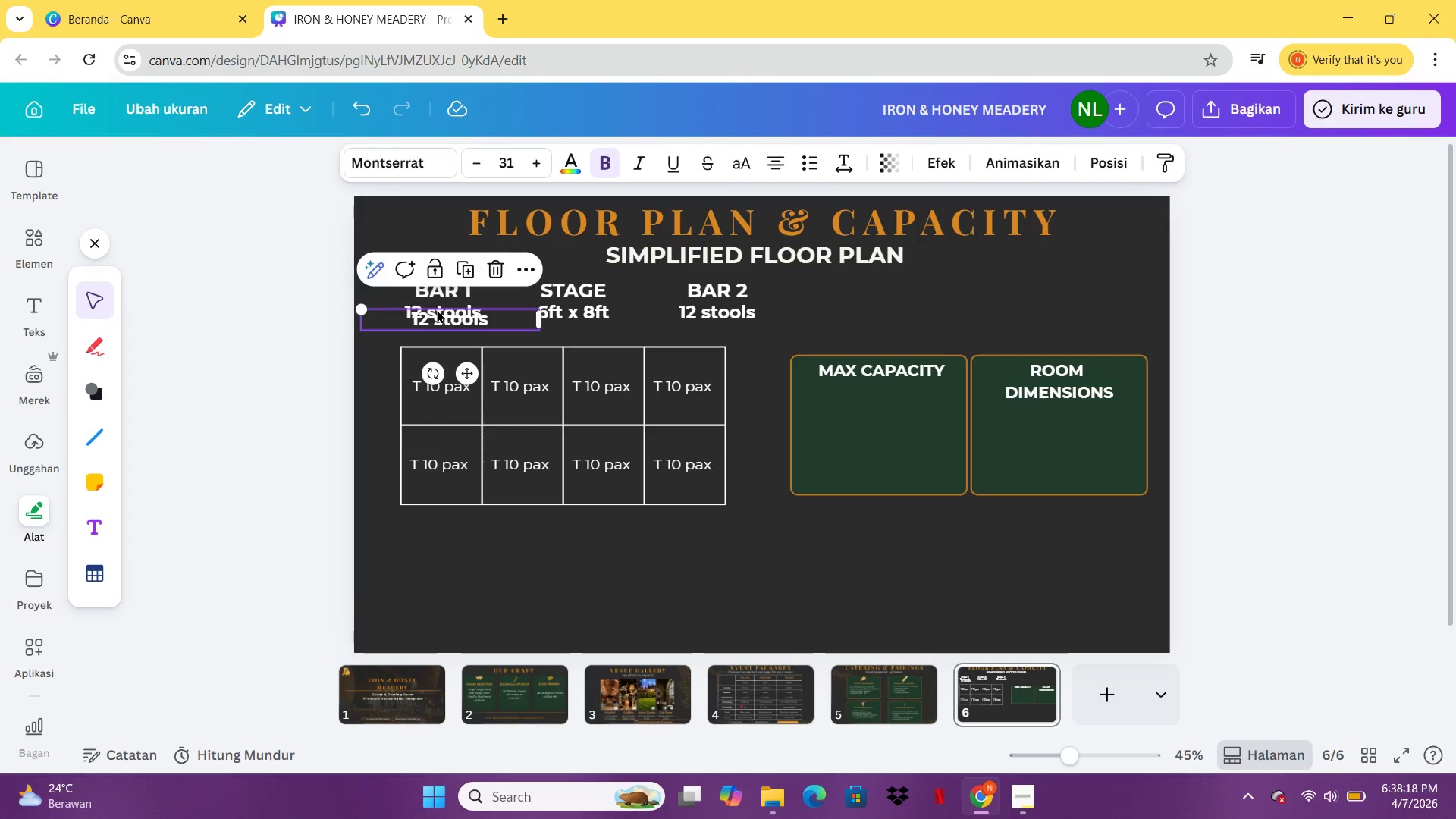 
left_click_drag(start_coordinate=[437, 309], to_coordinate=[850, 446])
 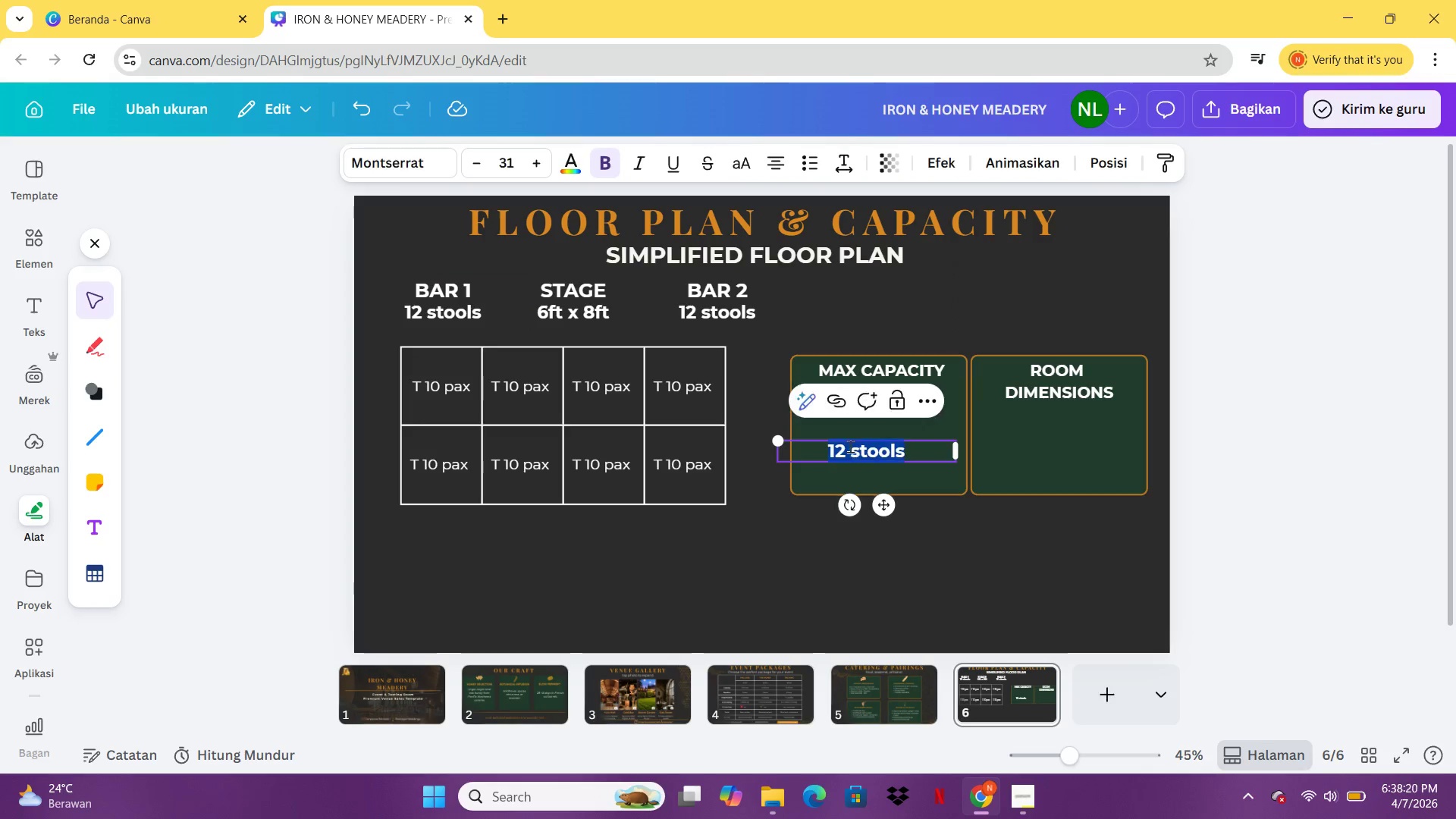 
double_click([850, 446])
 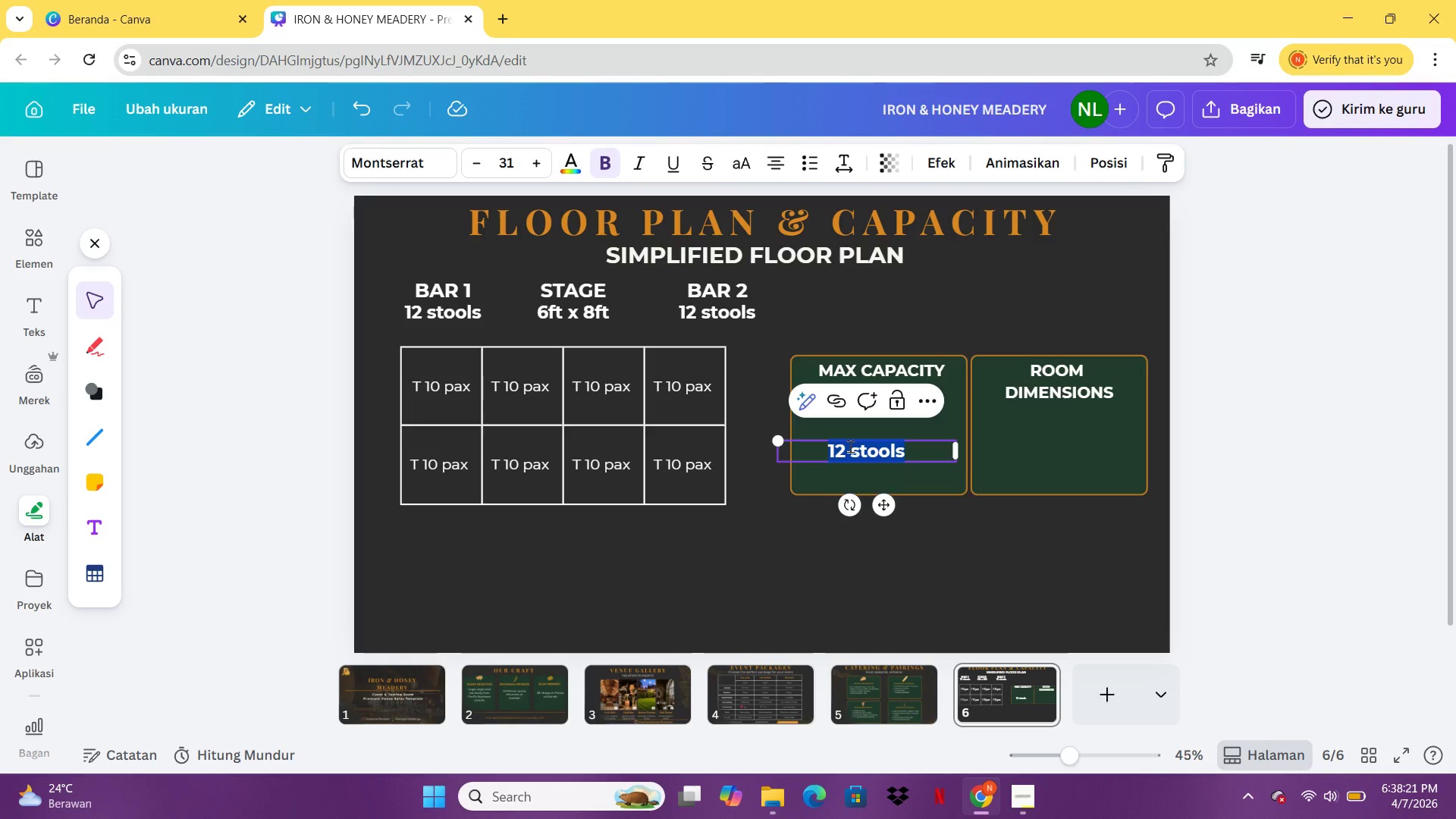 
type(Stnding )
key(Backspace)
type(: 120 pax)
 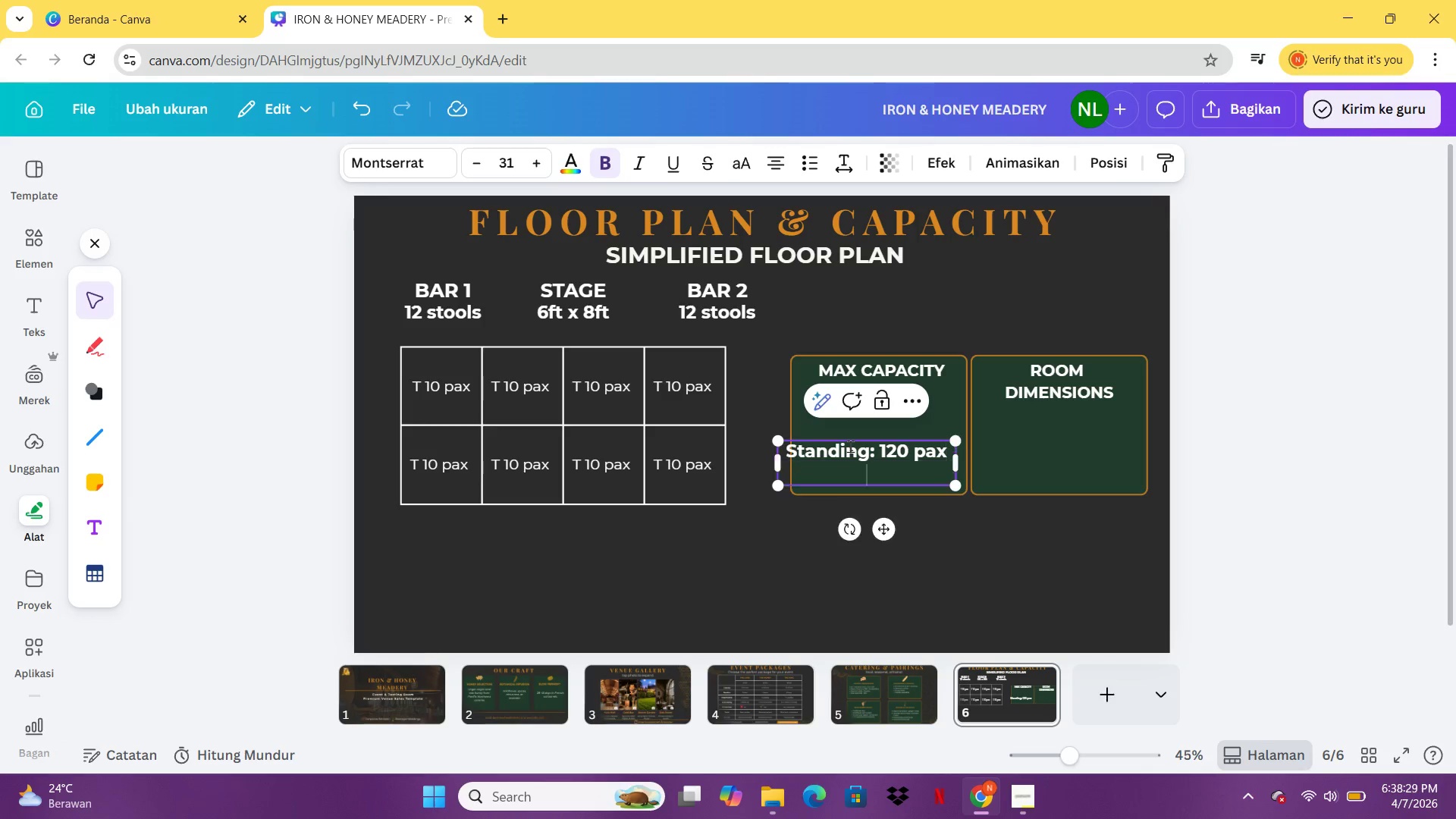 
 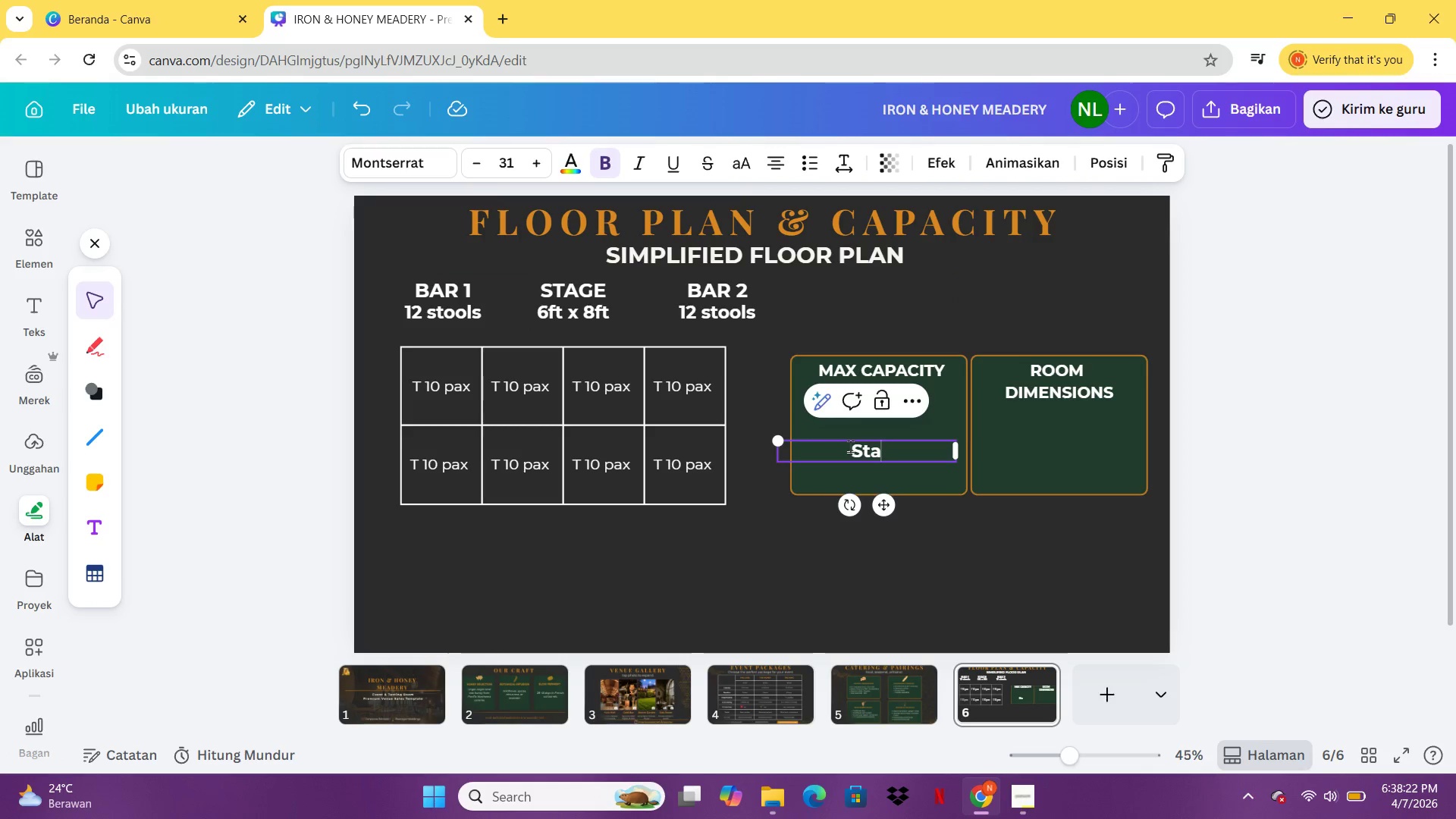 
key(Enter)
 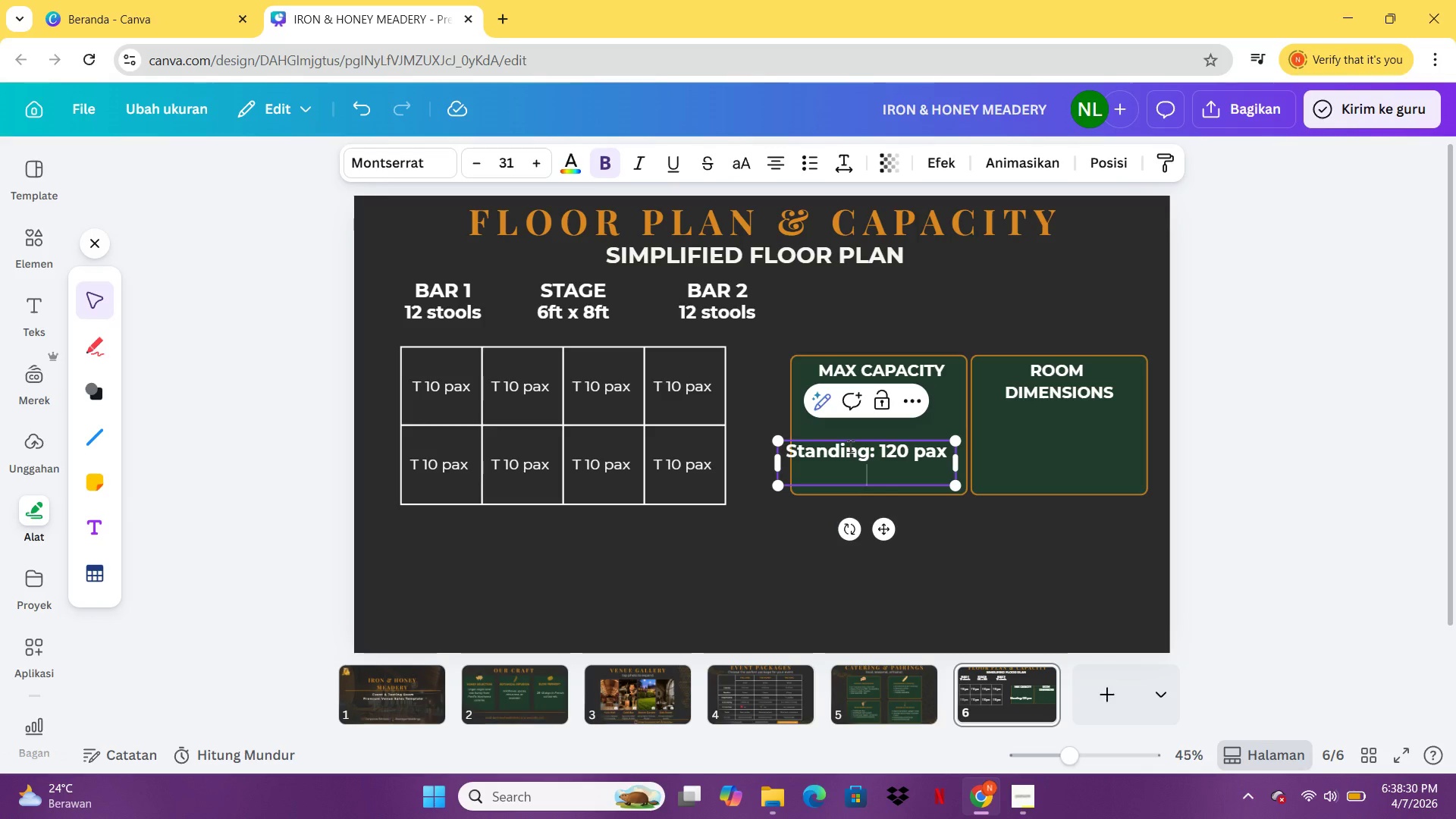 
type(Seated )
key(Backspace)
type(: 80 pax)
 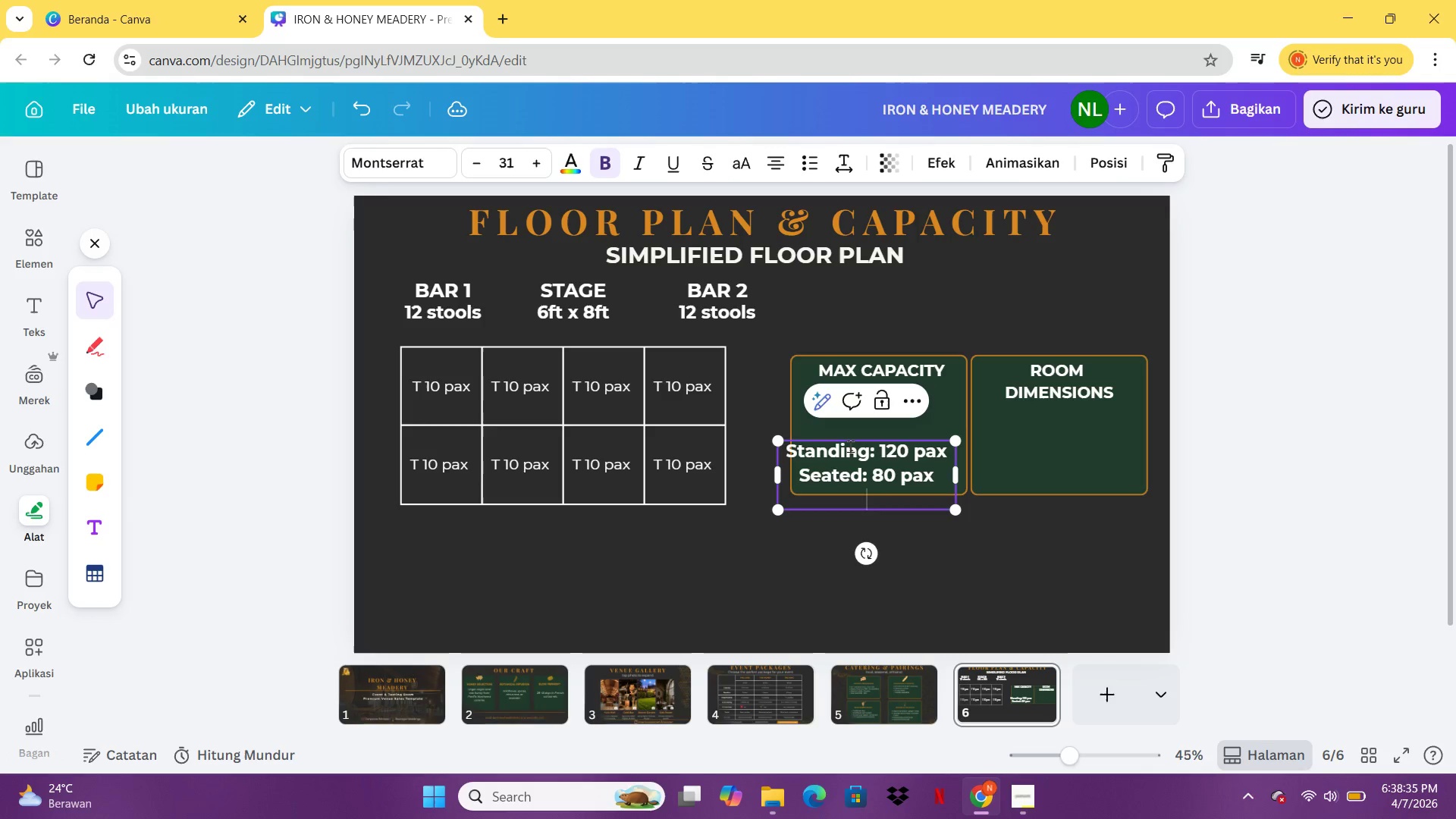 
key(Enter)
 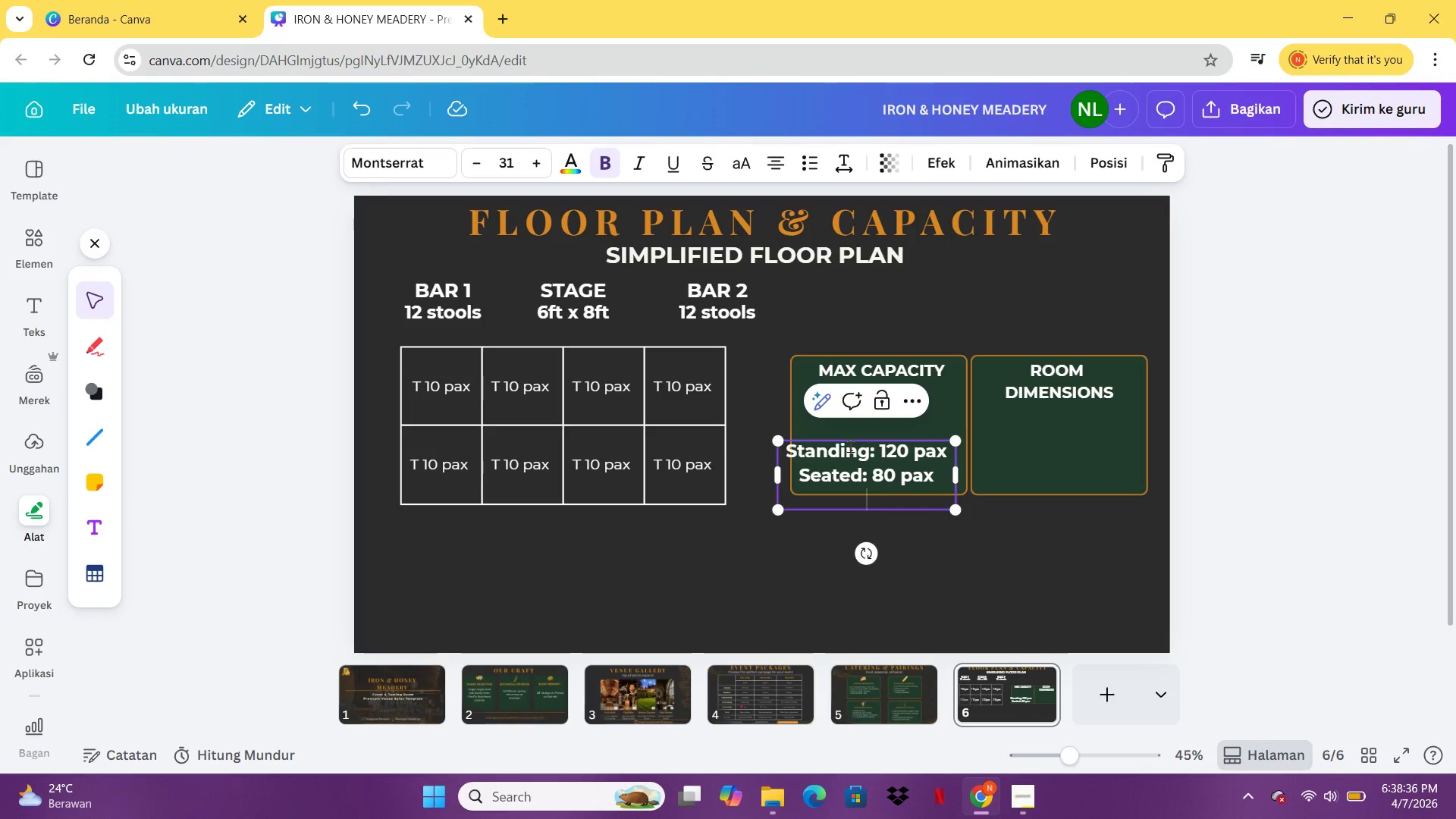 
type(Theater: 60 pax)
 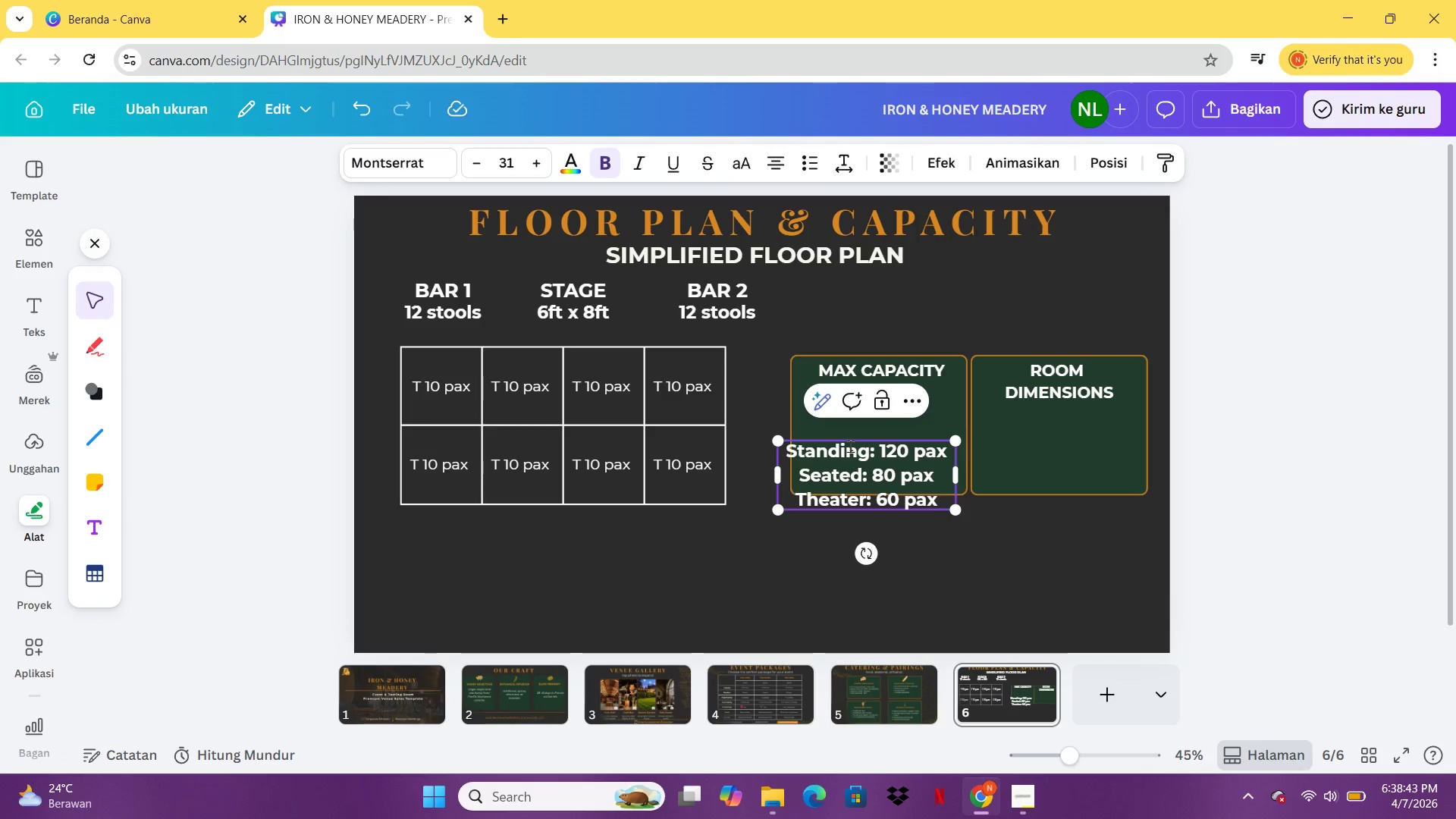 
key(Enter)
 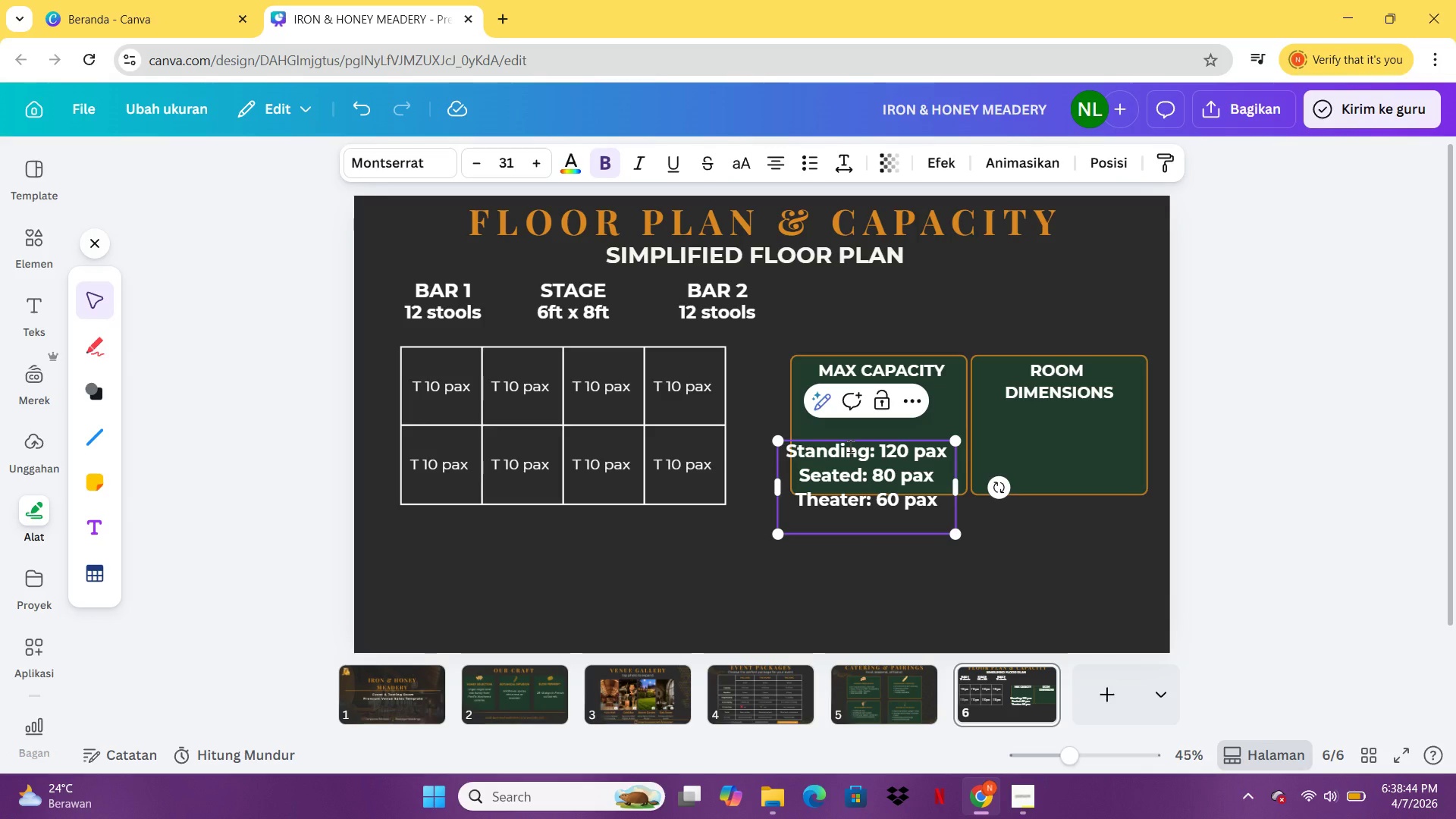 
type(Banquet )
key(Backspace)
type(: 70 pax)
 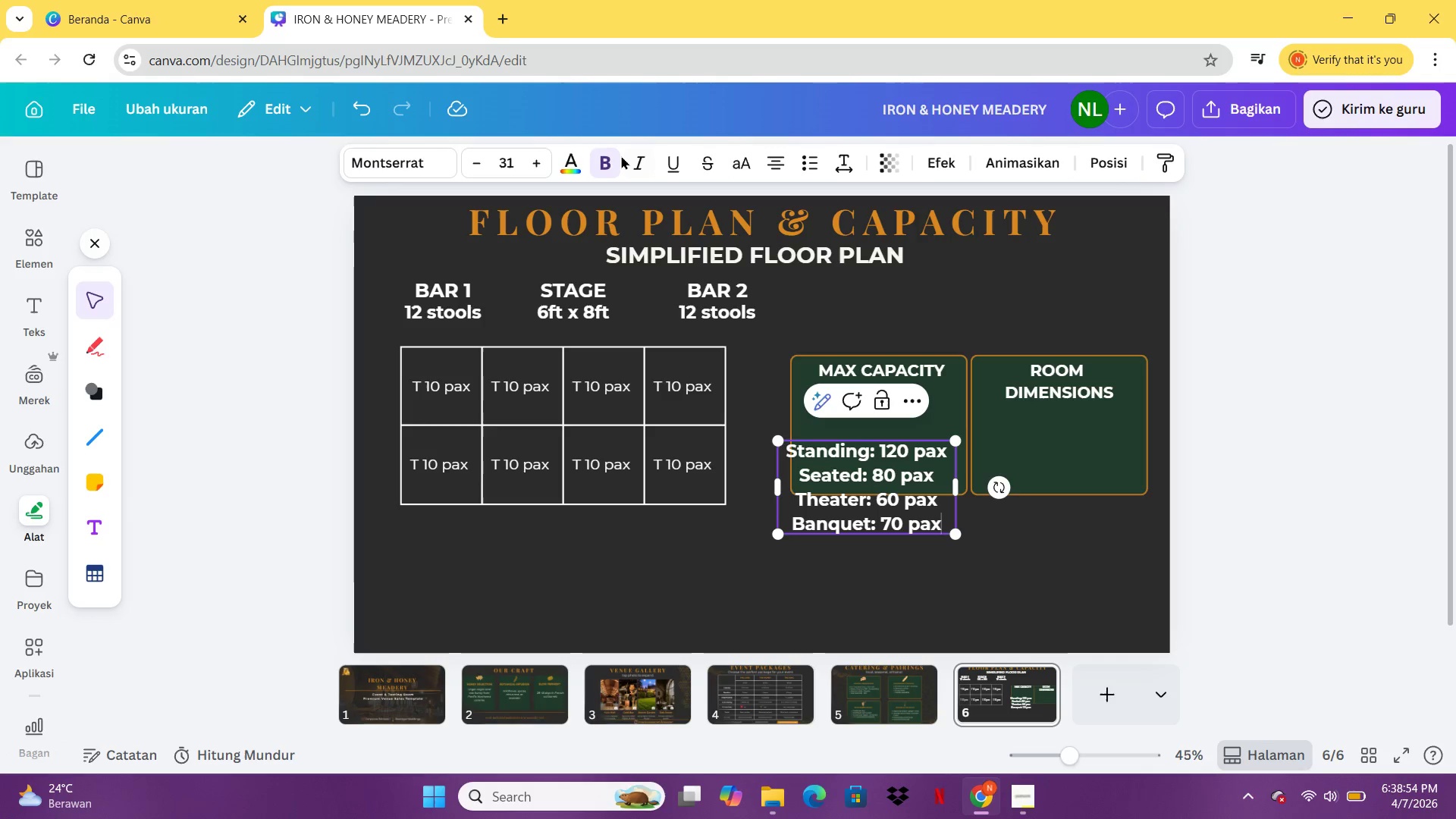 
left_click([605, 152])
 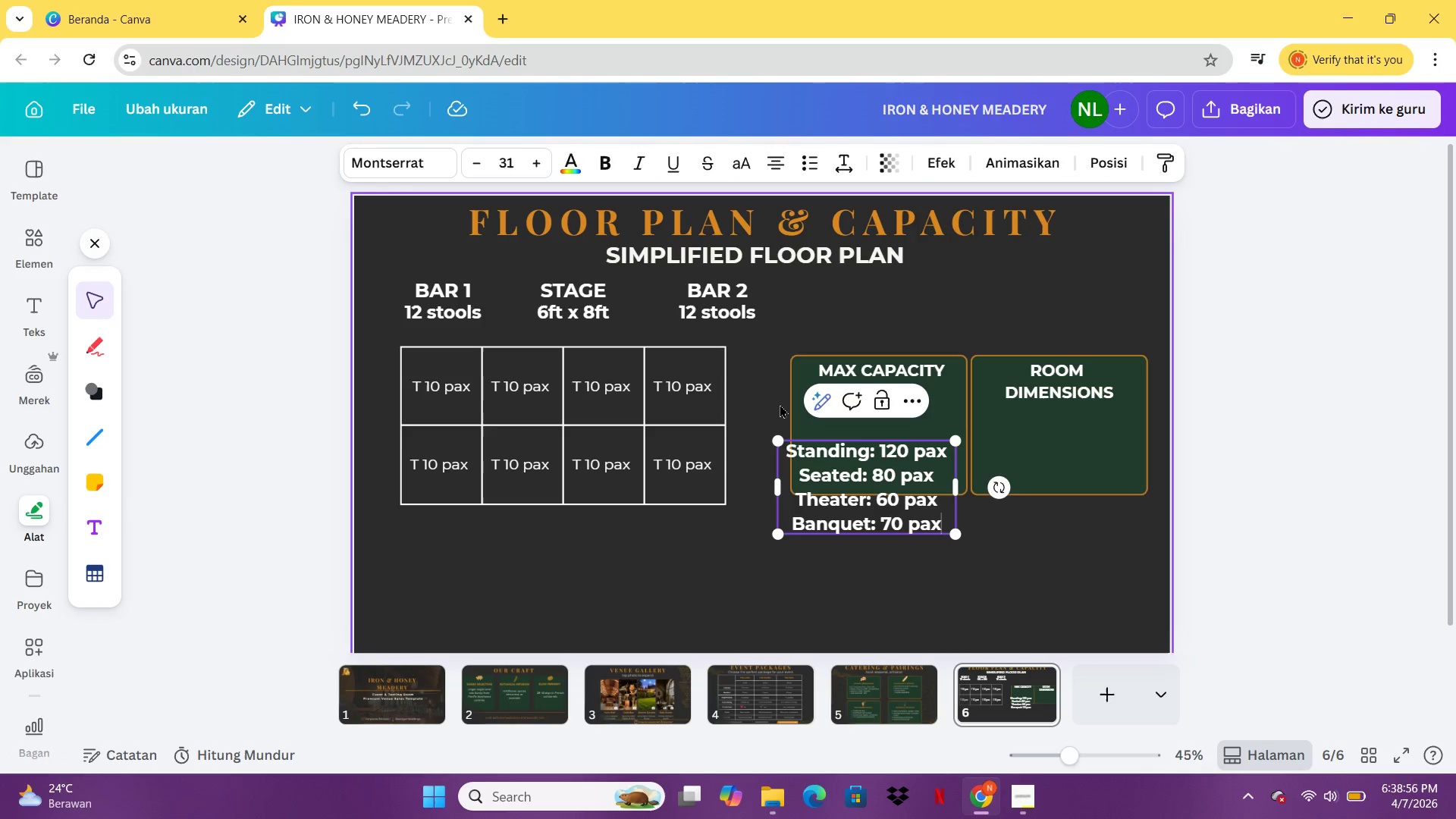 
key(Control+A)
 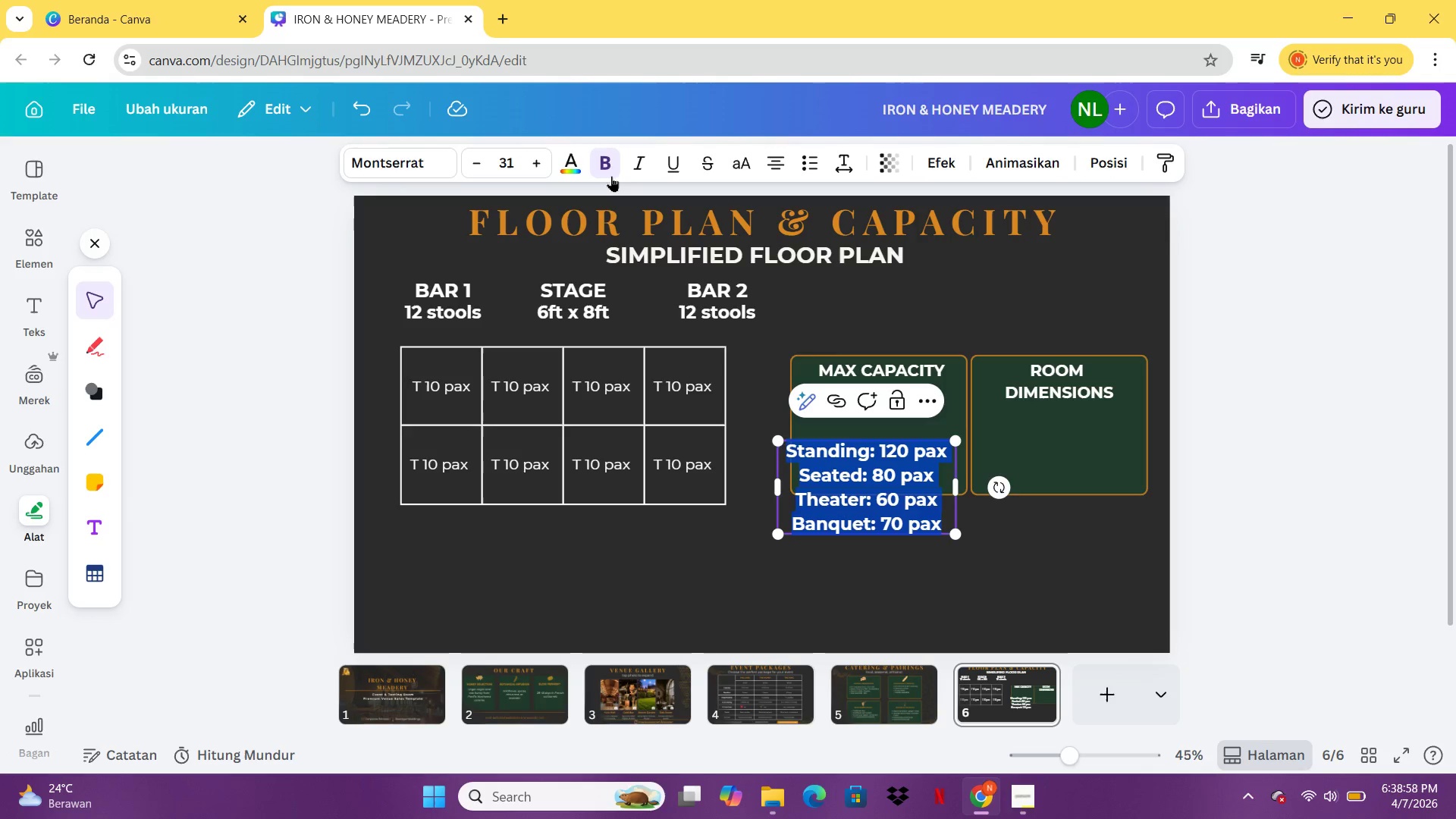 
left_click([607, 162])
 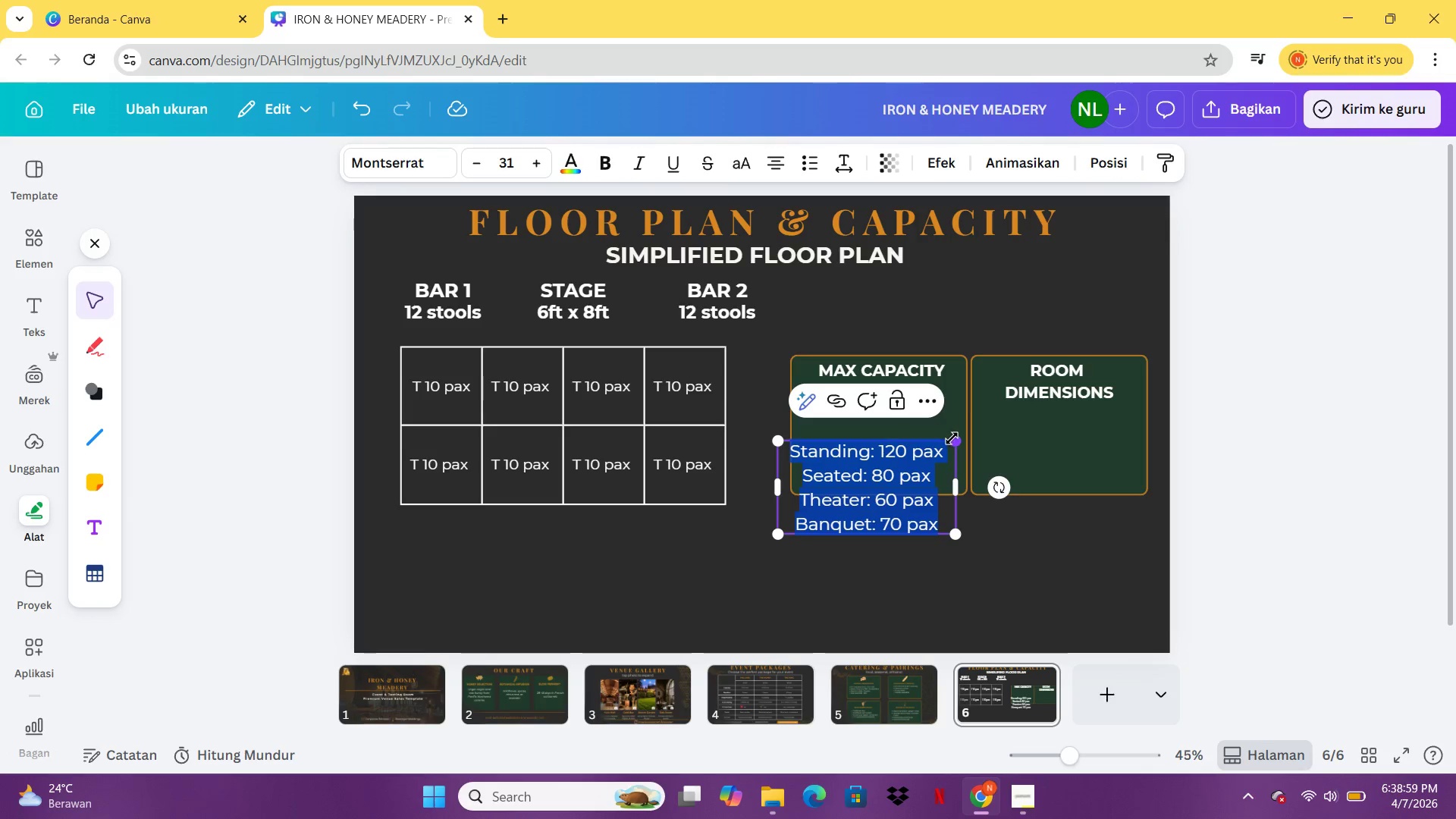 
left_click_drag(start_coordinate=[951, 438], to_coordinate=[912, 459])
 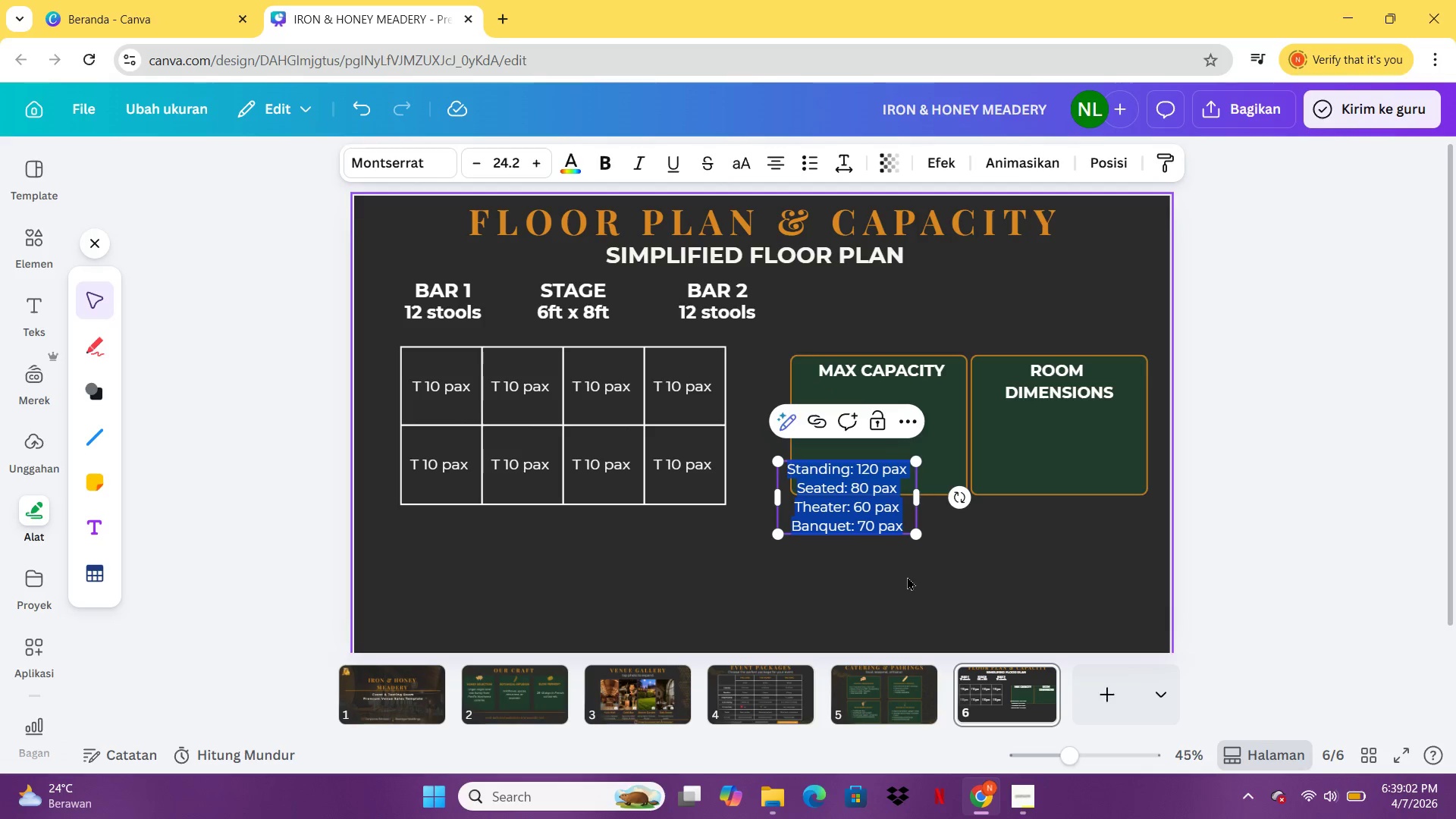 
left_click([907, 576])
 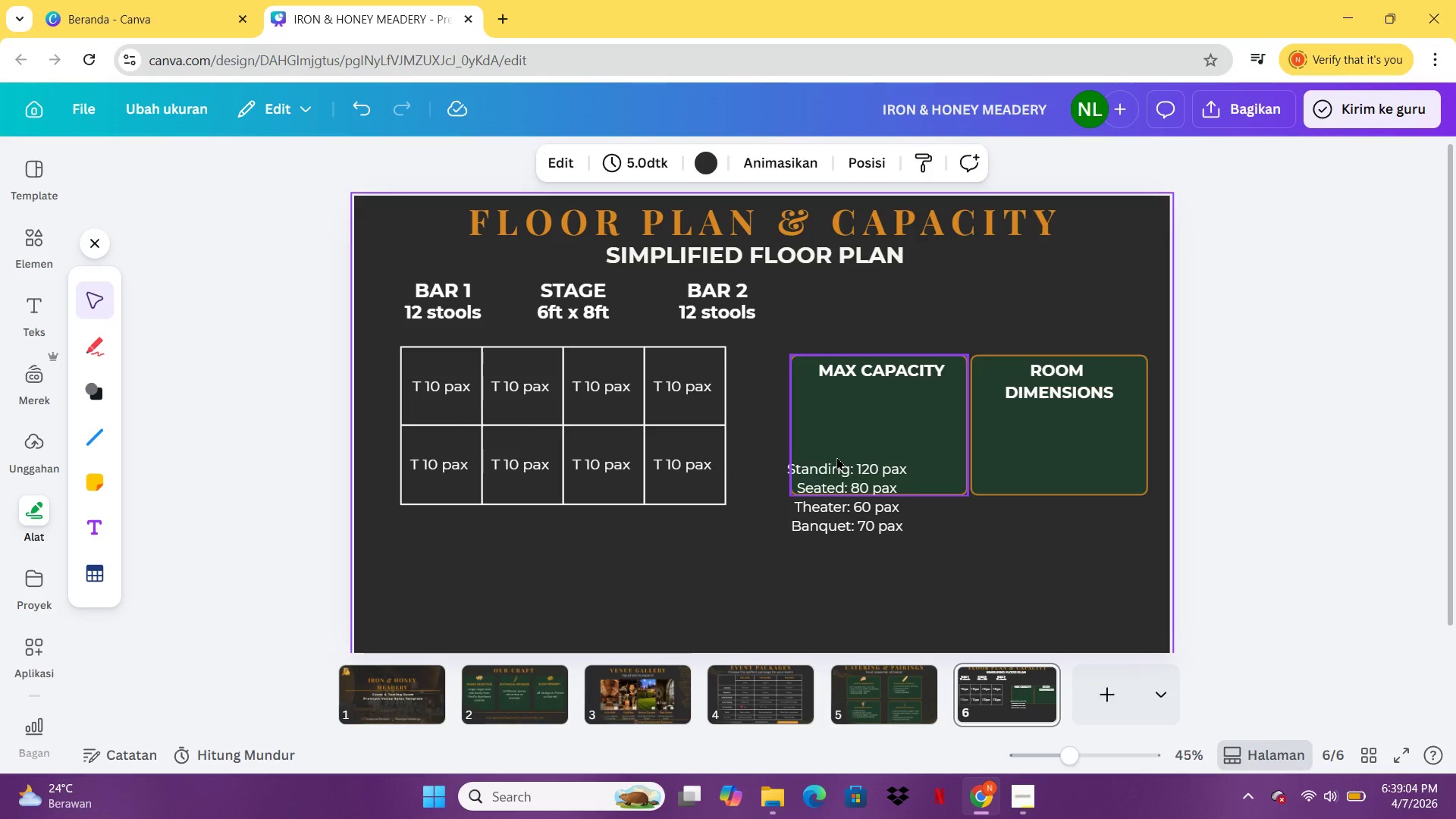 
left_click([836, 493])
 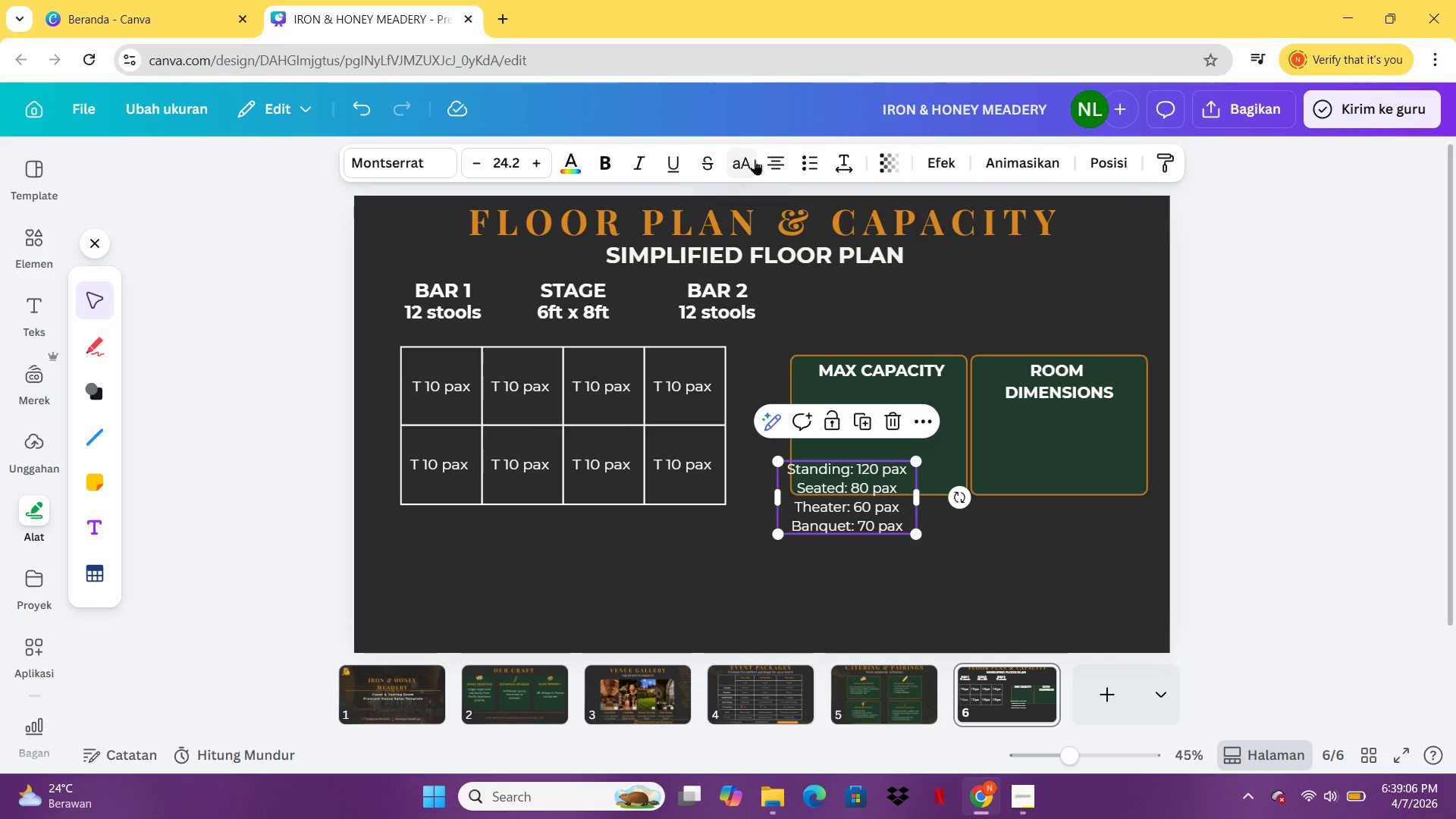 
left_click([777, 162])
 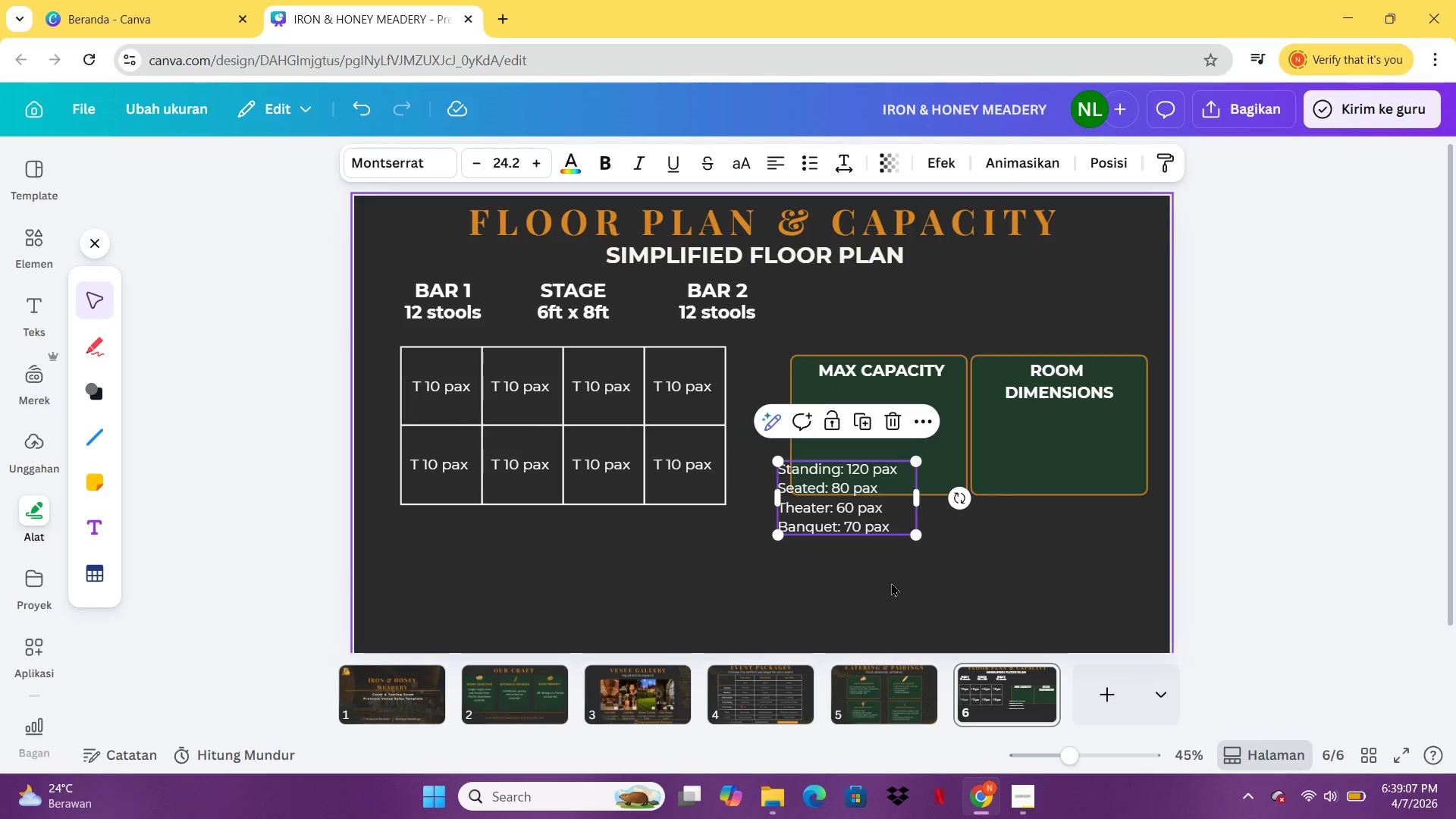 
left_click([921, 613])
 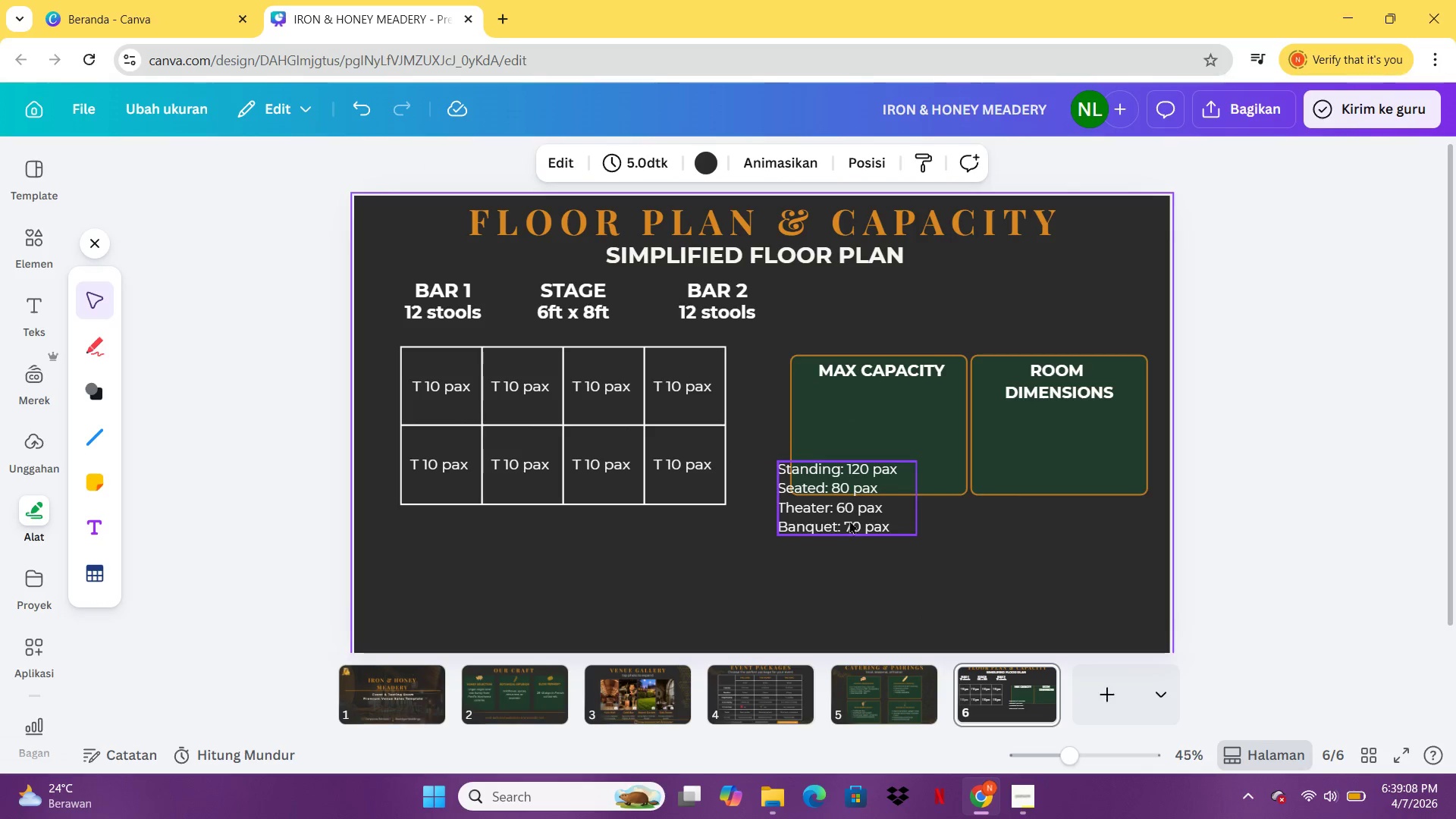 
left_click_drag(start_coordinate=[846, 511], to_coordinate=[901, 444])
 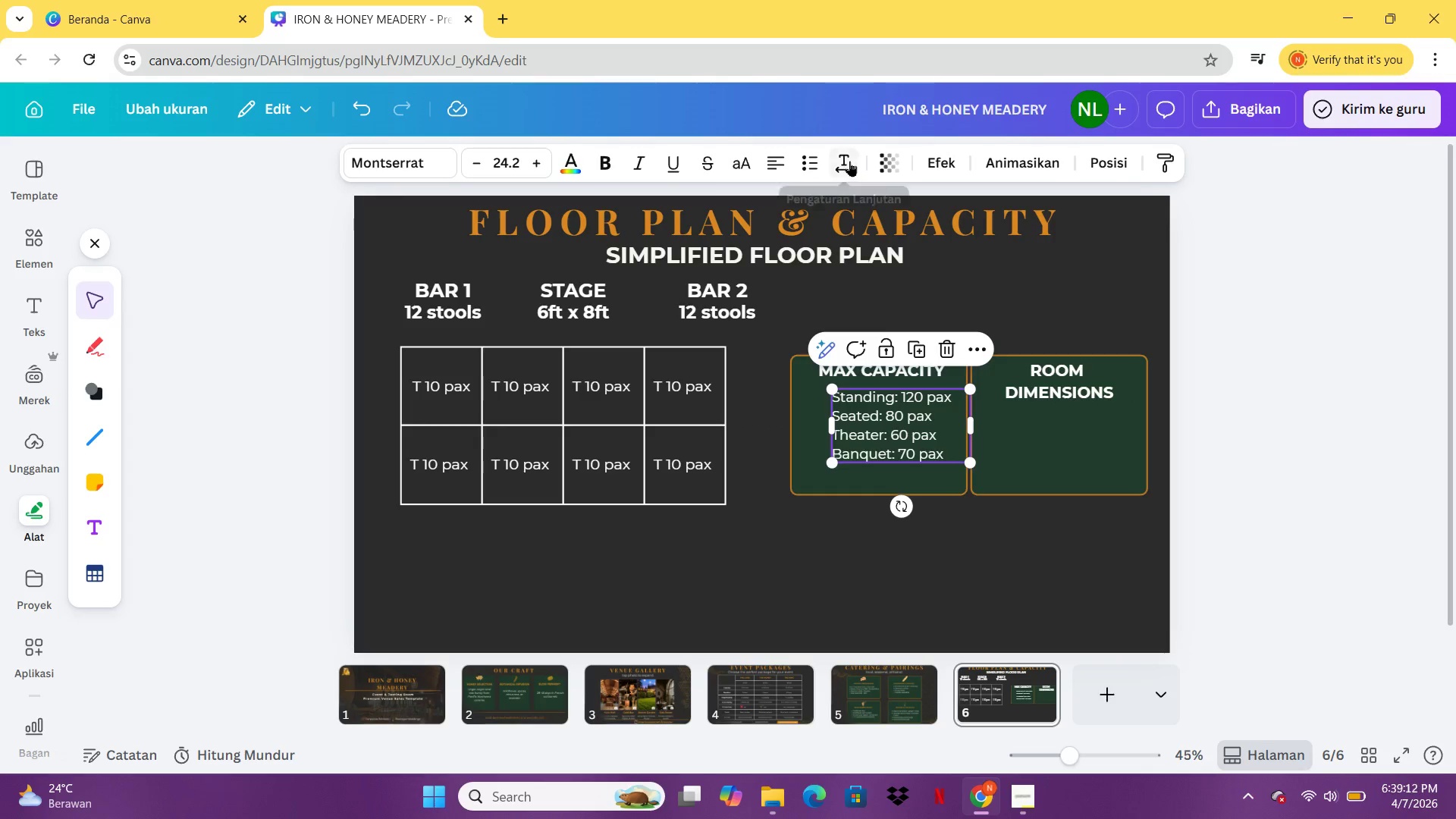 
left_click([849, 162])
 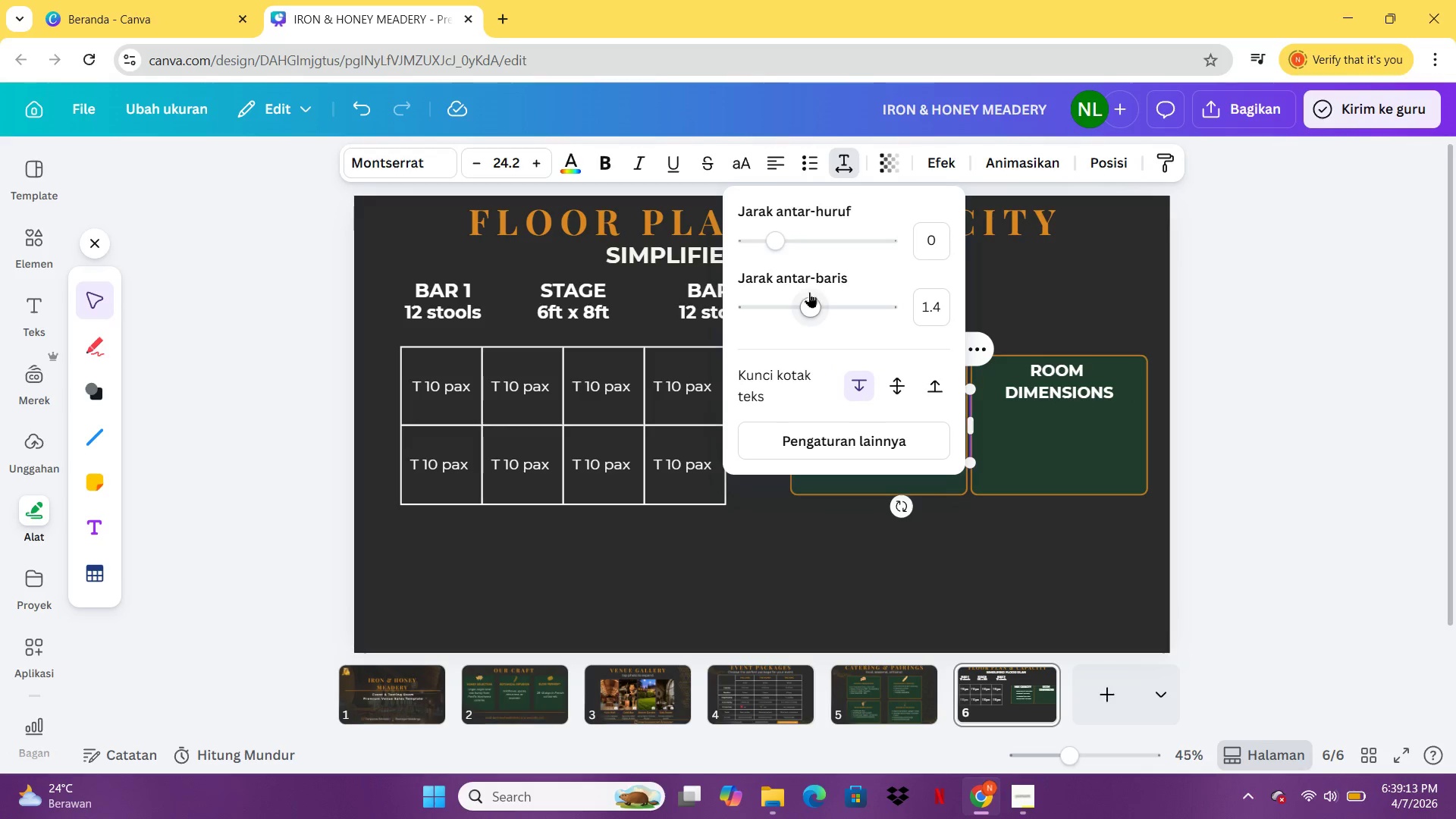 
left_click_drag(start_coordinate=[811, 298], to_coordinate=[843, 303])
 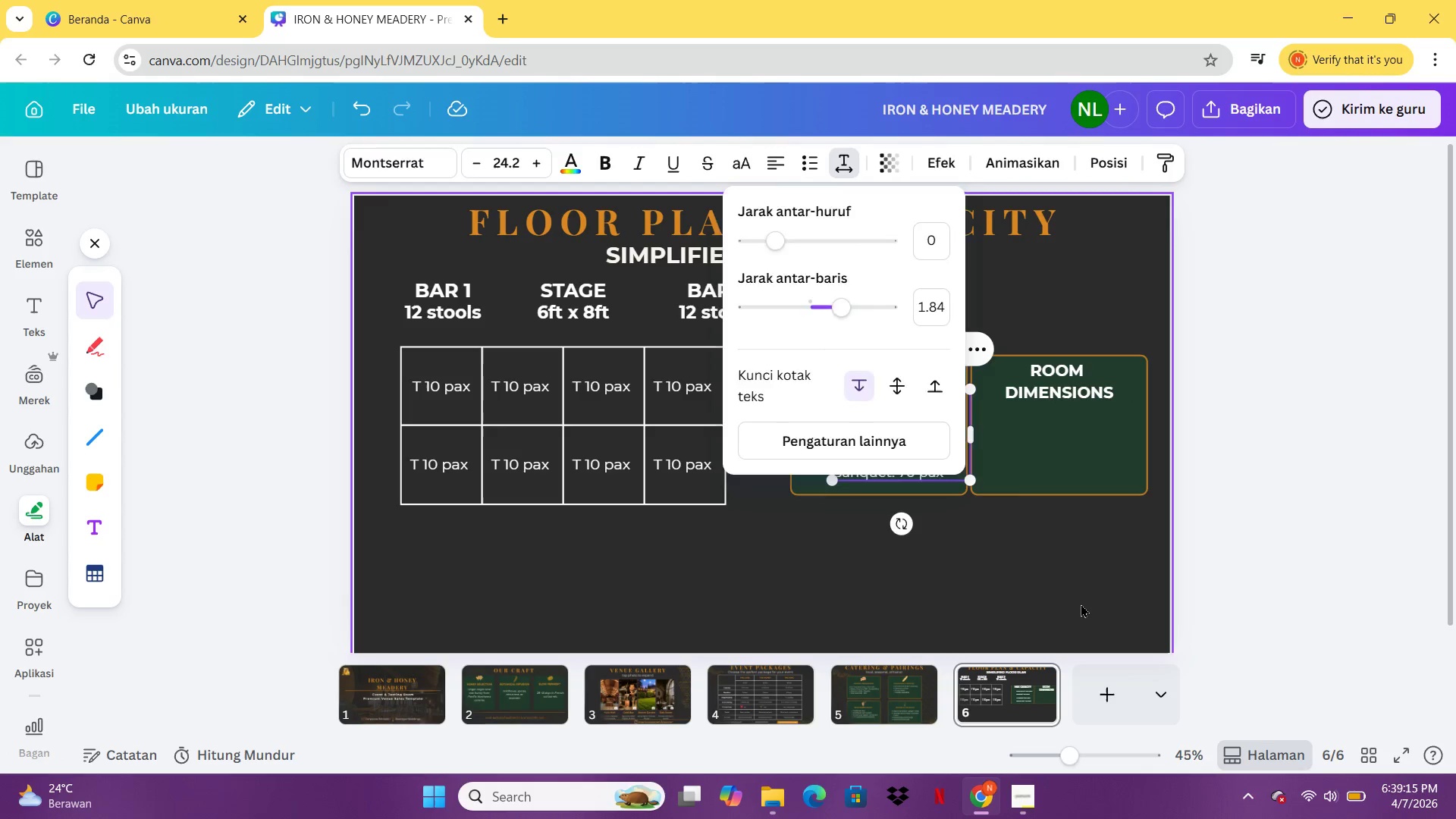 
left_click([1081, 604])
 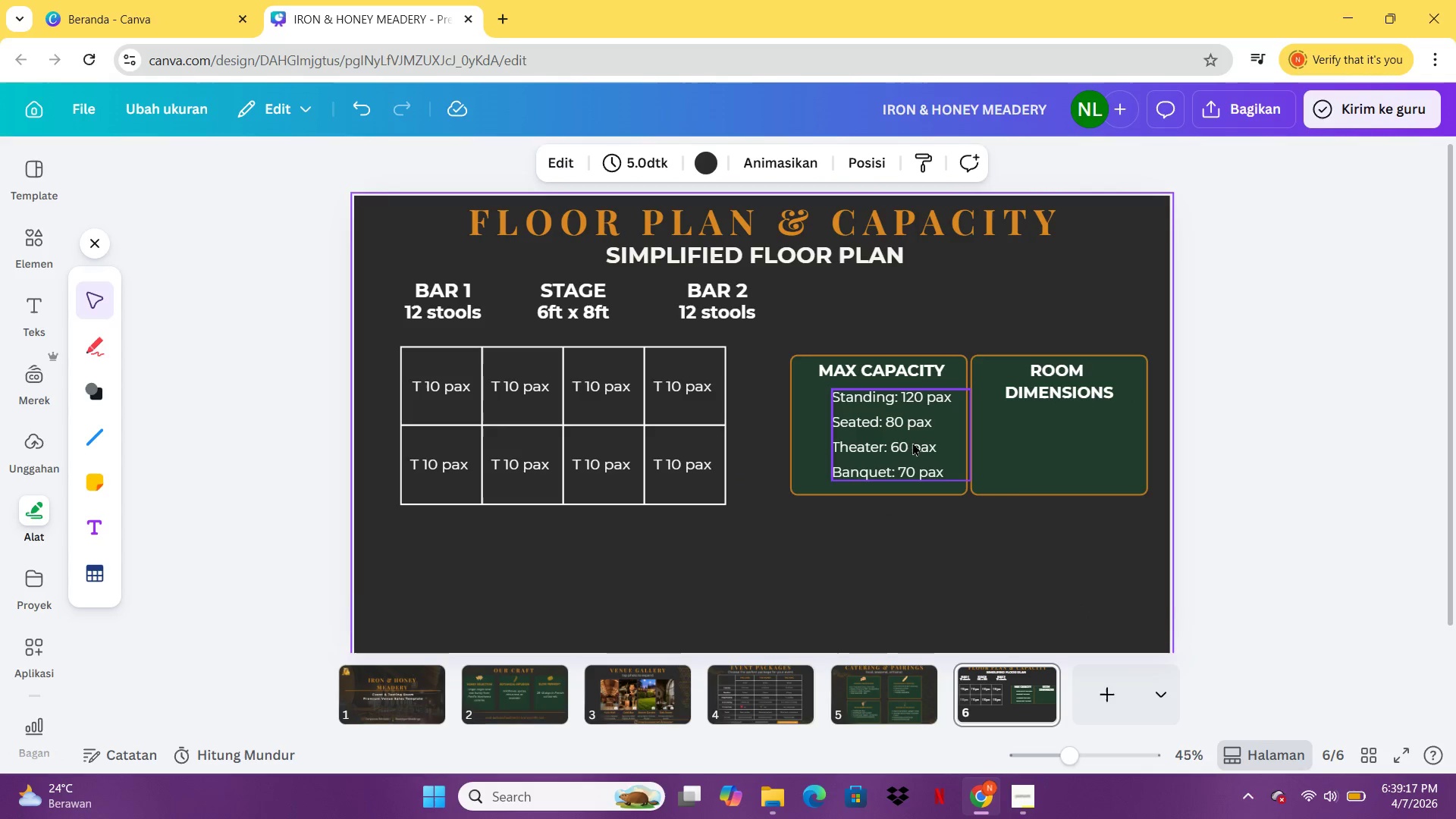 
left_click([912, 444])
 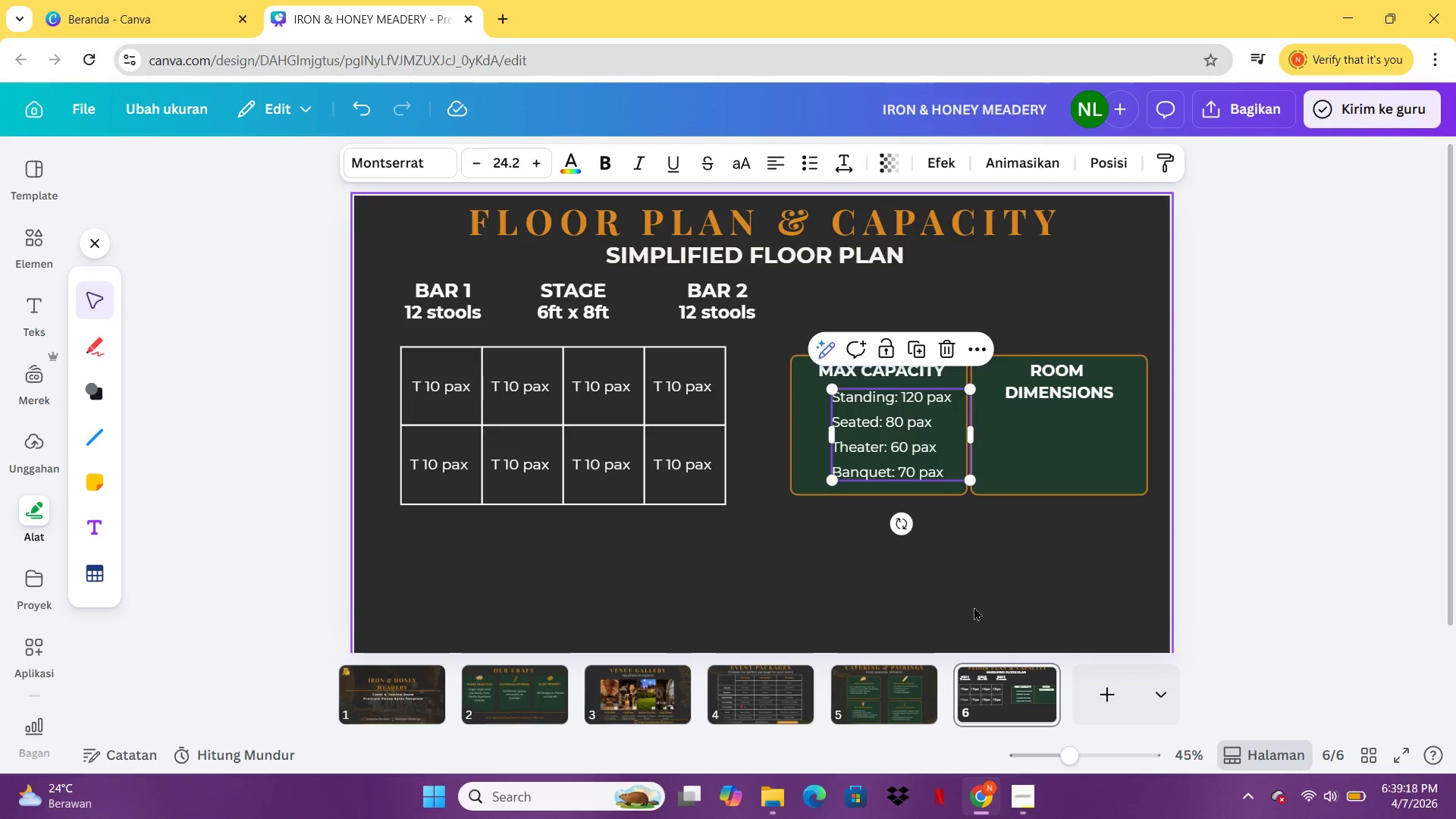 
left_click([974, 607])
 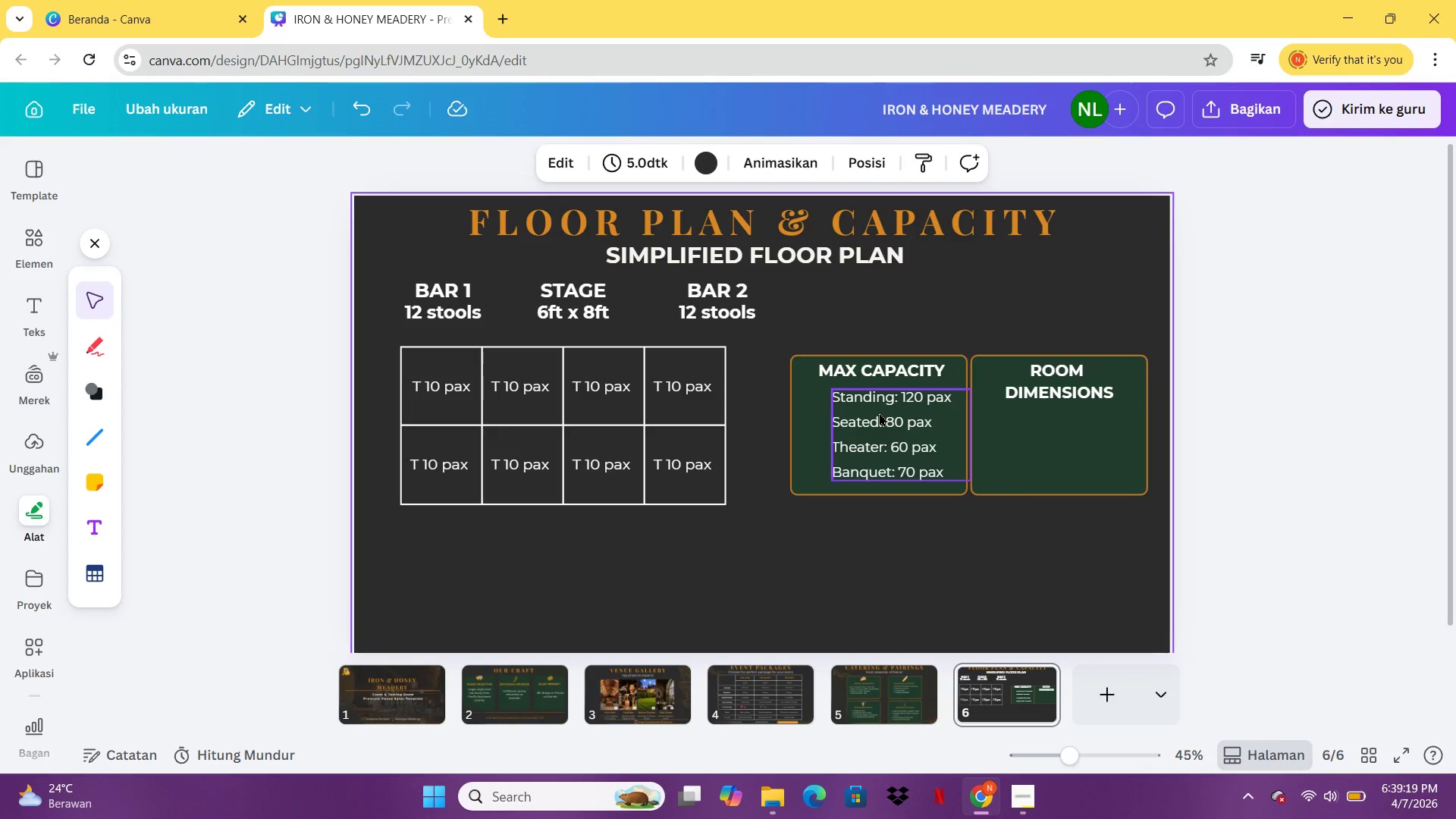 
left_click([879, 413])
 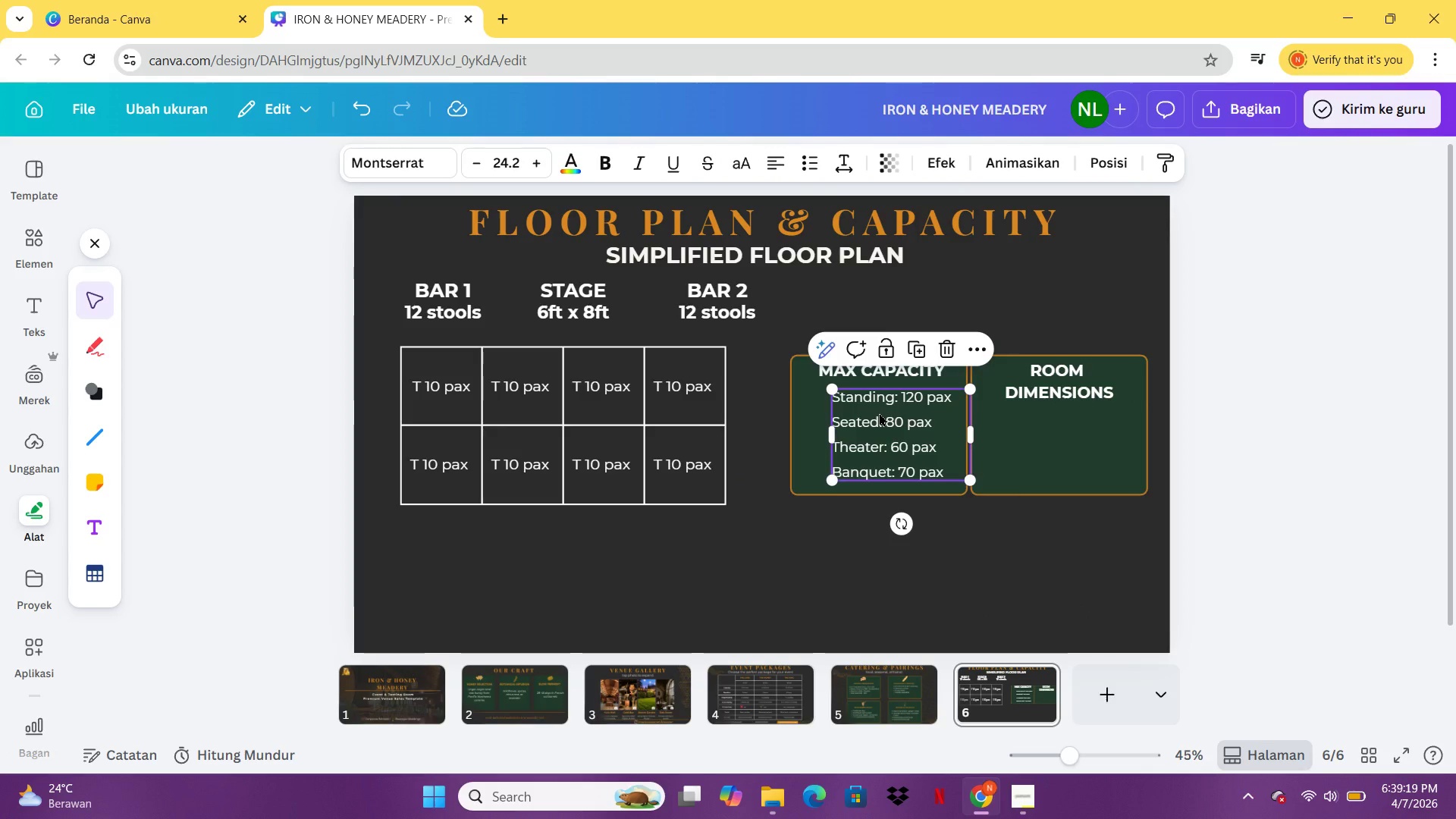 
key(Control+C)
 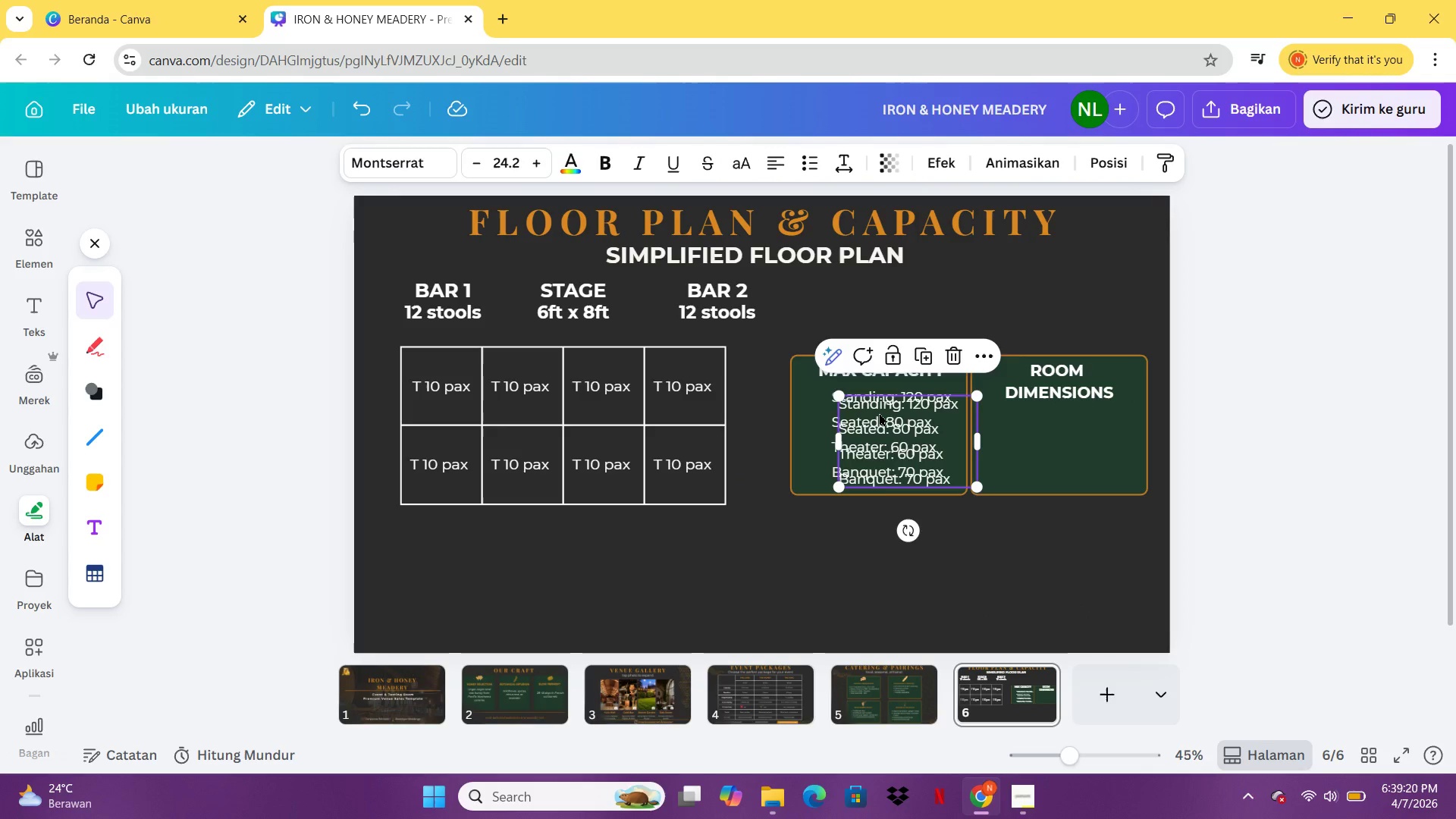 
key(Control+V)
 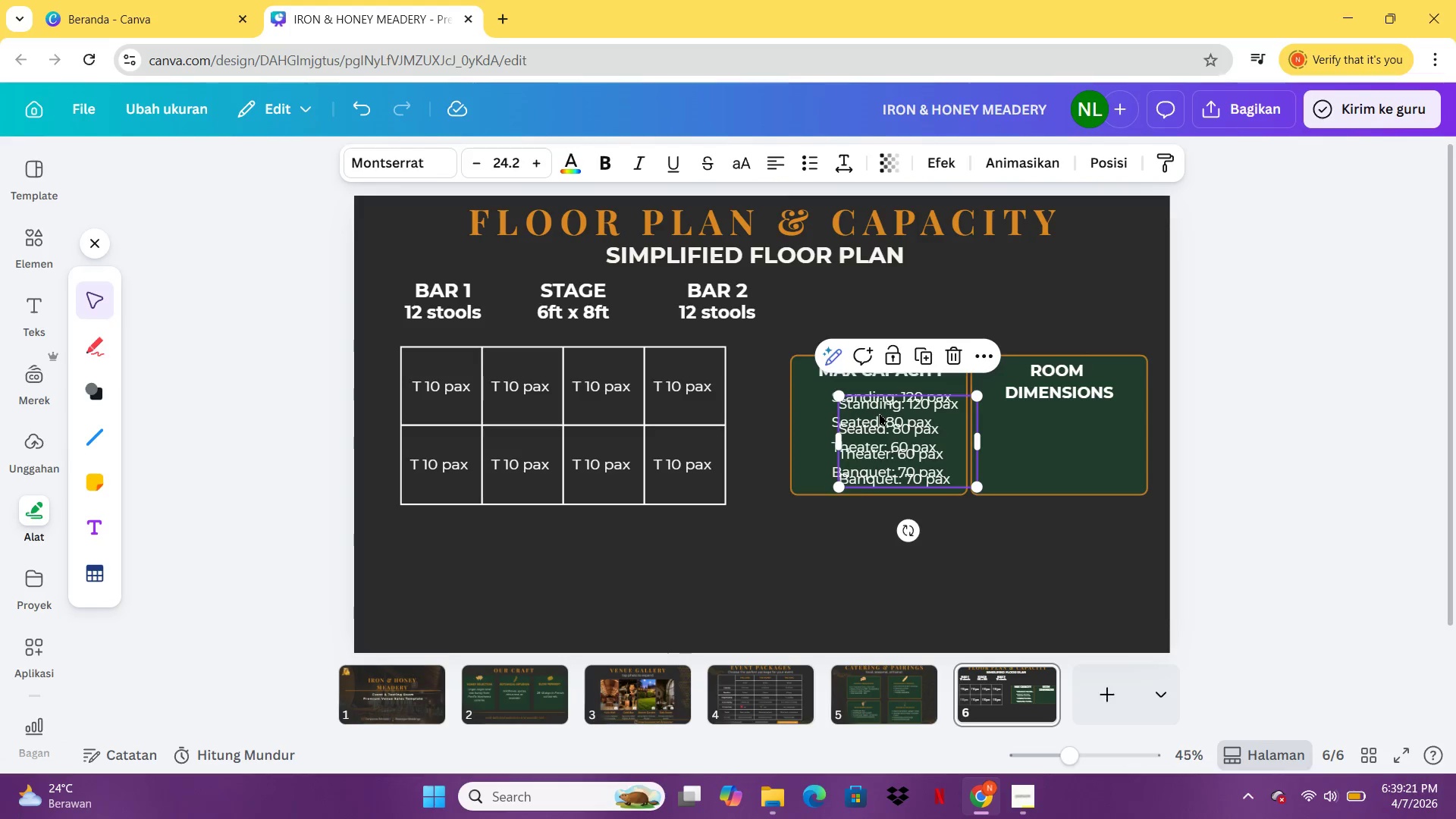 
left_click_drag(start_coordinate=[879, 413], to_coordinate=[1025, 439])
 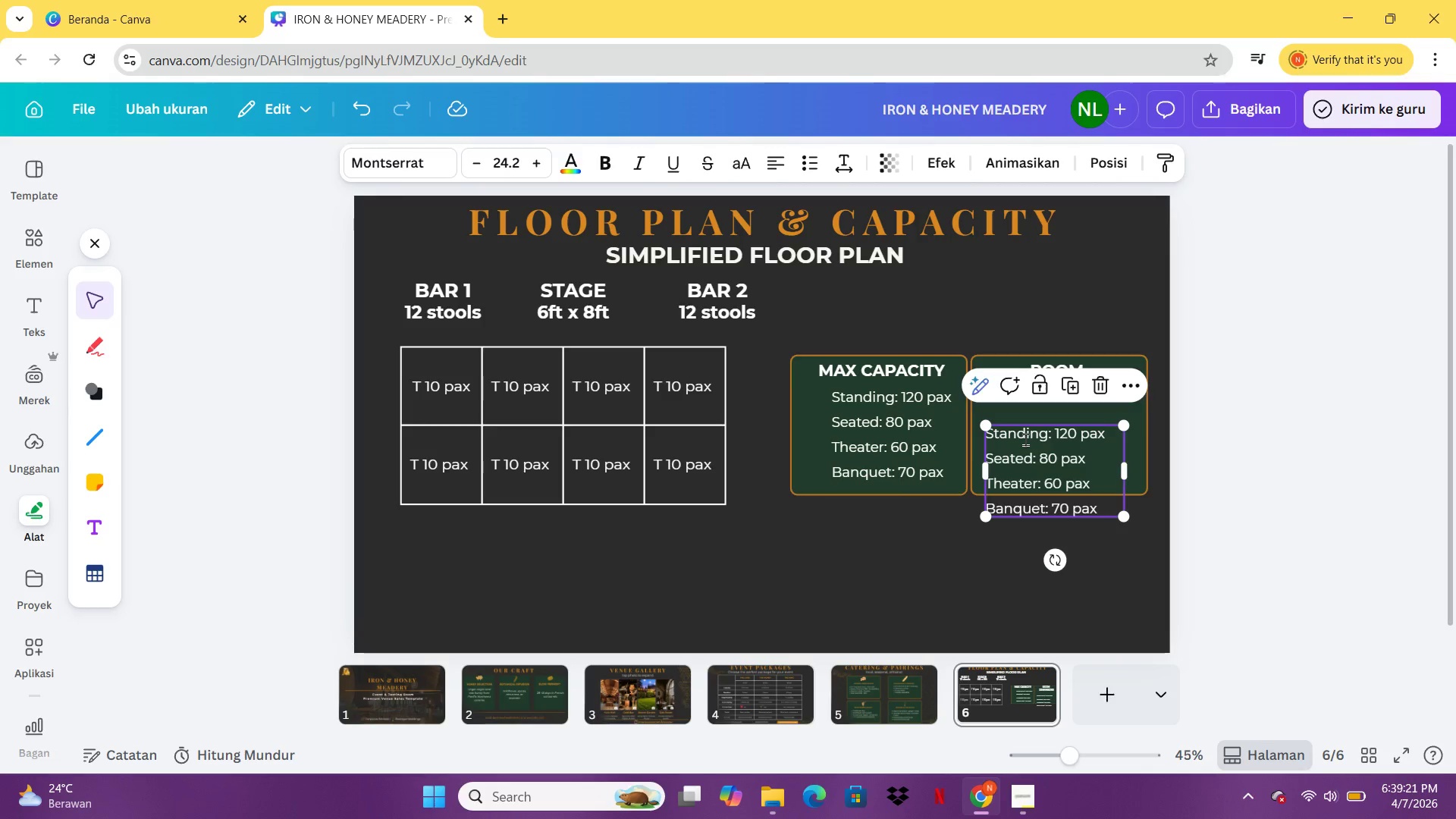 
double_click([1025, 439])
 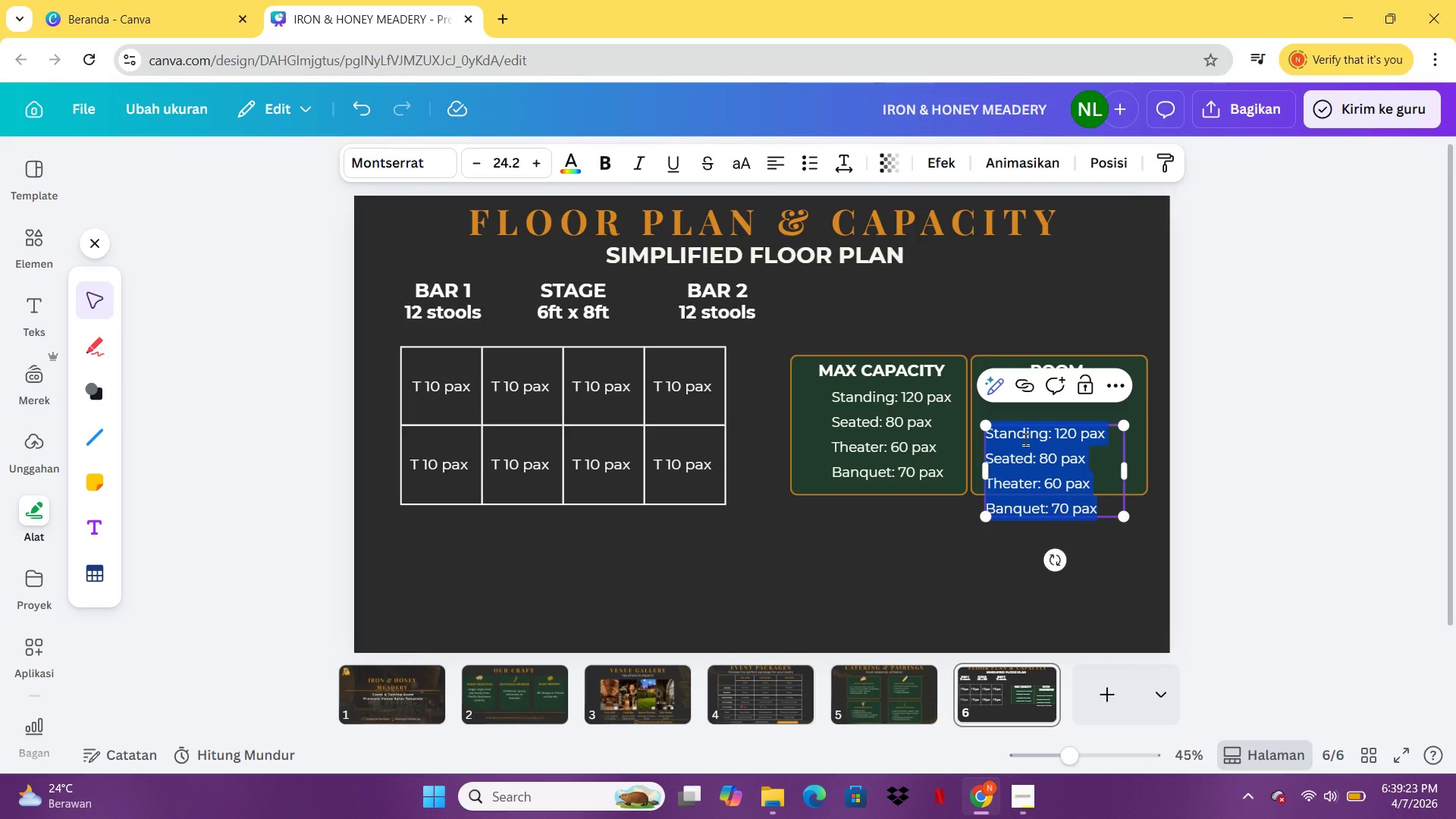 
type(Total: 2,)
key(Backspace)
type(.400 sq ft)
 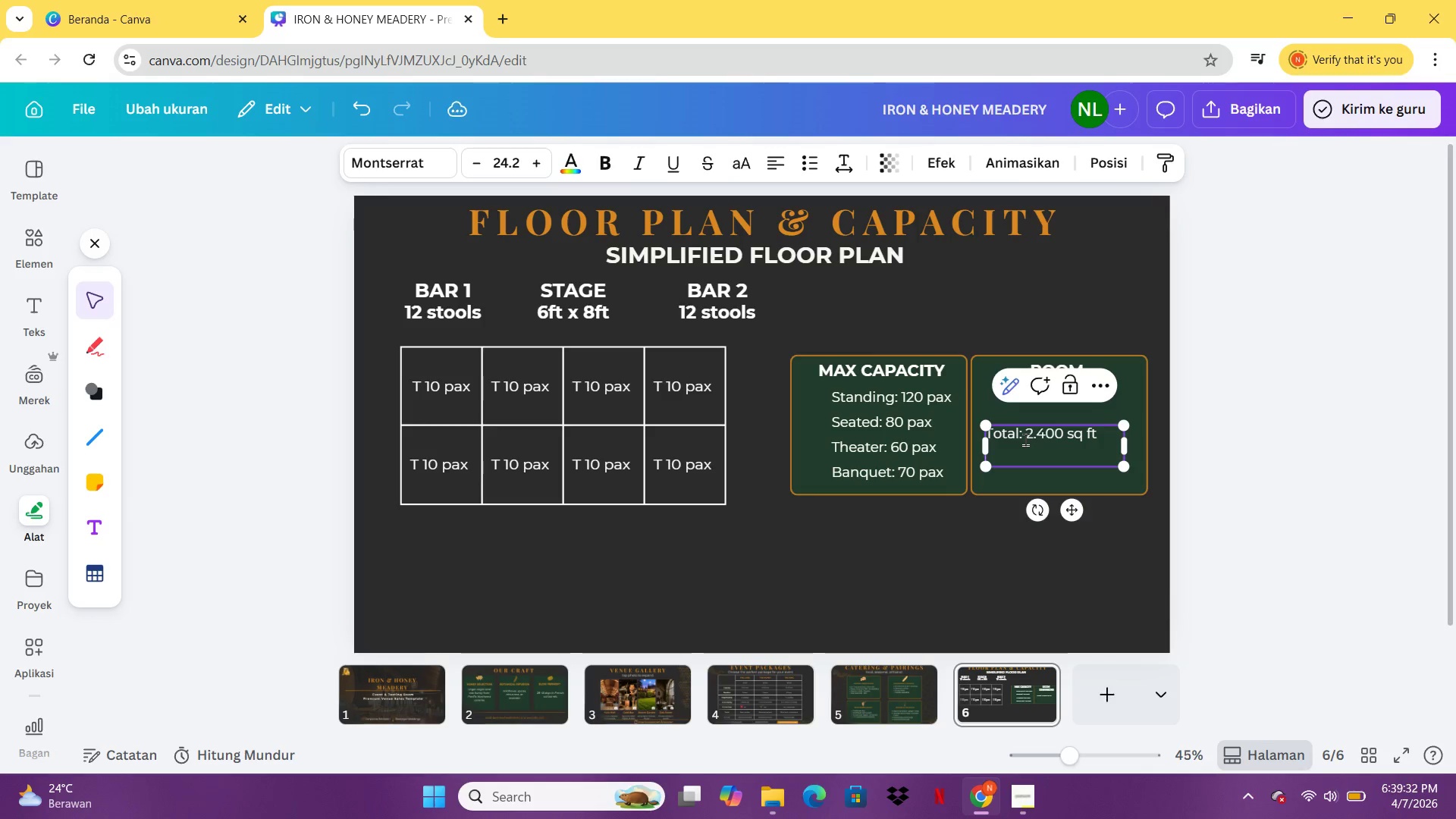 
 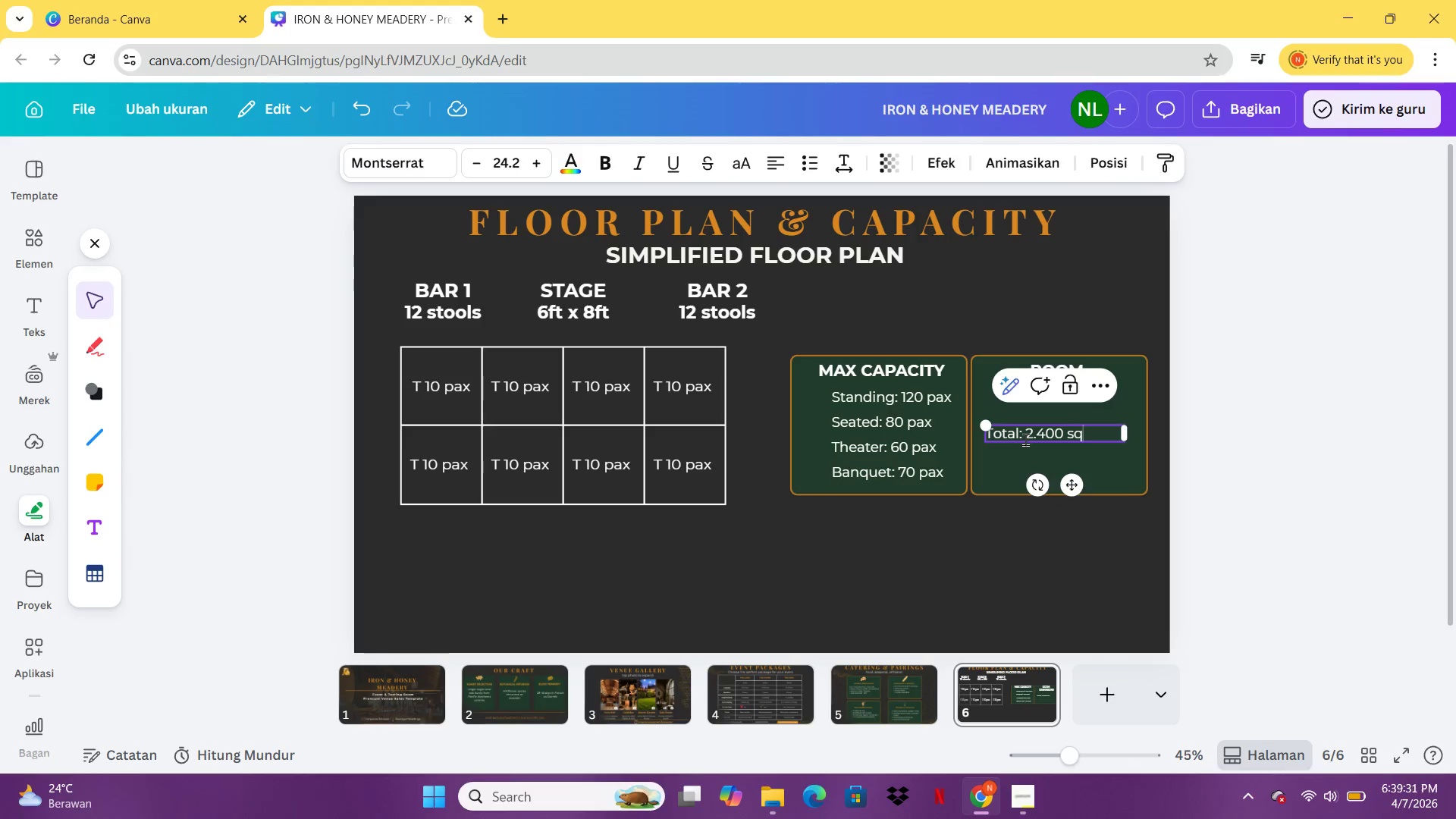 
key(Enter)
 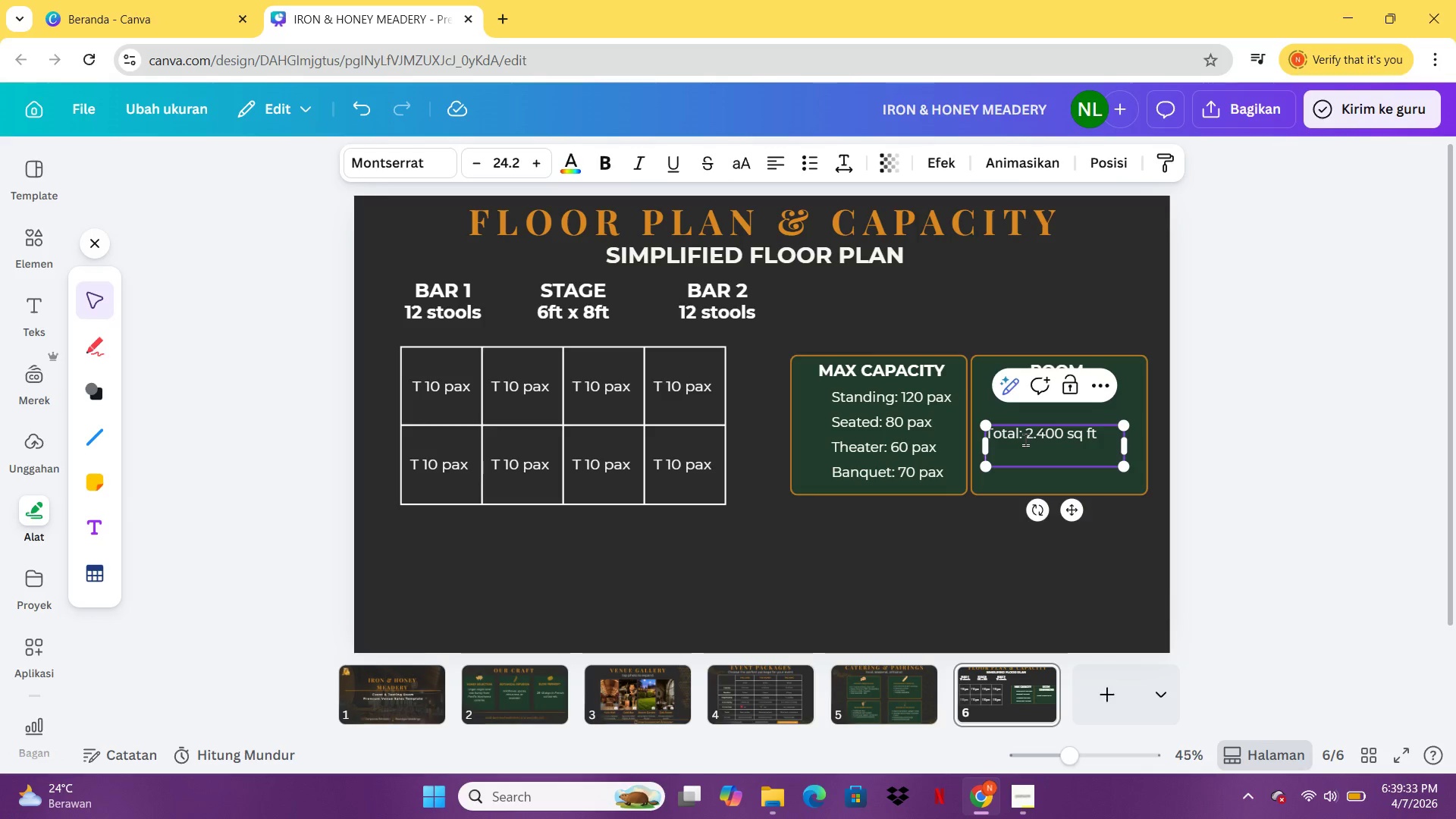 
type(Mi)
key(Backspace)
type(ain hall: 40x40)
 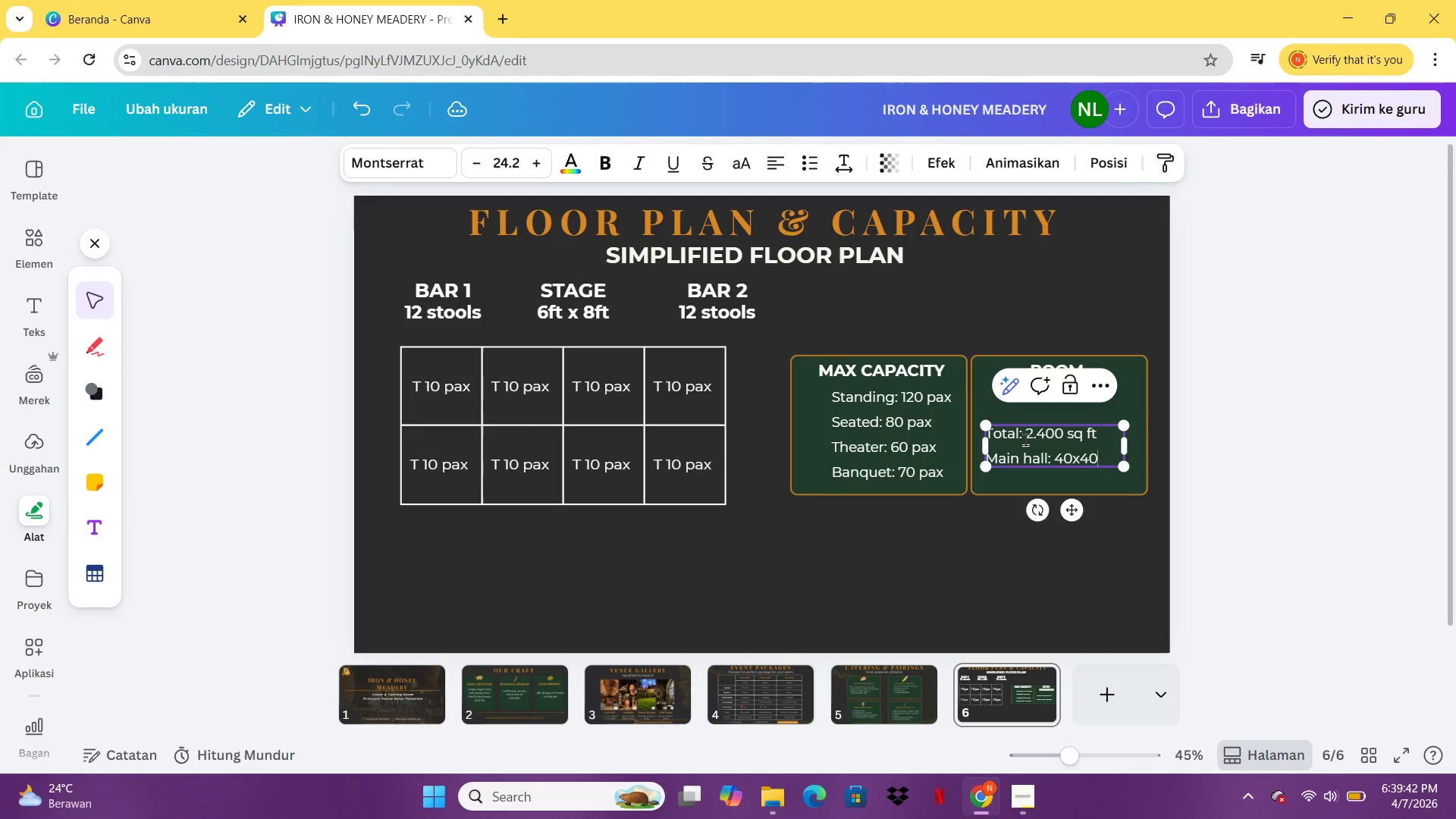 
key(Enter)
 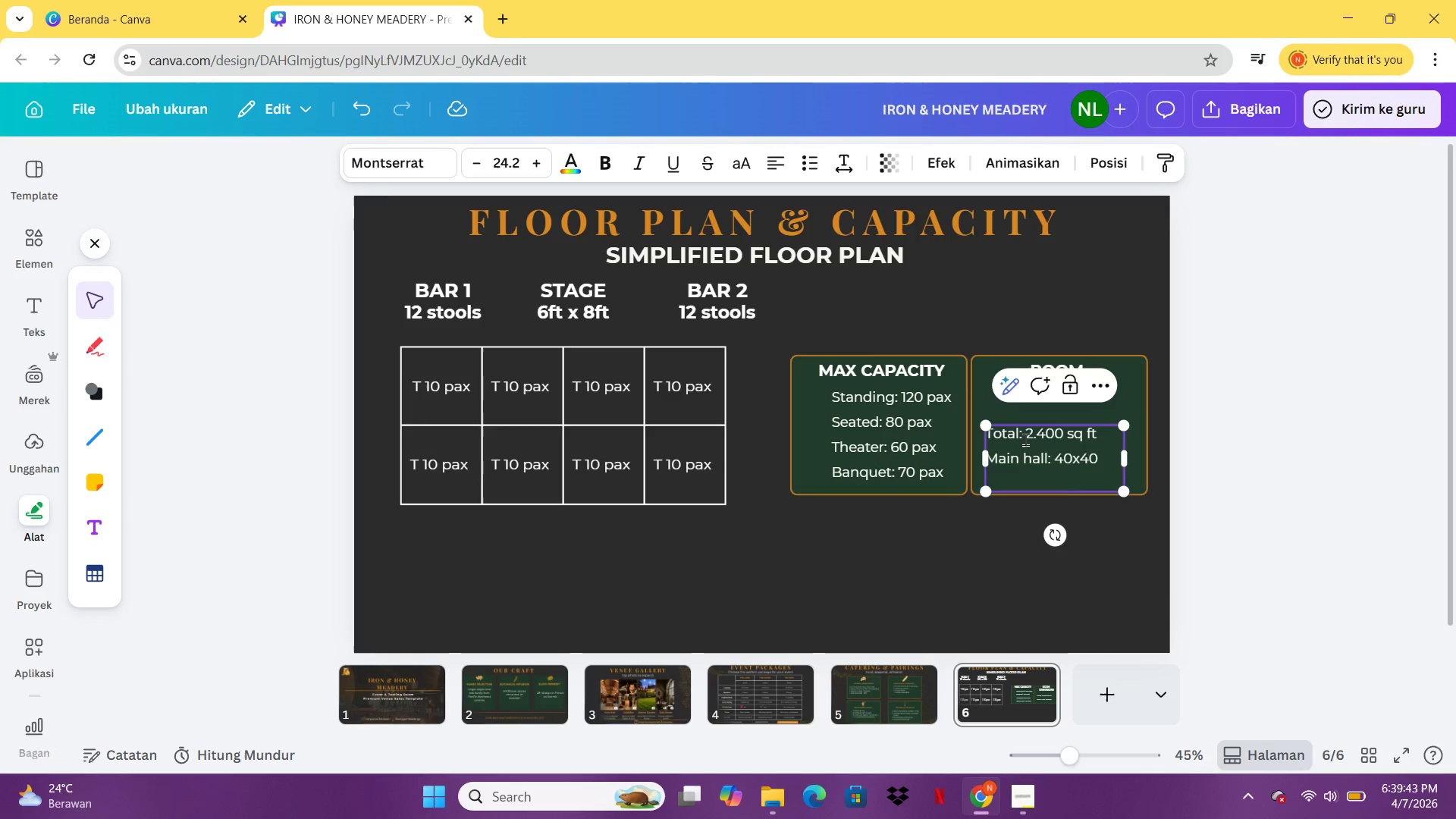 
type(Patio: 20x30)
 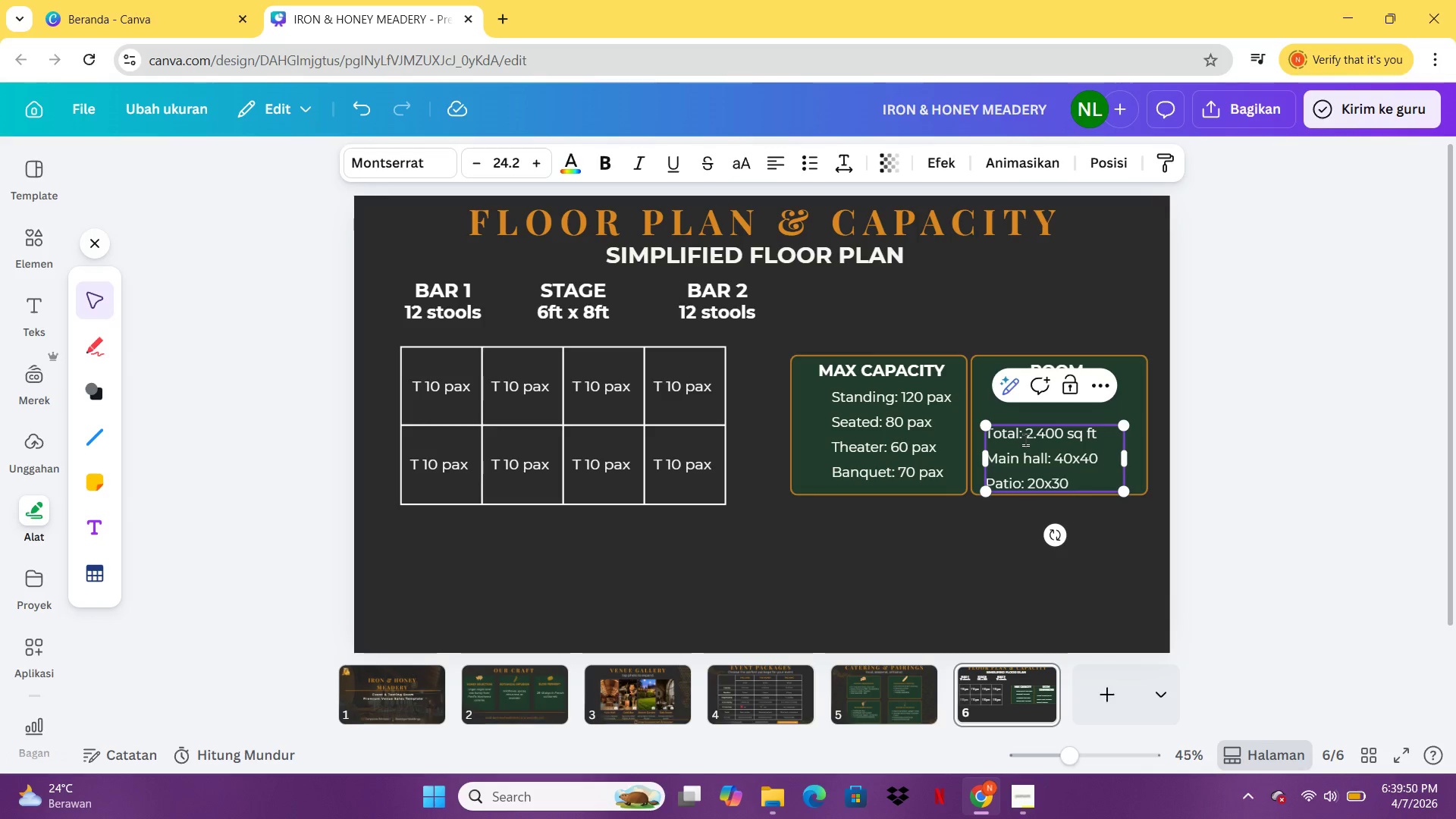 
key(Enter)
 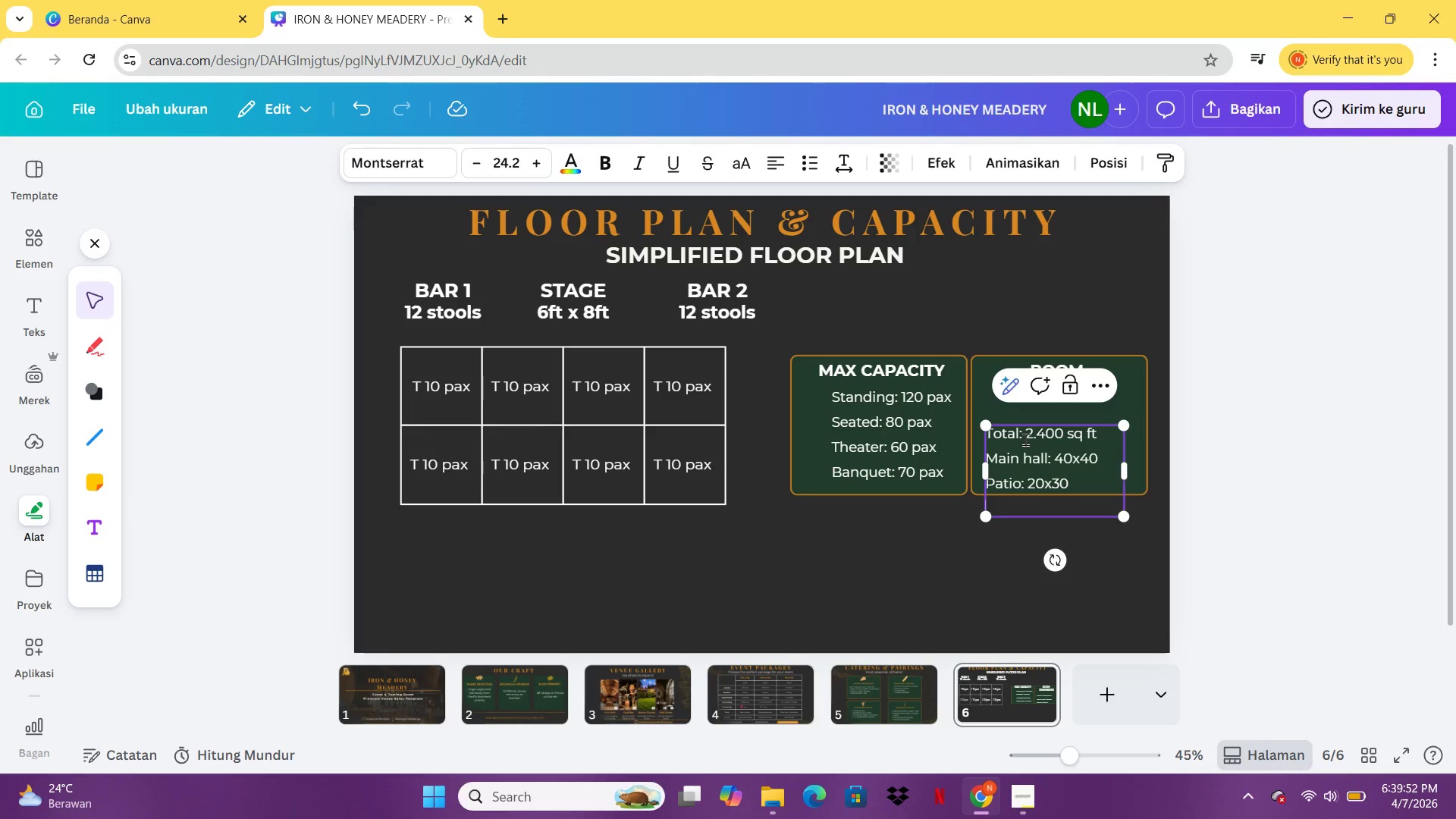 
type(Bar area: 15x20)
 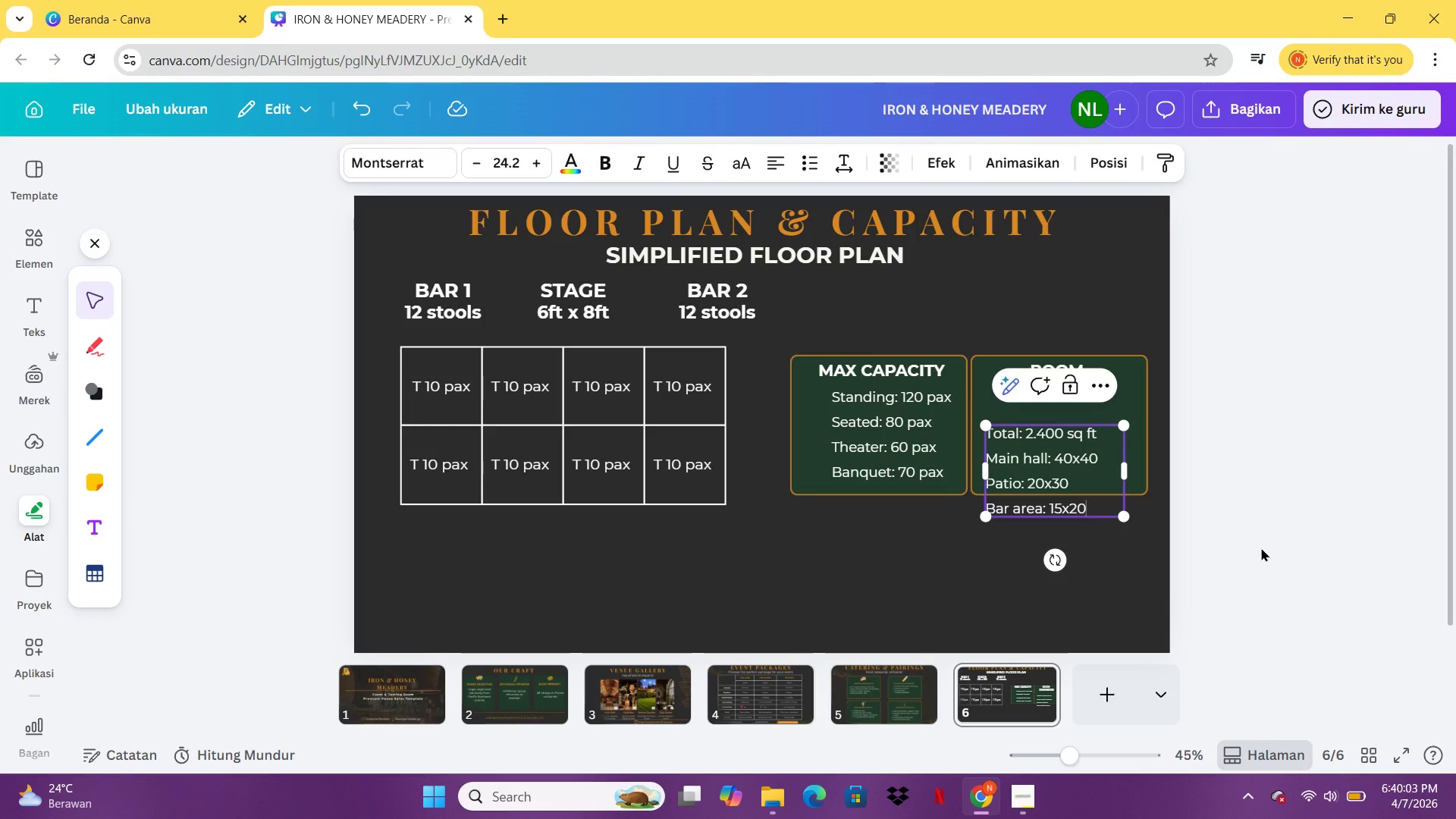 
left_click([1261, 548])
 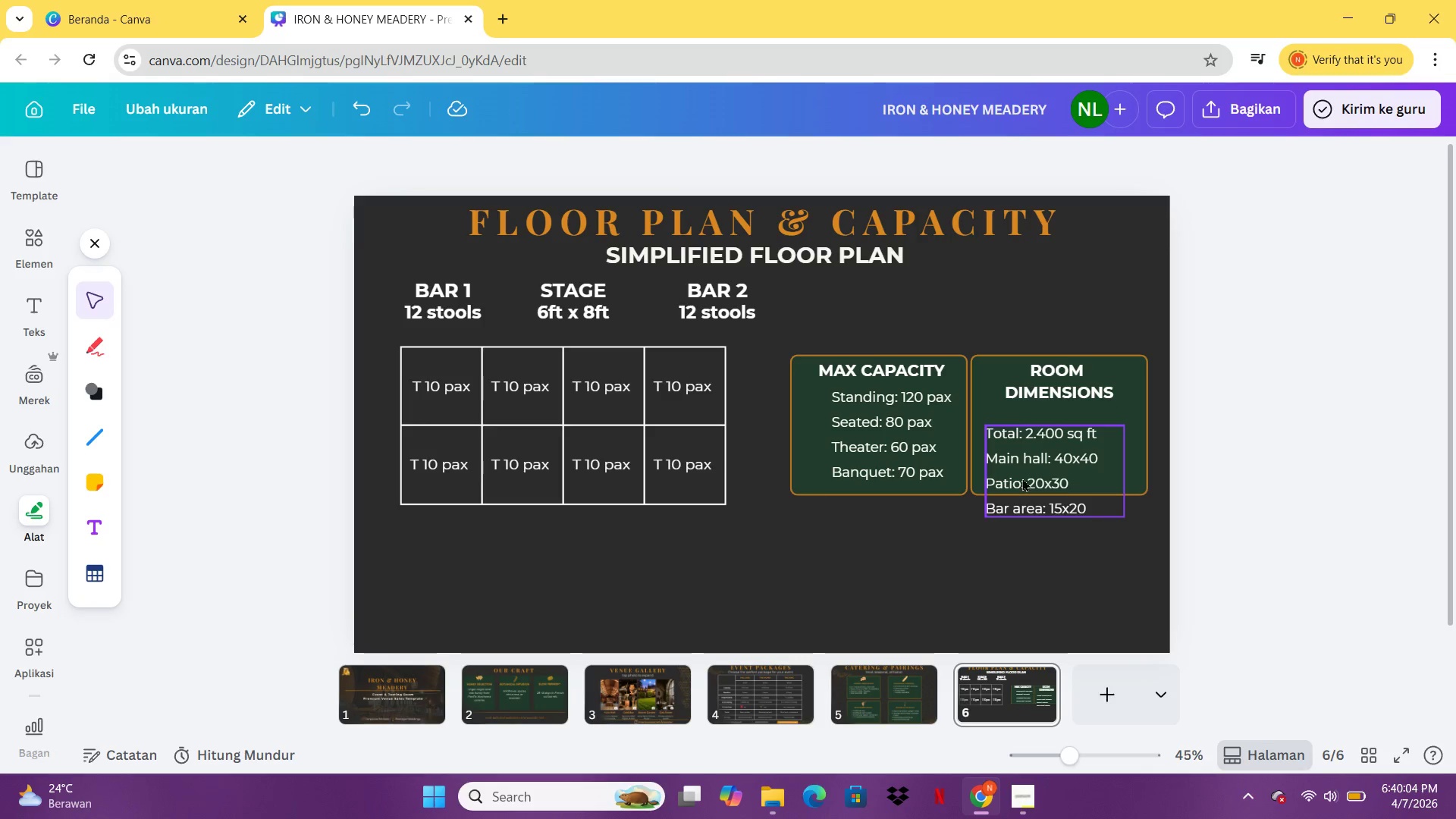 
left_click_drag(start_coordinate=[1022, 473], to_coordinate=[1041, 452])
 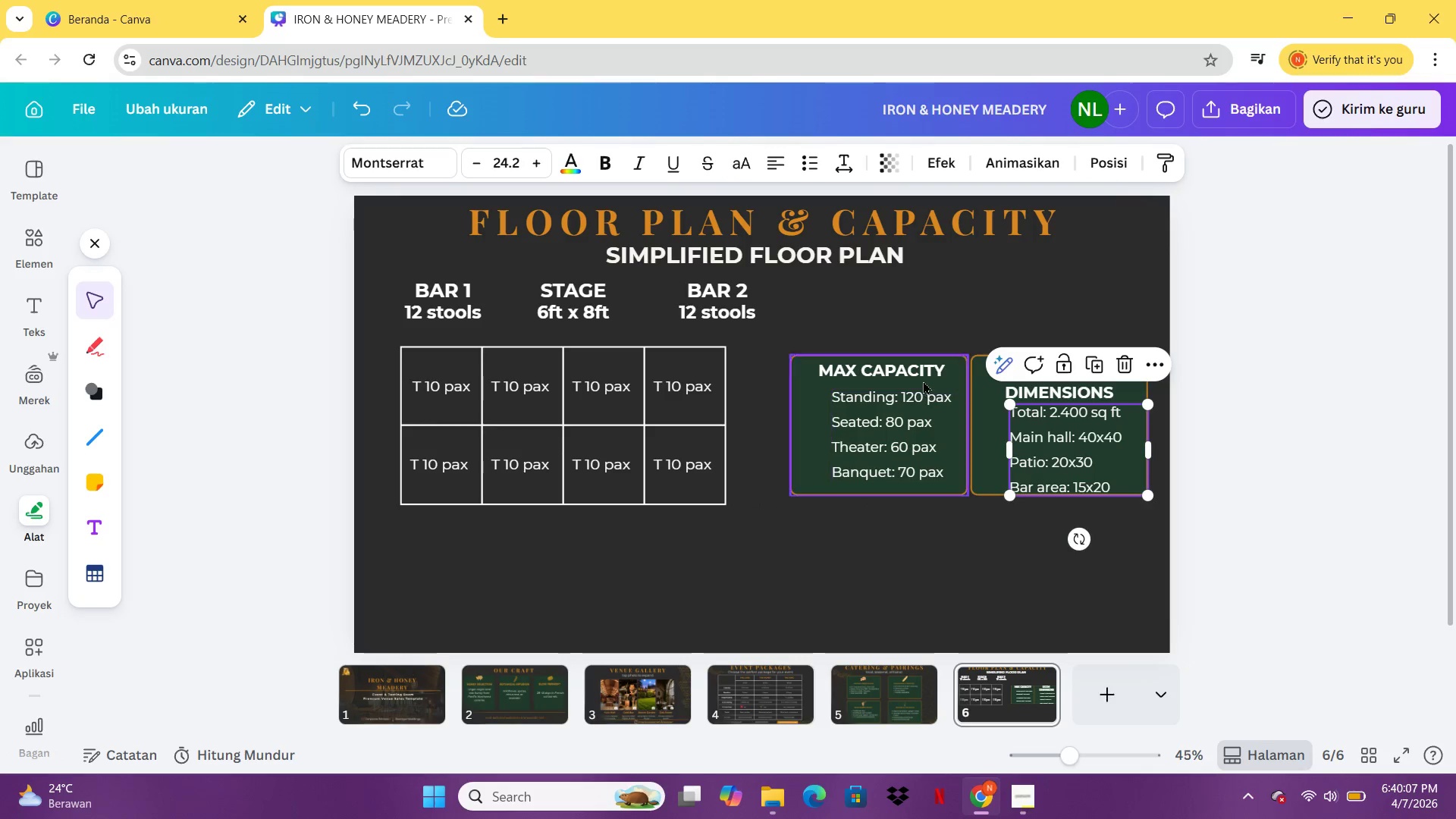 
left_click([919, 374])
 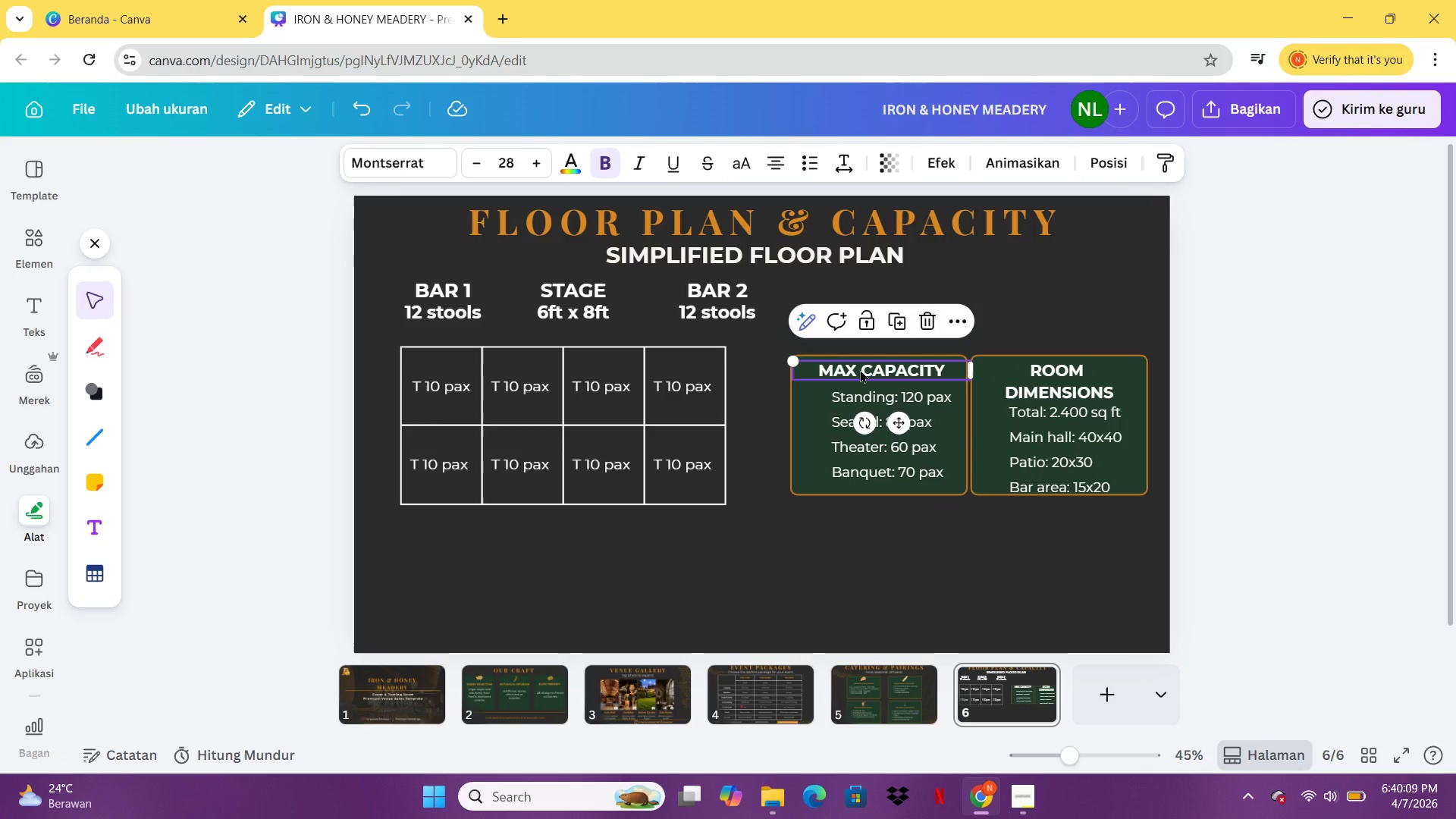 
double_click([860, 369])
 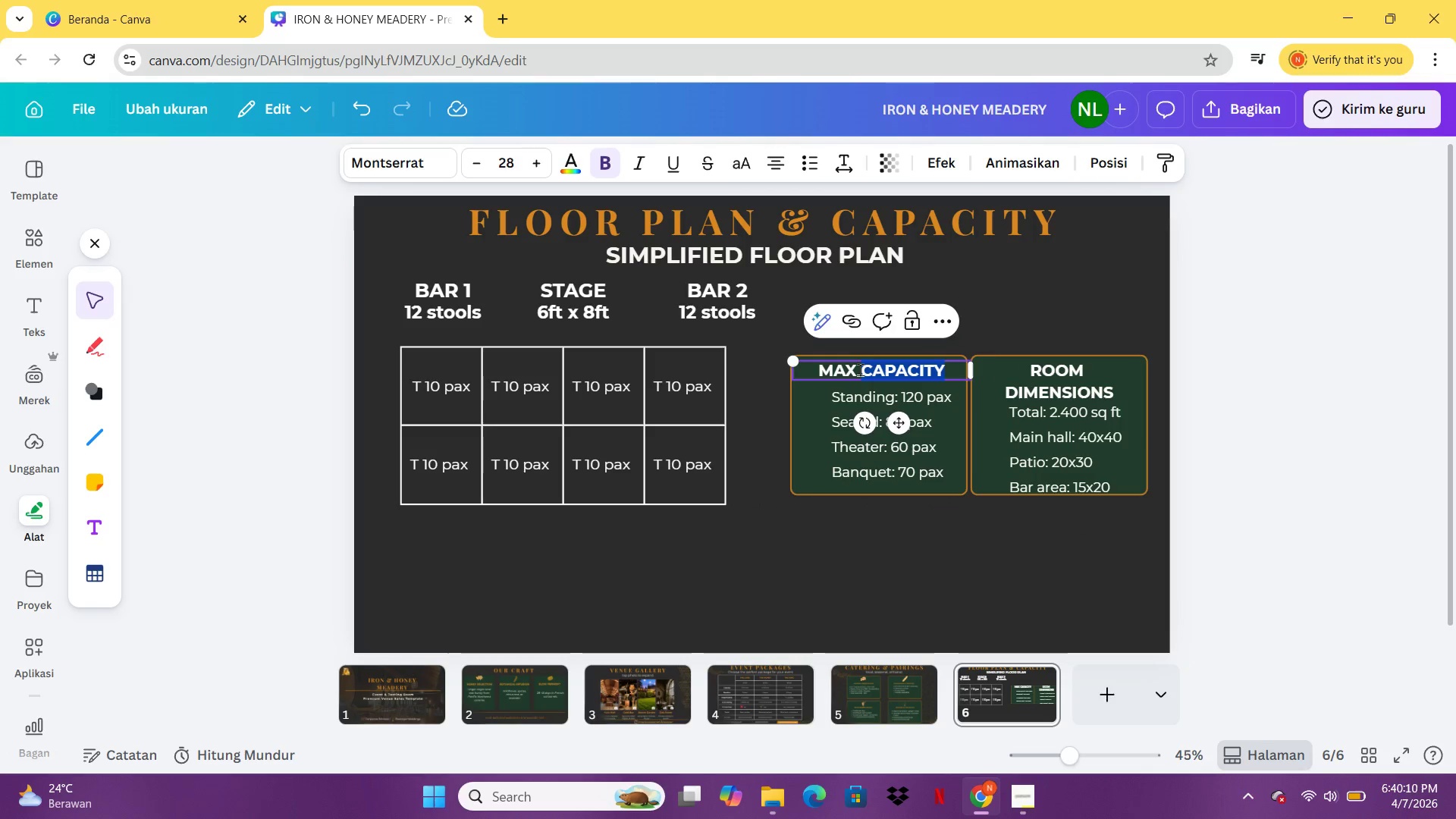 
left_click([860, 369])
 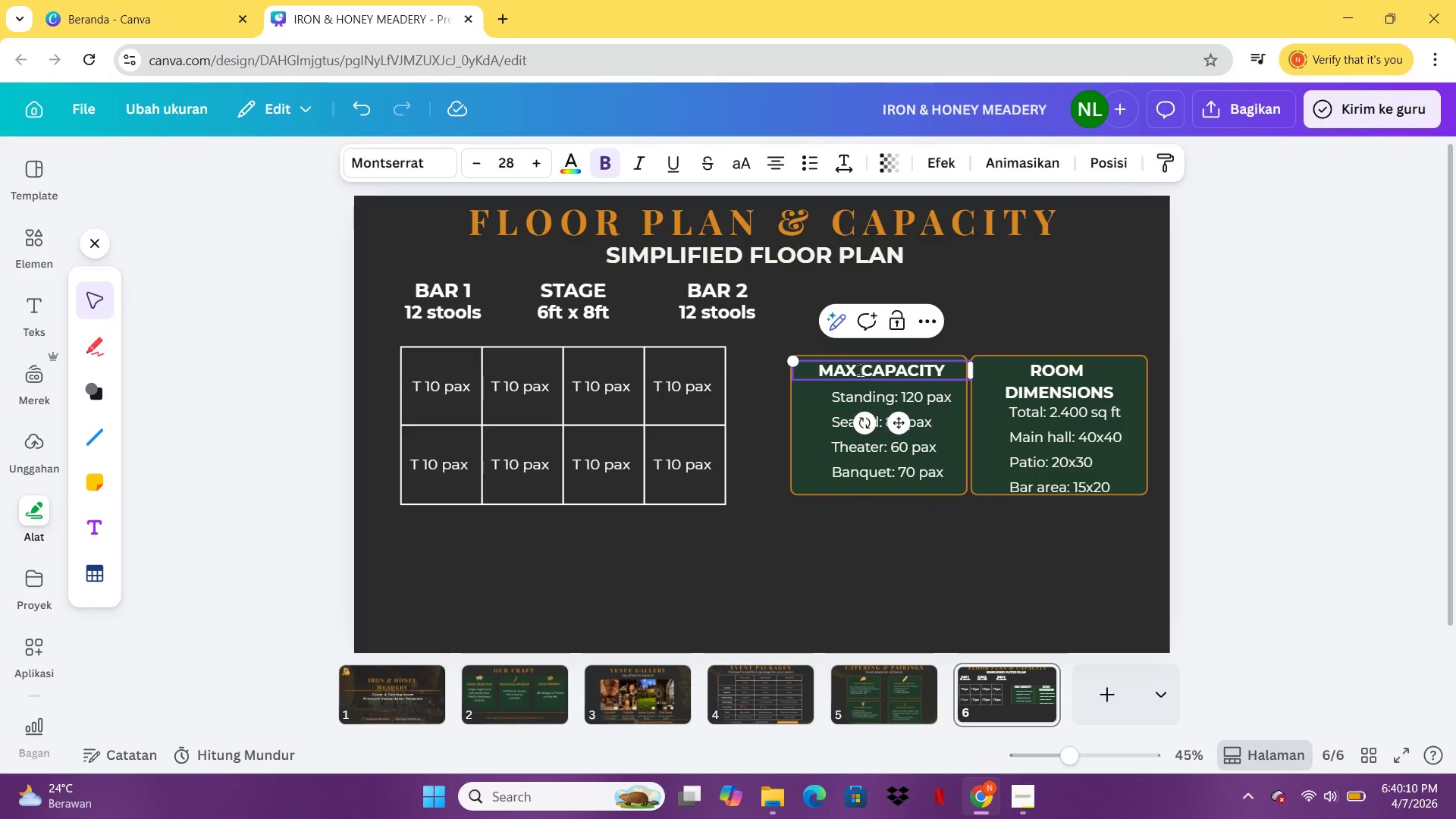 
key(Enter)
 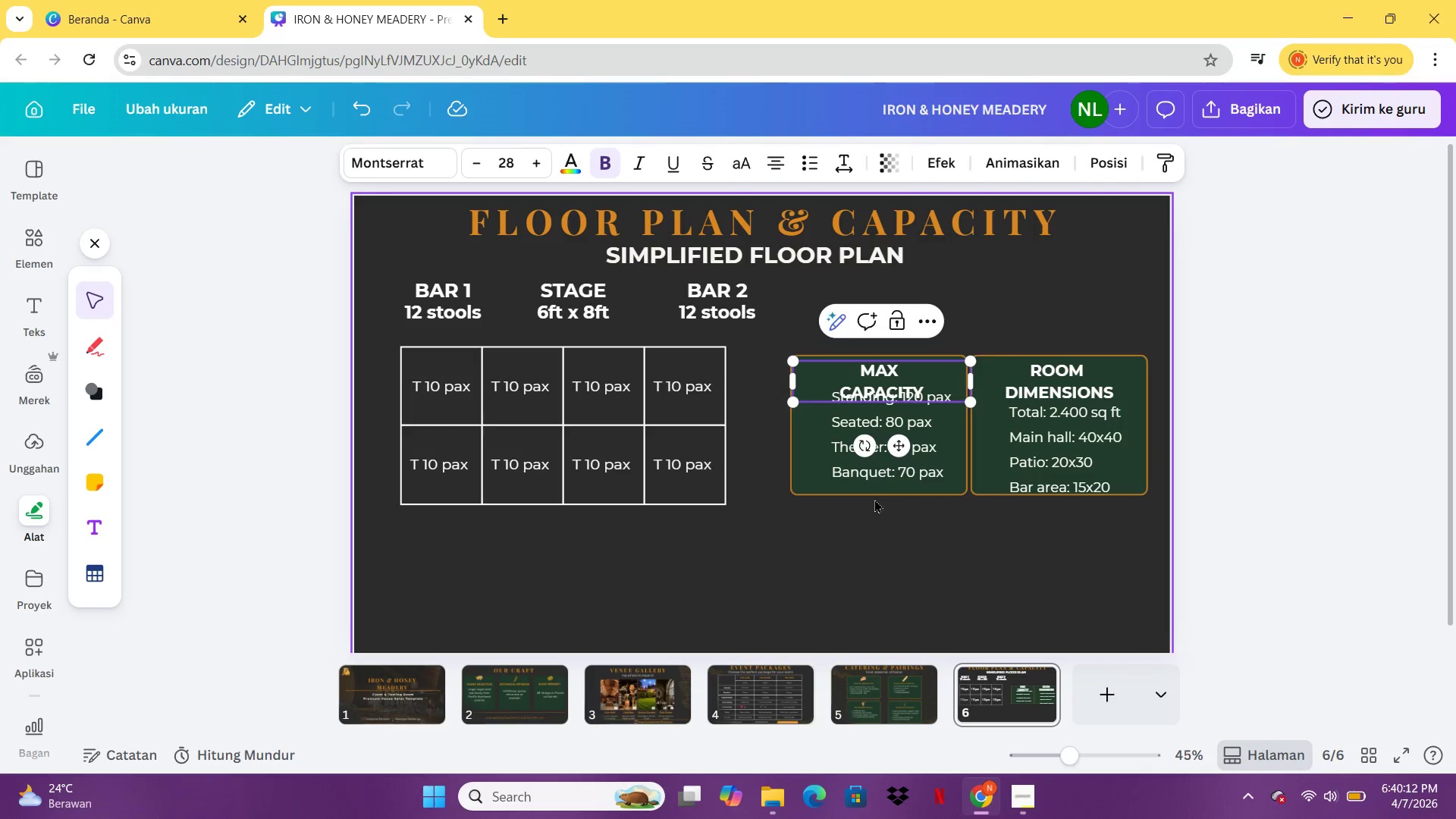 
left_click([879, 492])
 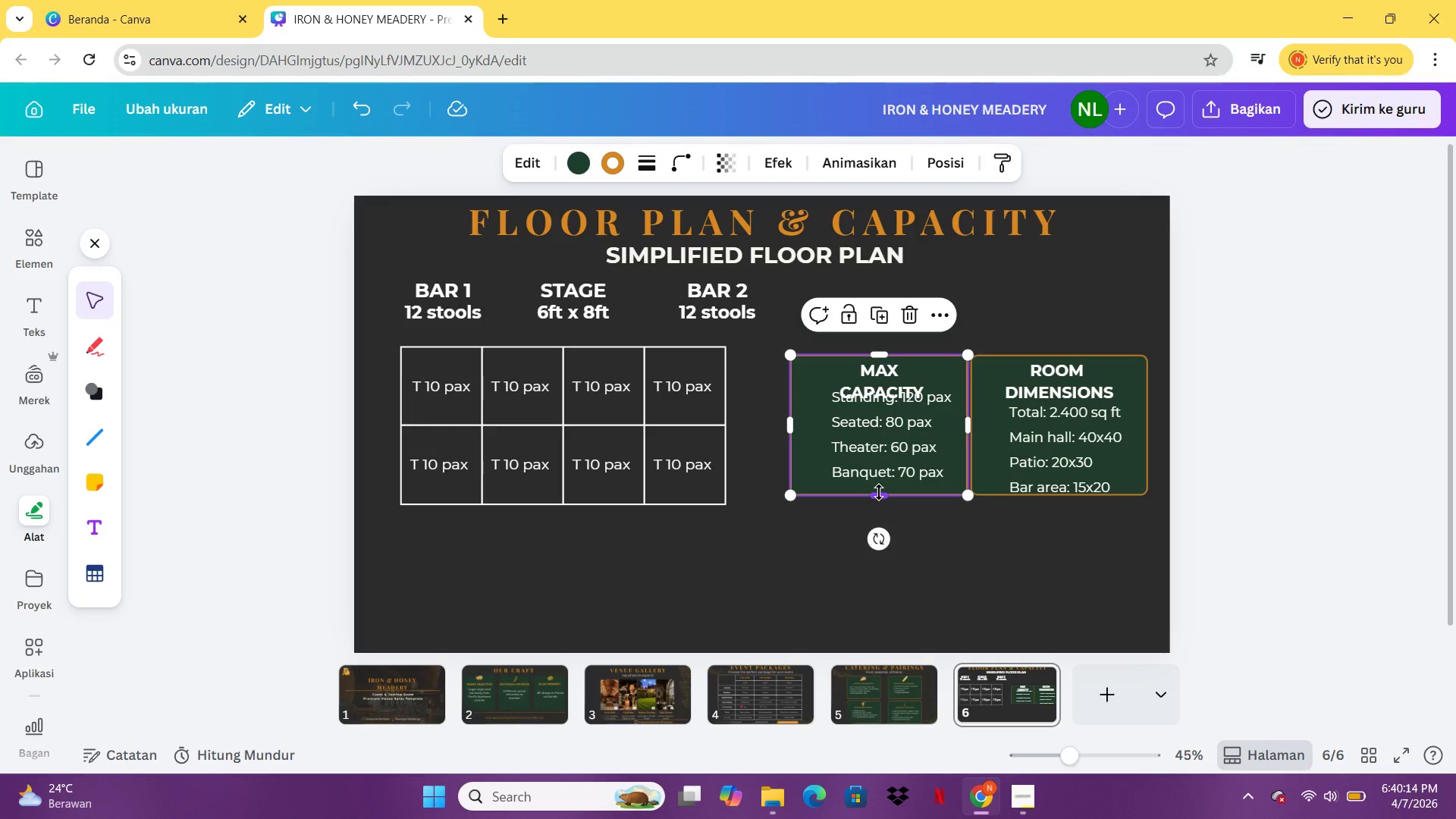 
left_click_drag(start_coordinate=[879, 492], to_coordinate=[880, 523])
 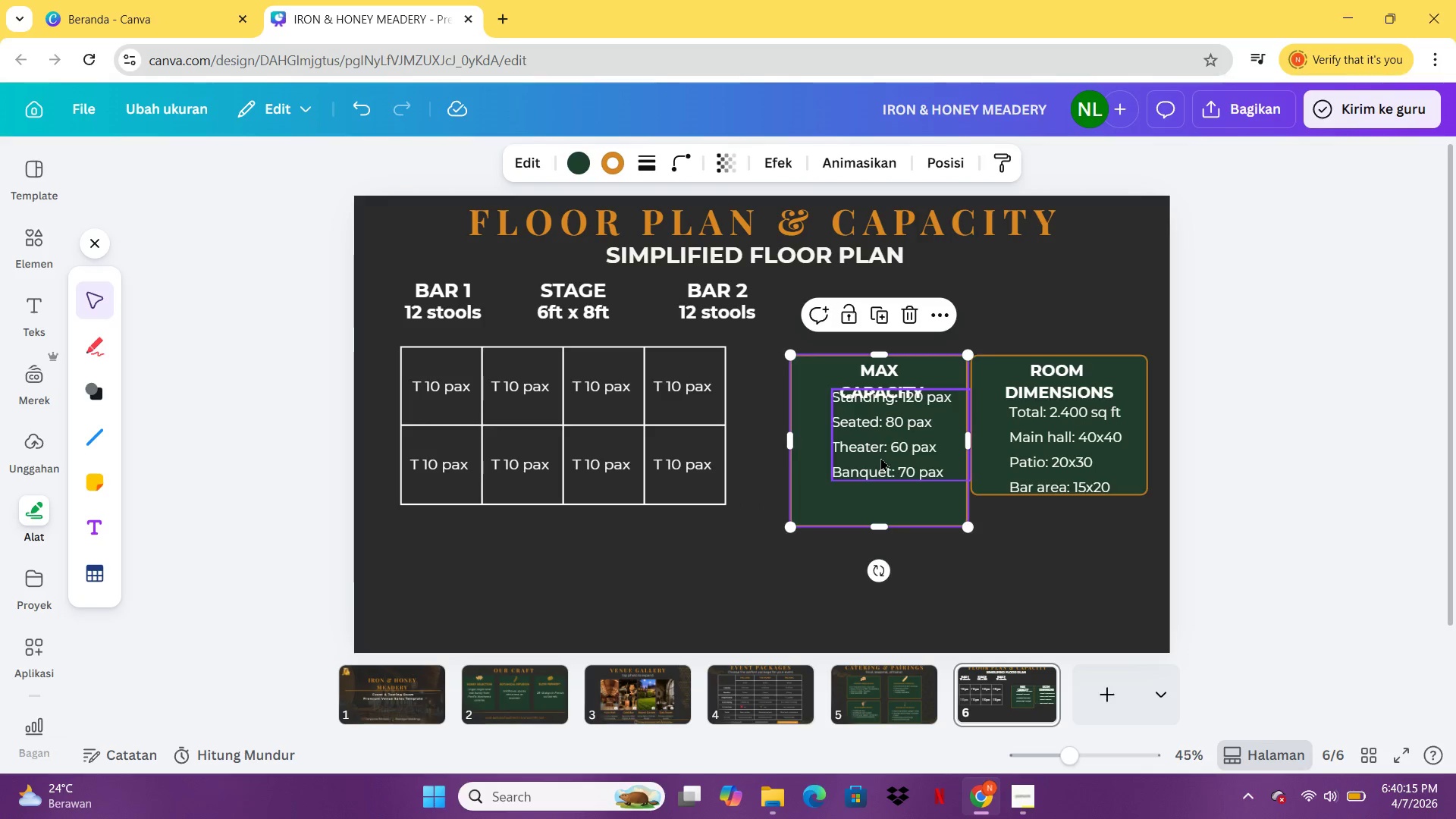 
left_click_drag(start_coordinate=[880, 457], to_coordinate=[880, 482])
 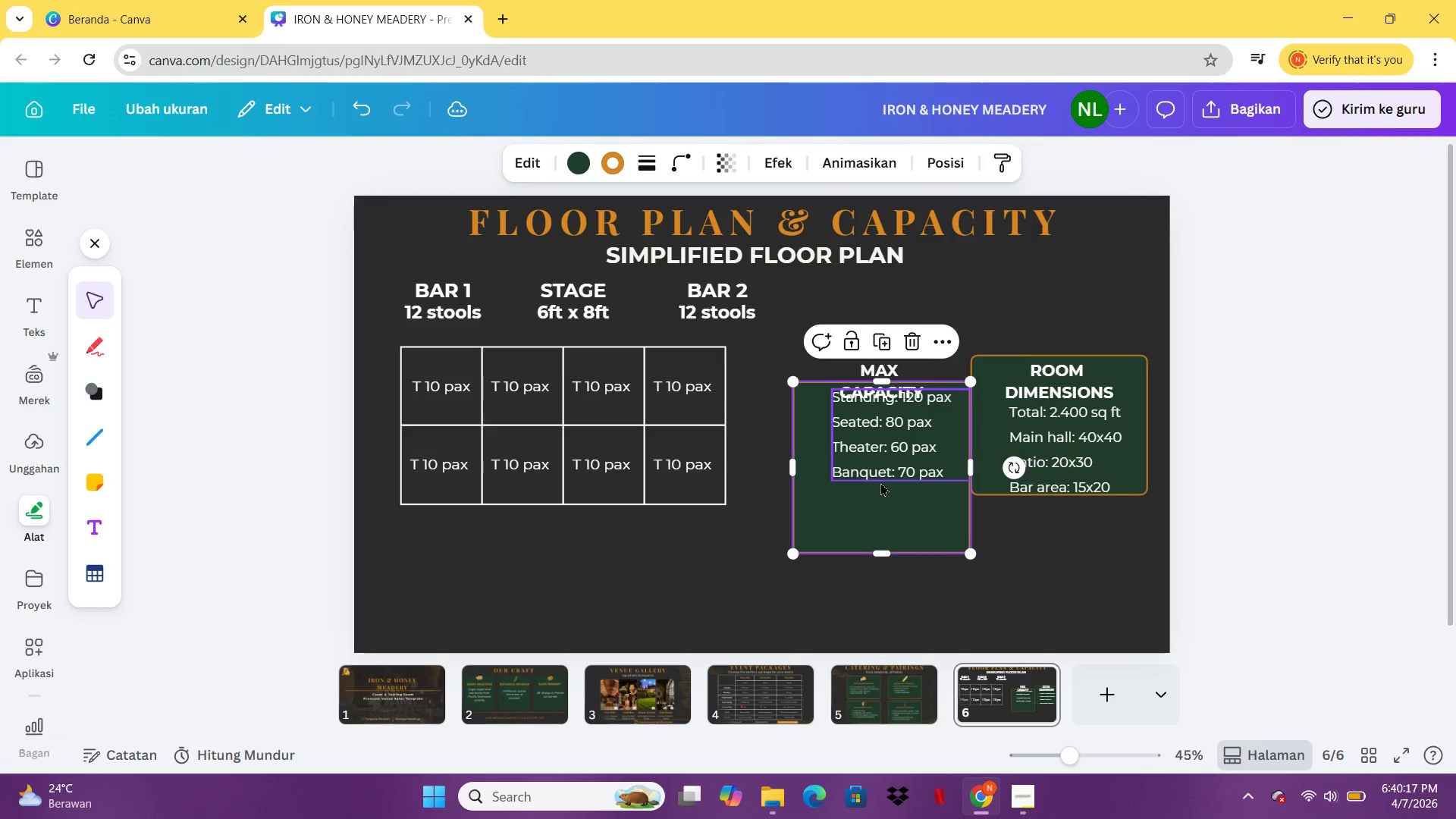 
key(Control+Z)
 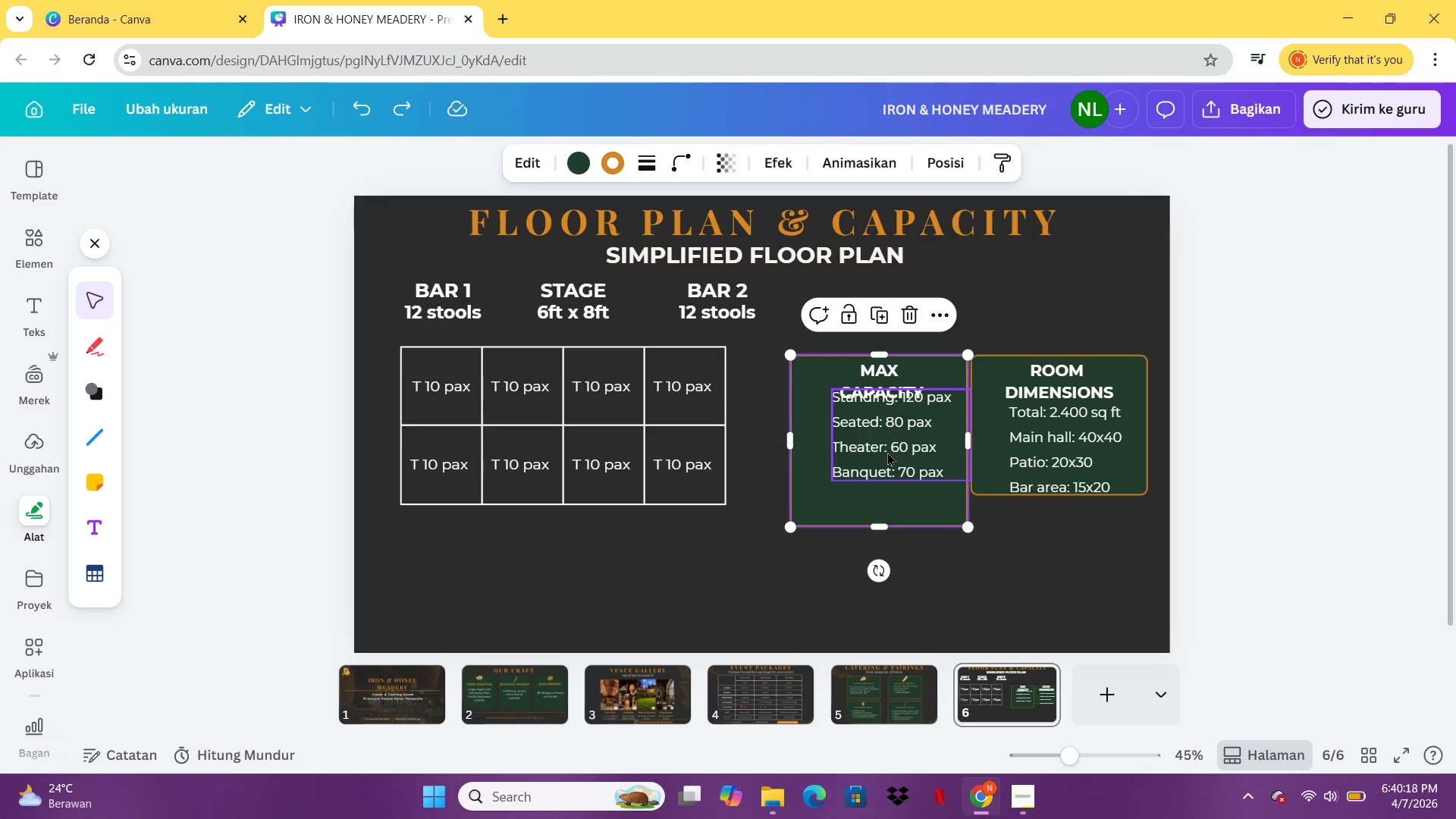 
left_click([887, 452])
 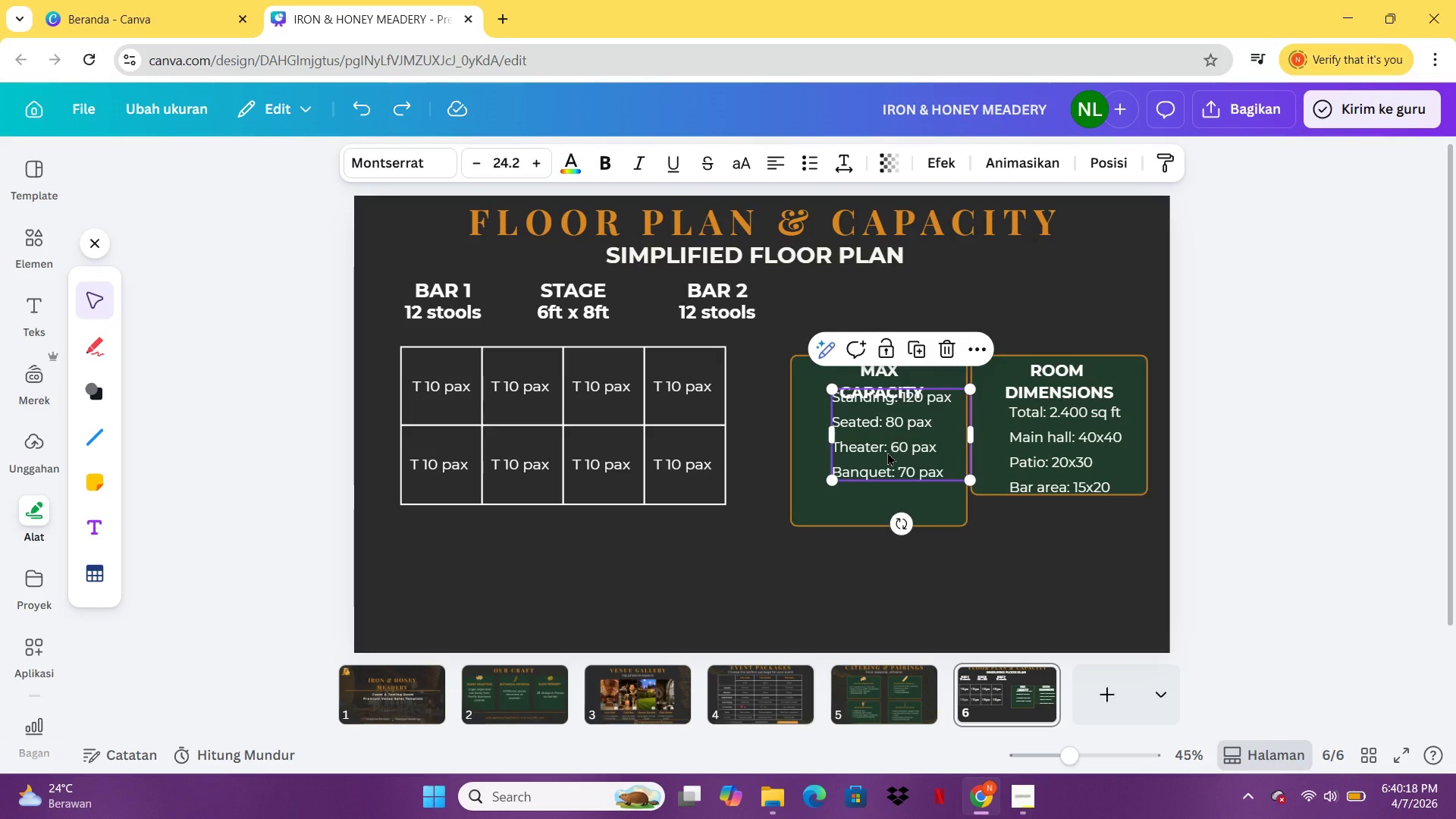 
left_click_drag(start_coordinate=[887, 452], to_coordinate=[886, 476])
 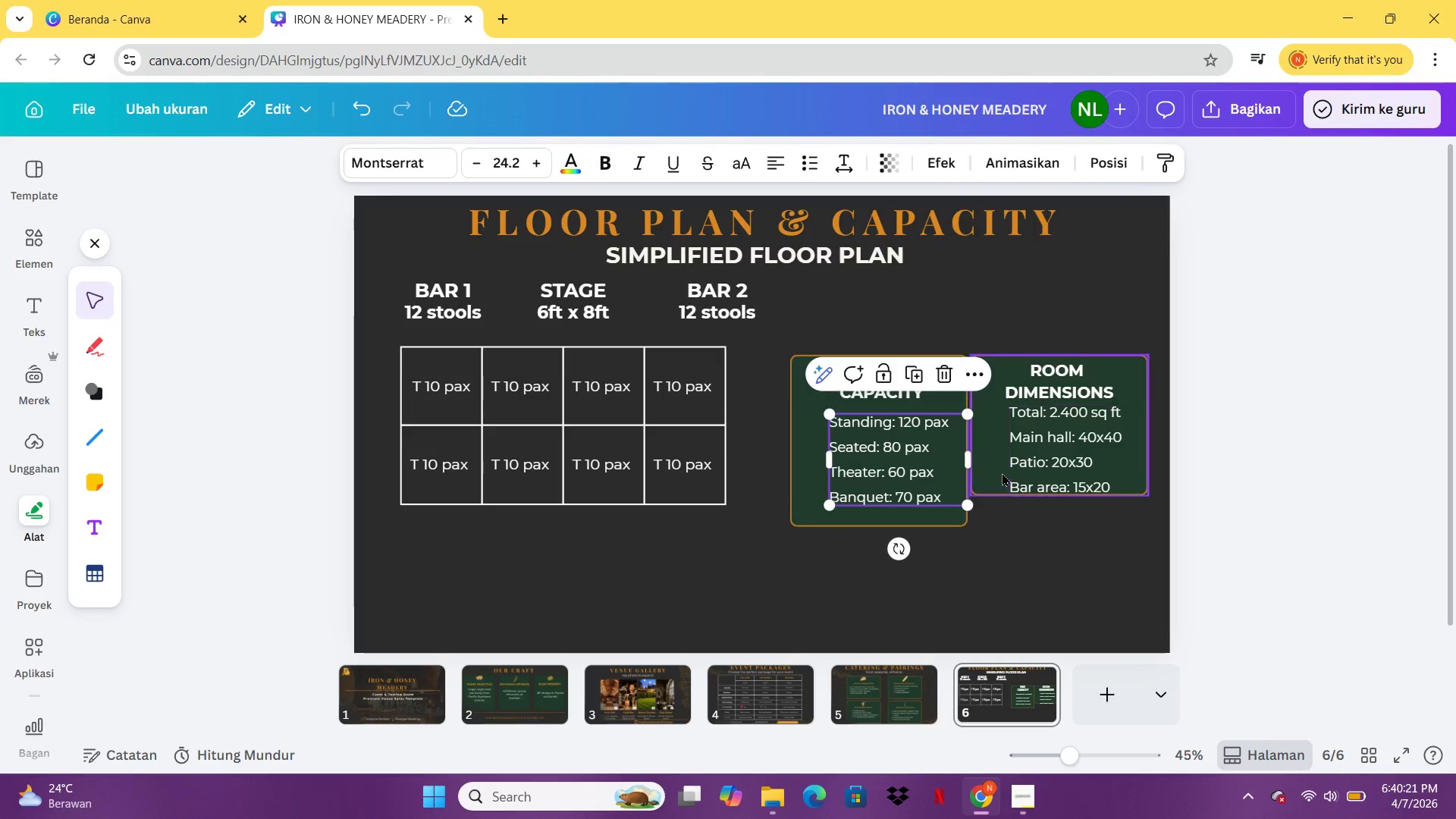 
left_click([996, 474])
 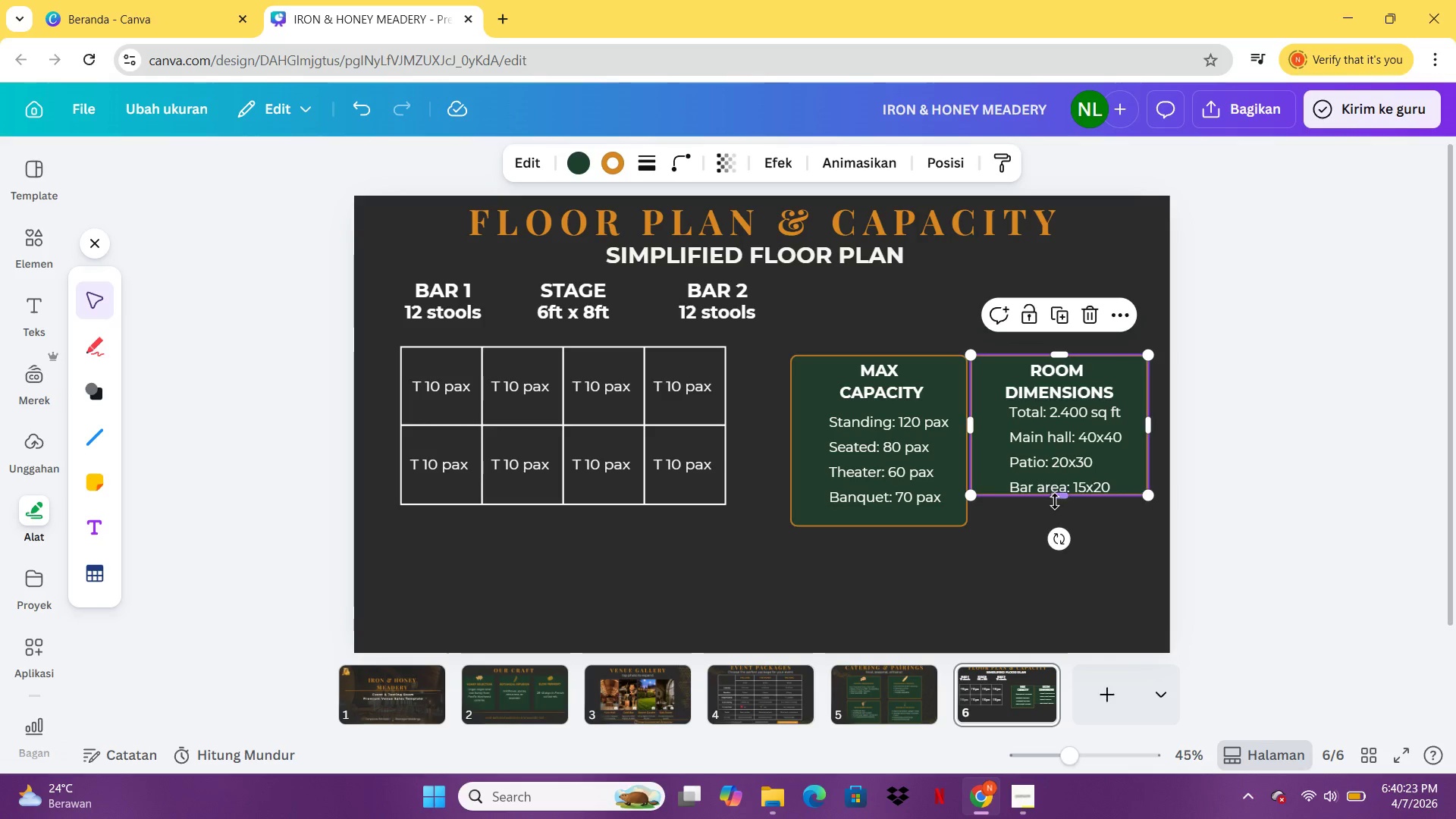 
left_click_drag(start_coordinate=[1055, 500], to_coordinate=[1054, 529])
 